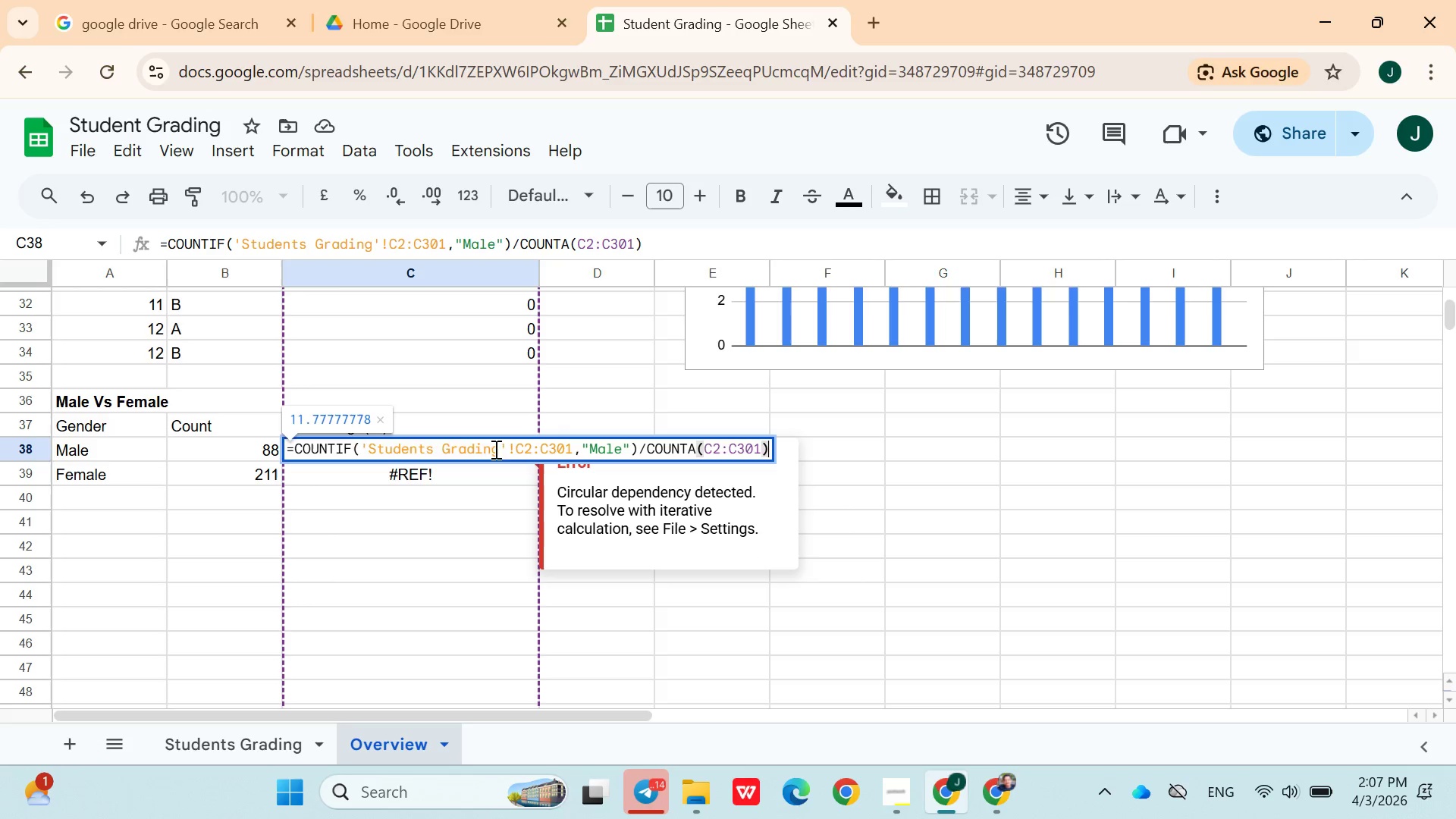 
left_click([510, 447])
 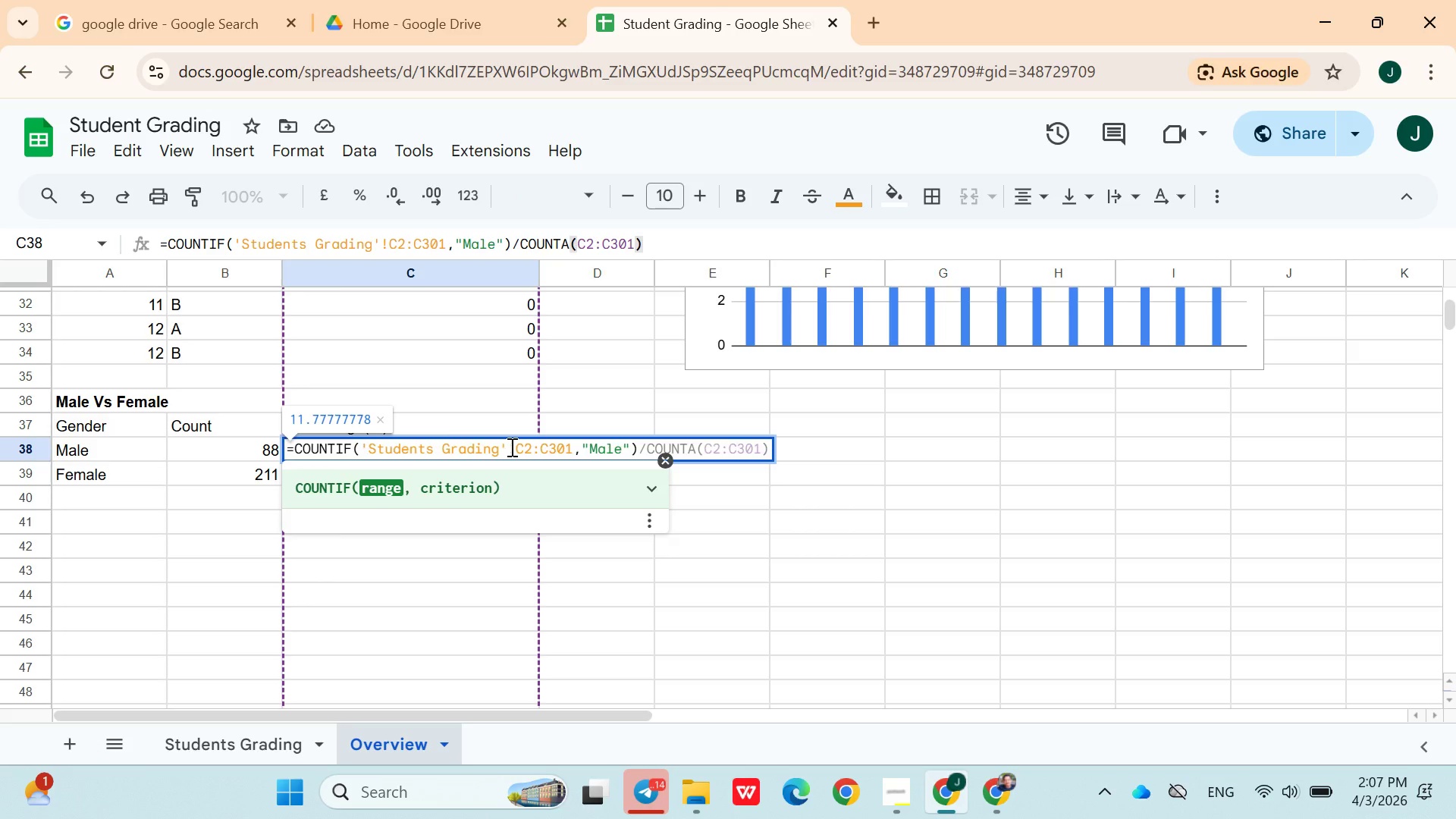 
key(Space)
 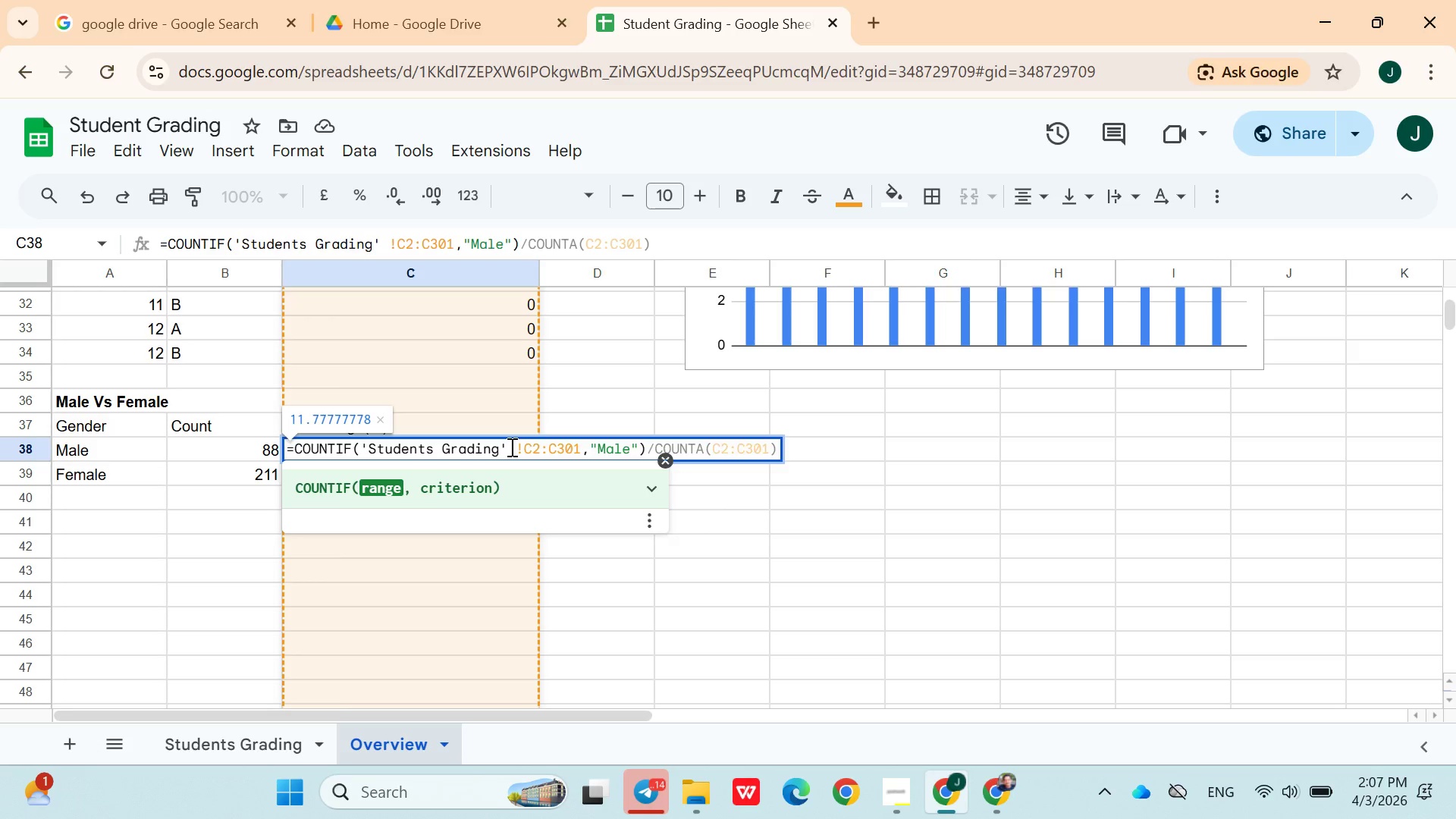 
key(Backspace)
 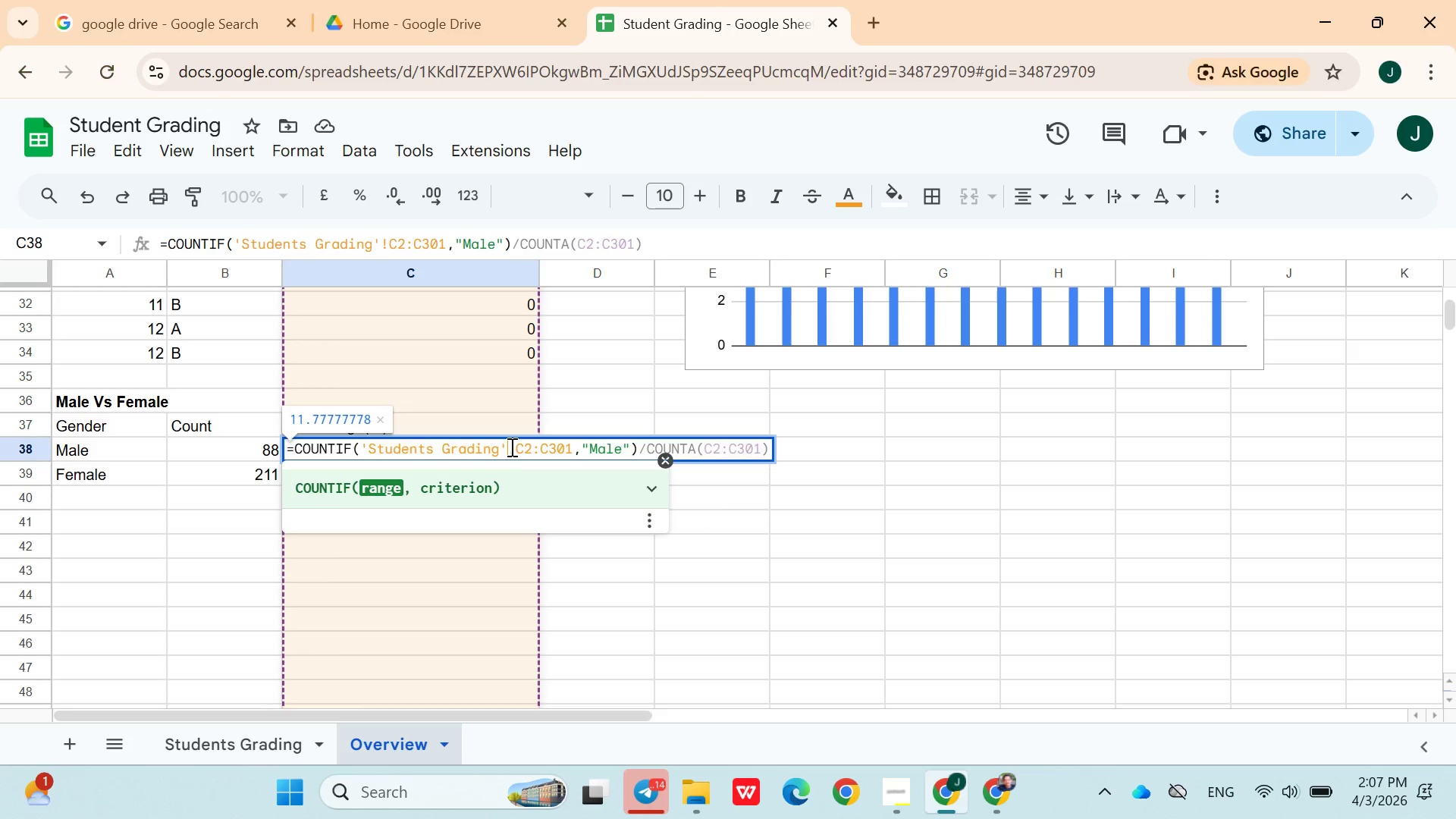 
key(Enter)
 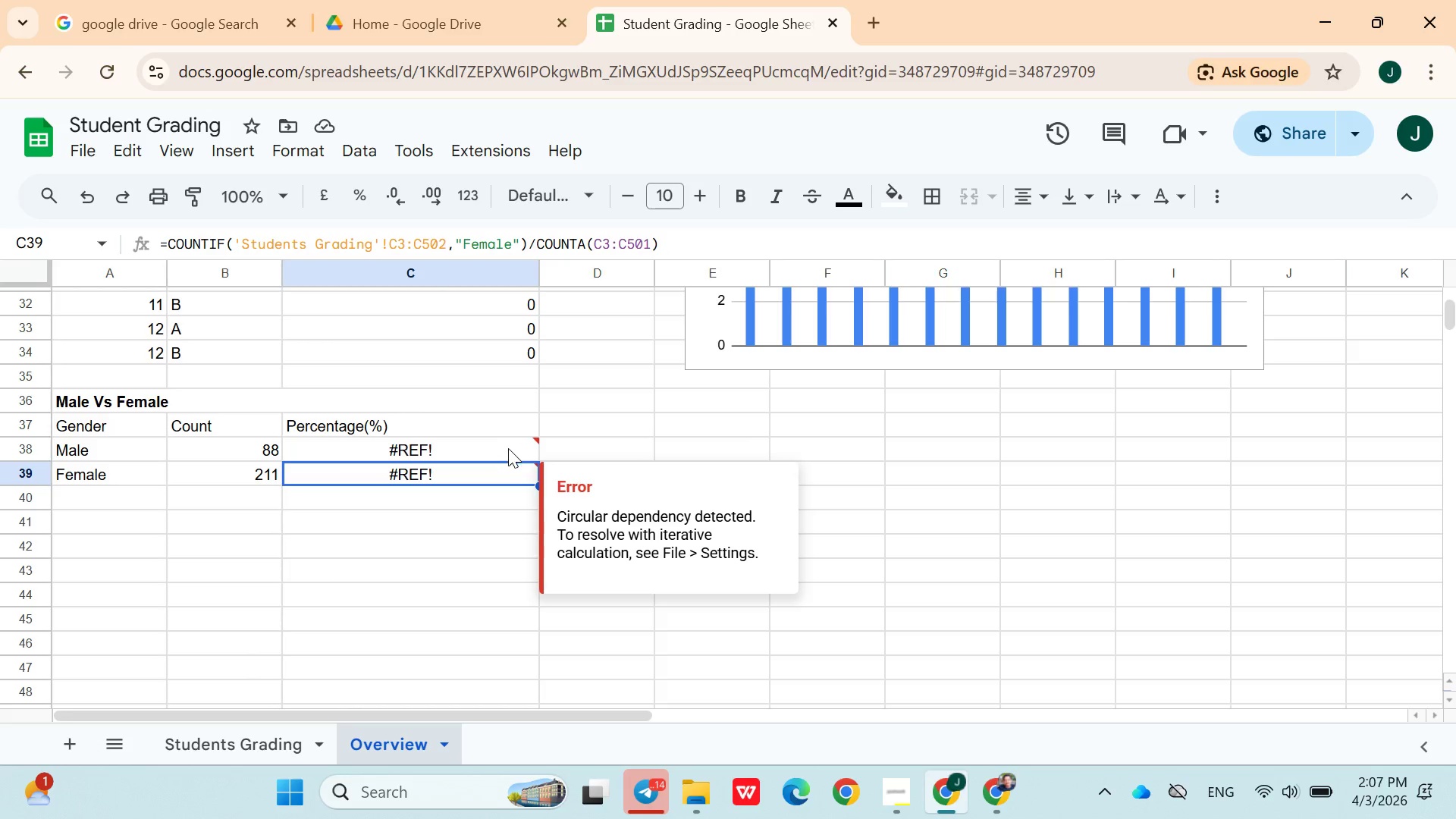 
left_click([506, 451])
 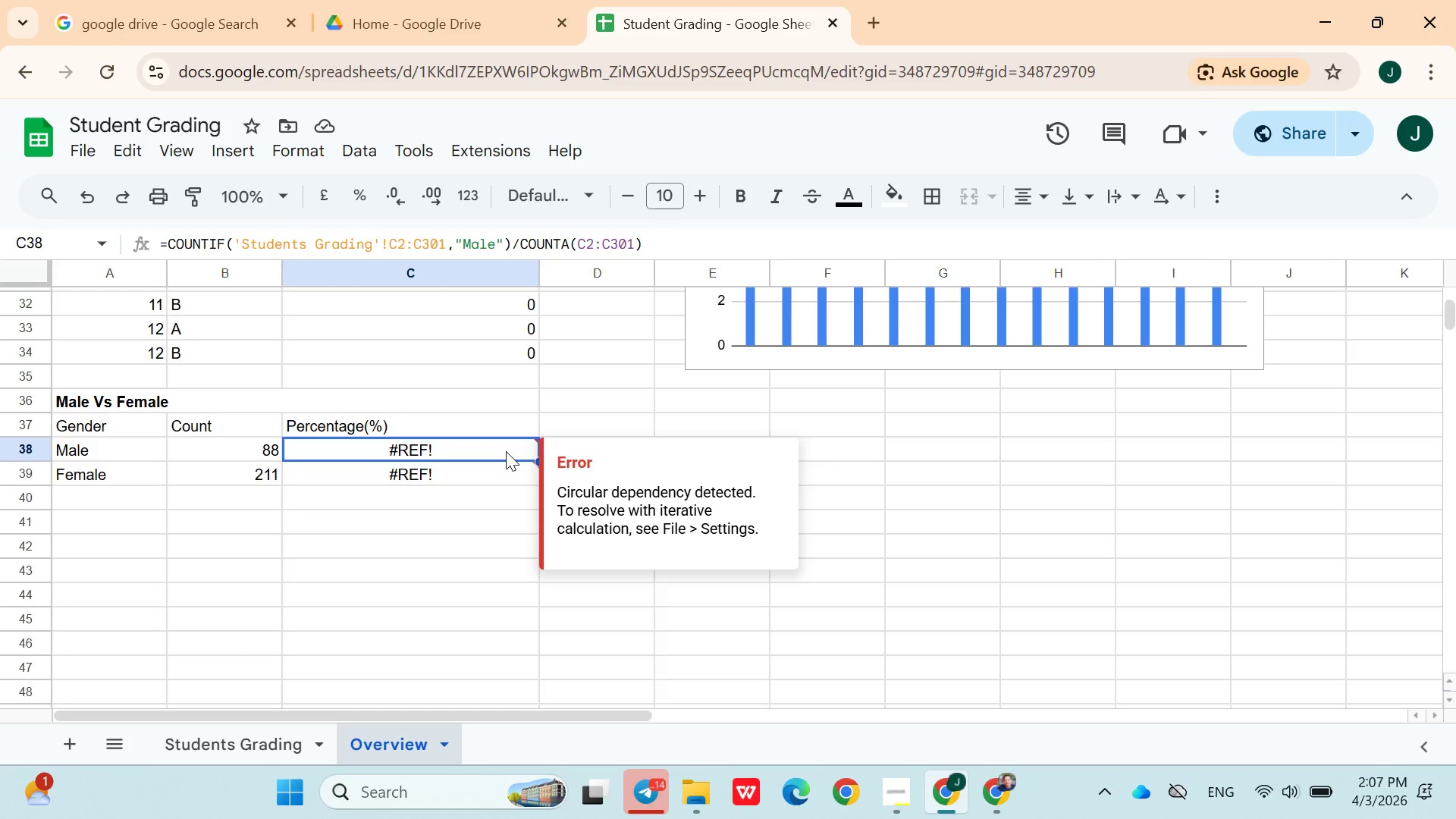 
double_click([506, 451])
 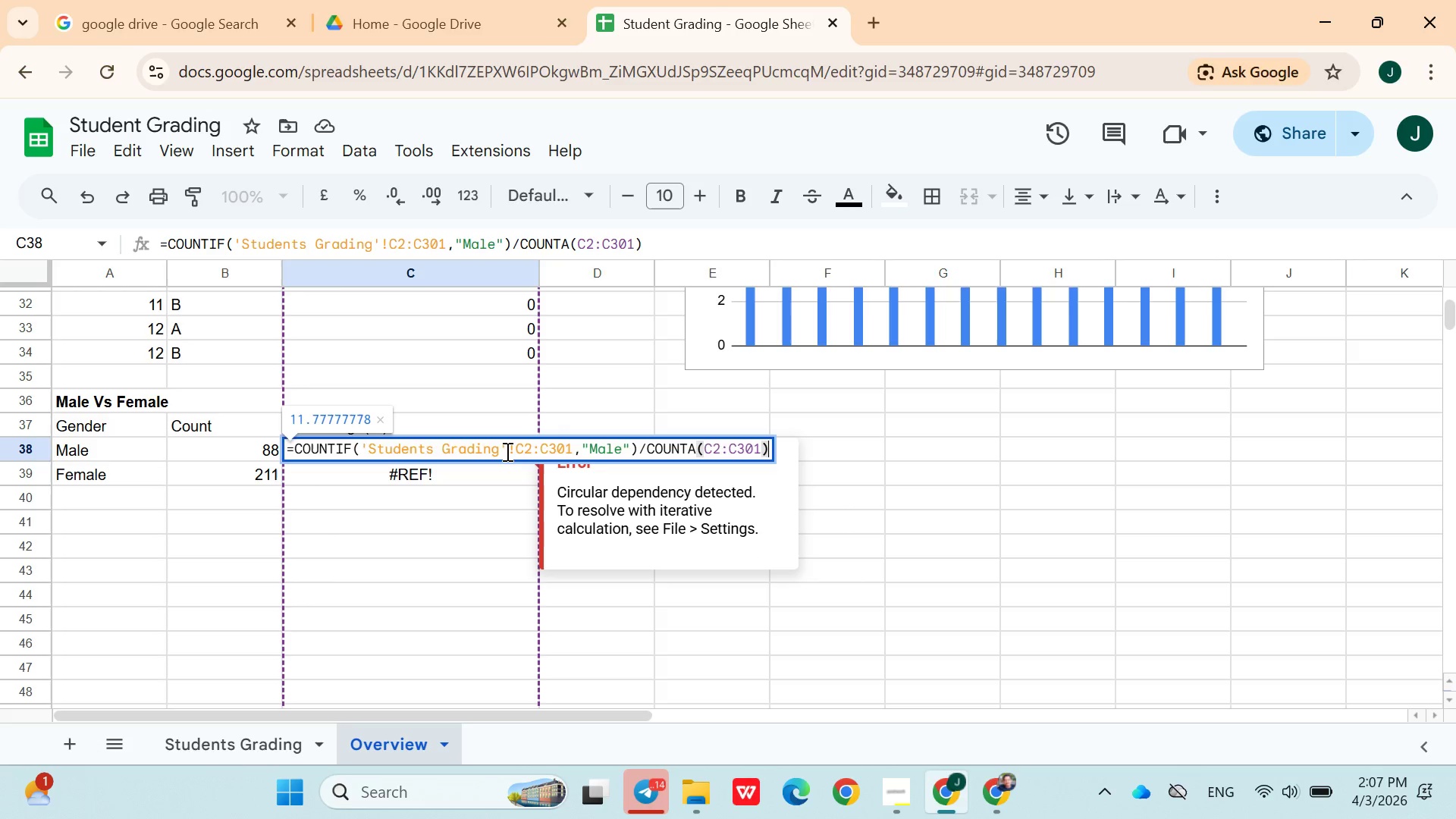 
wait(36.3)
 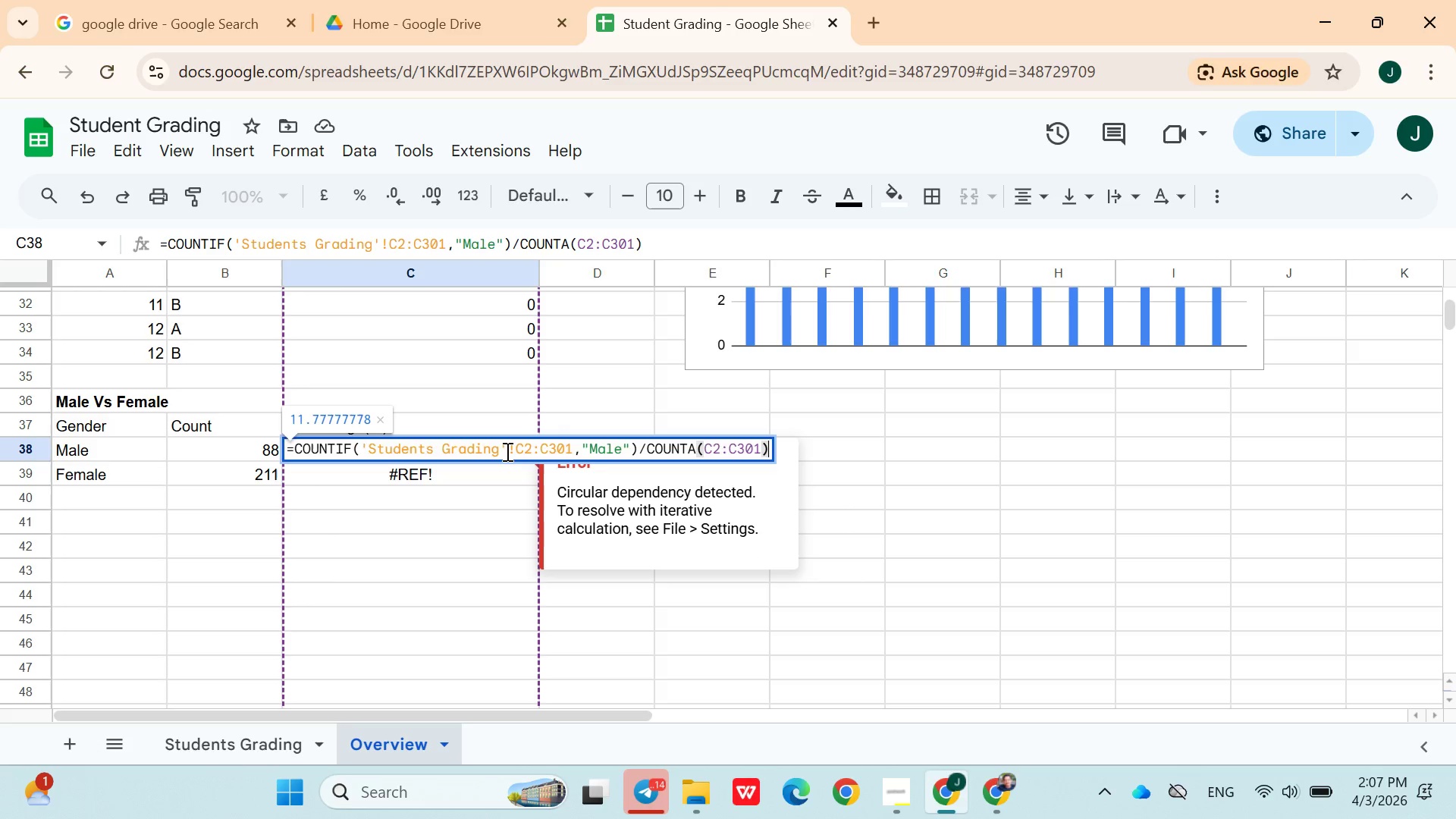 
left_click([559, 452])
 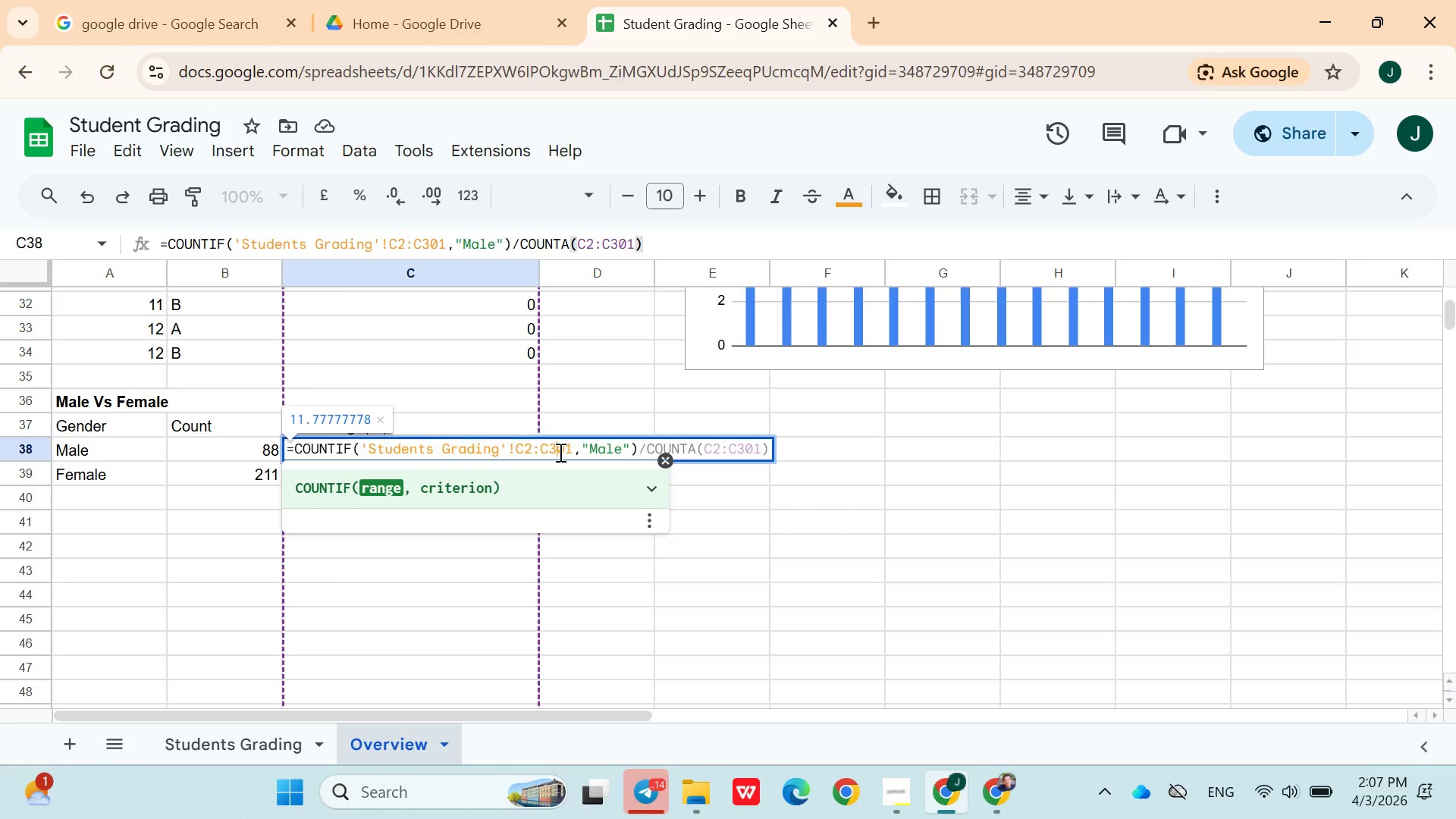 
key(Backspace)
 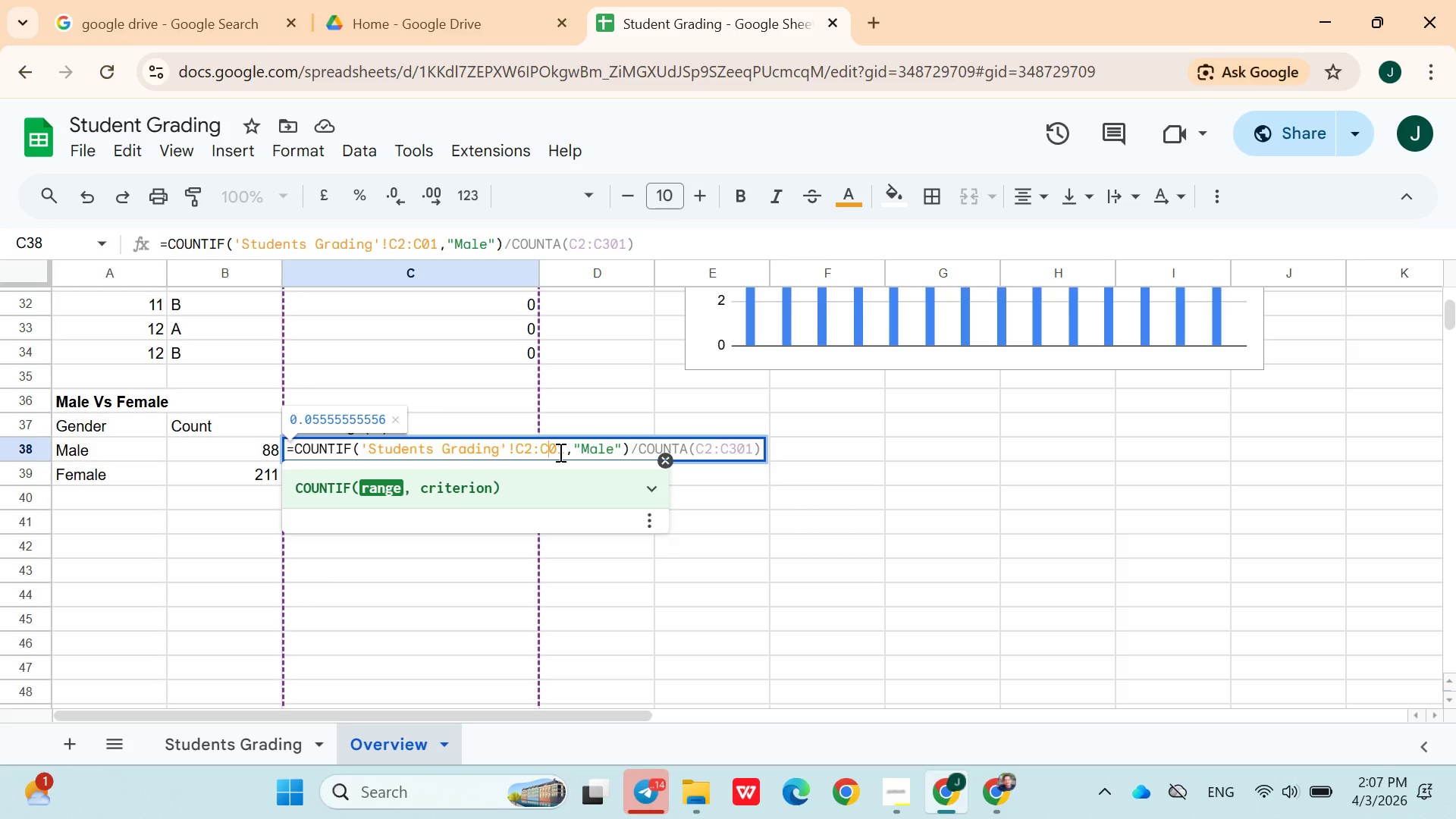 
key(5)
 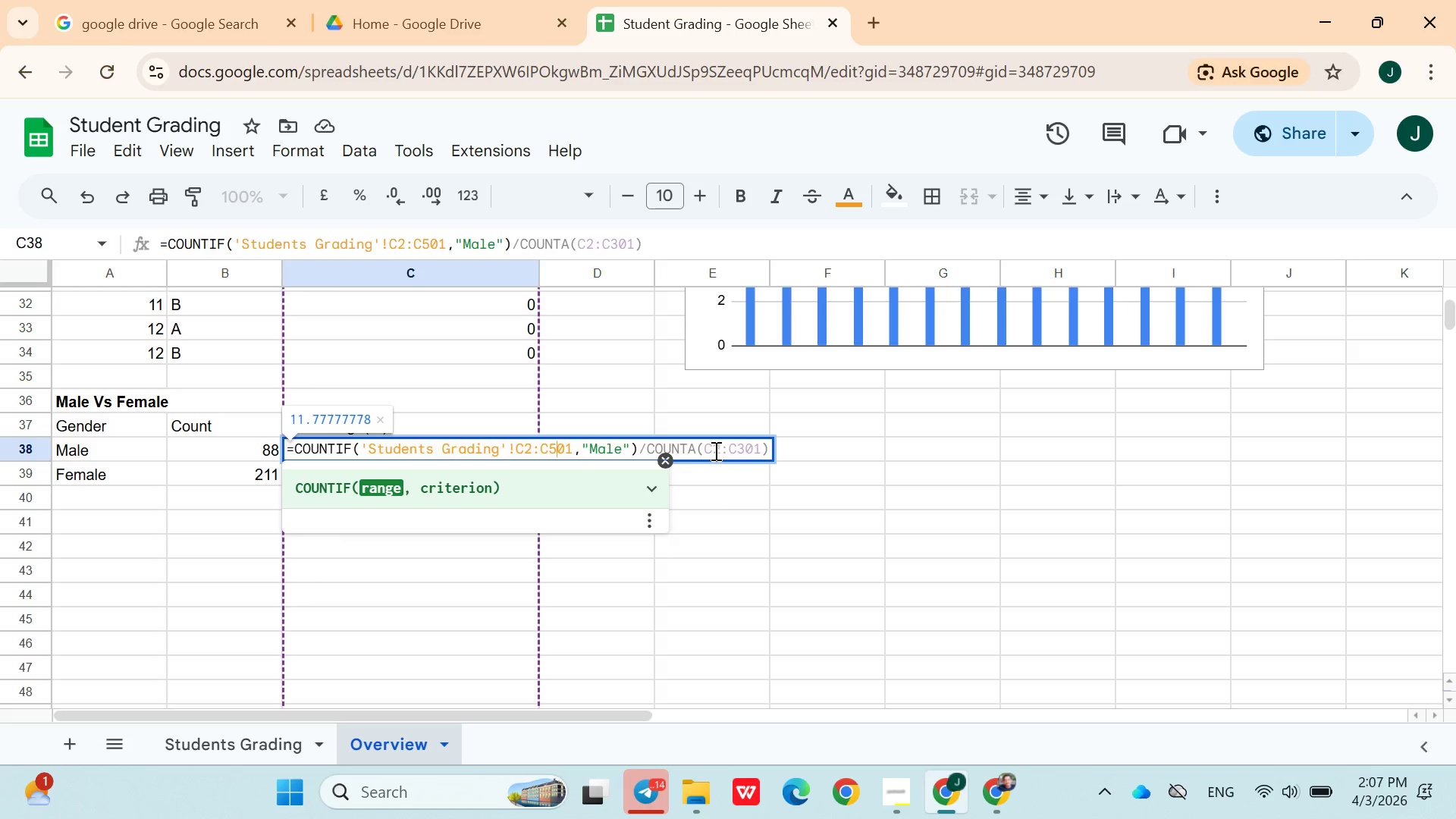 
left_click([744, 449])
 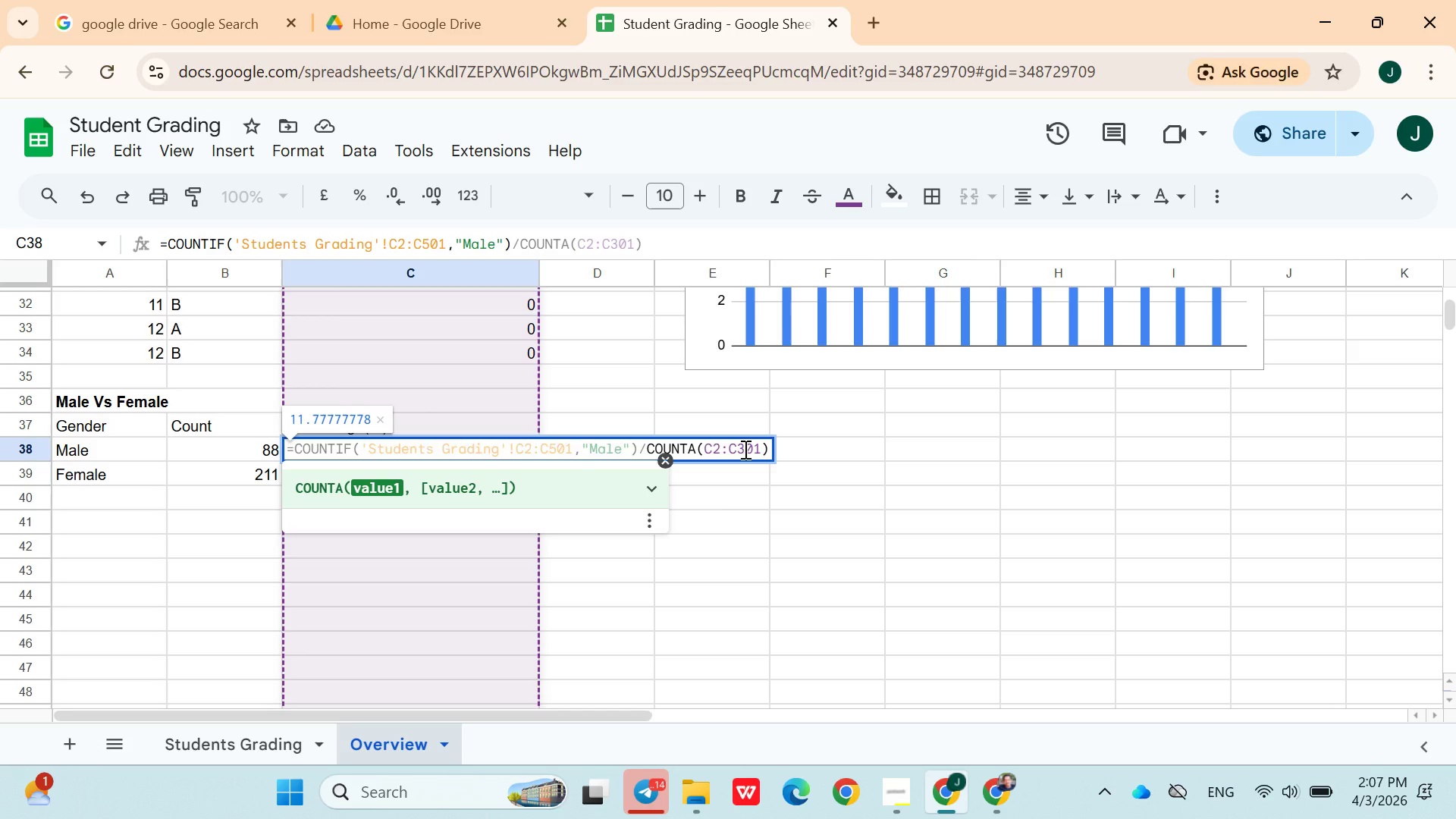 
key(Backspace)
 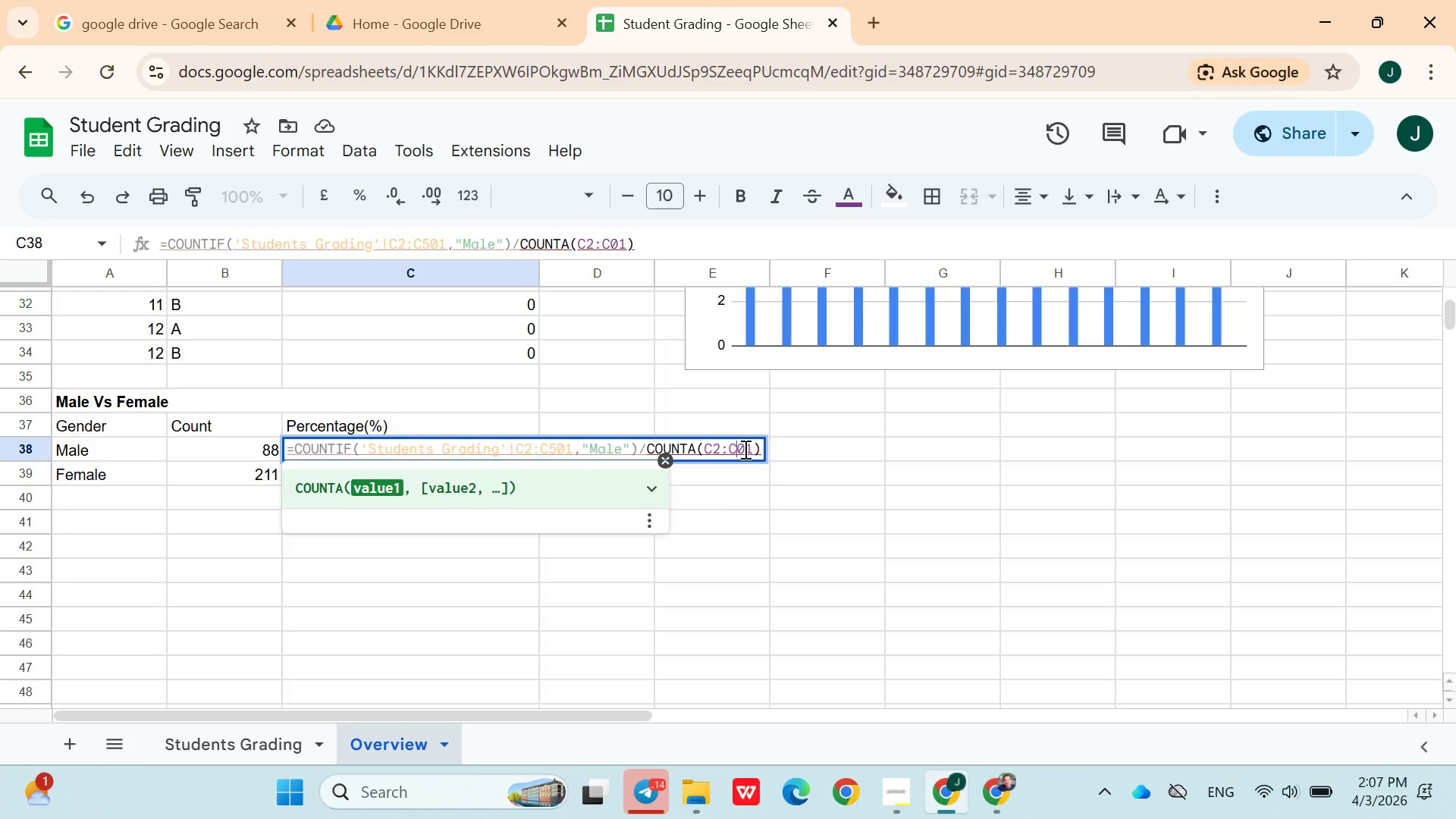 
key(5)
 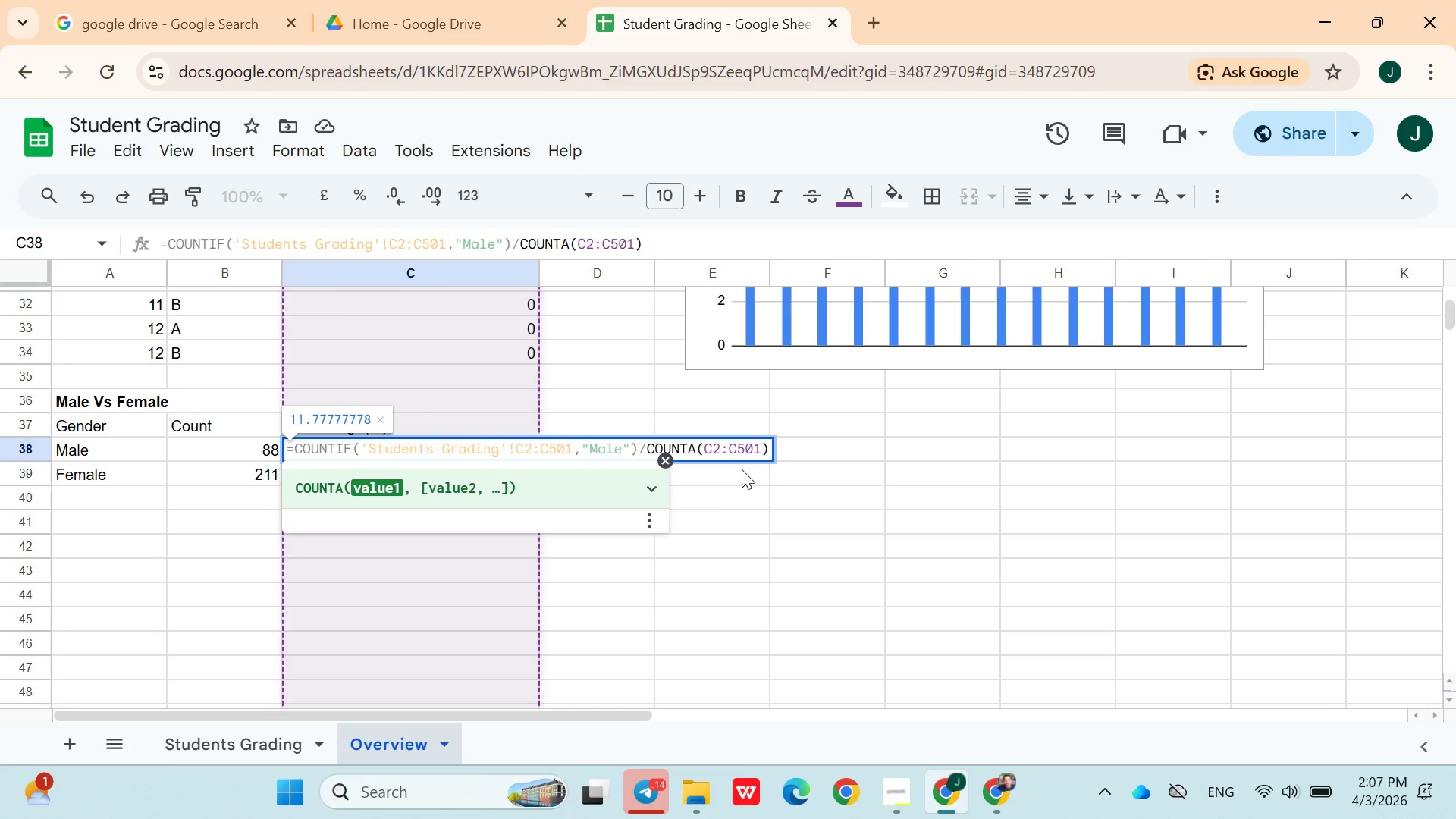 
key(ArrowRight)
 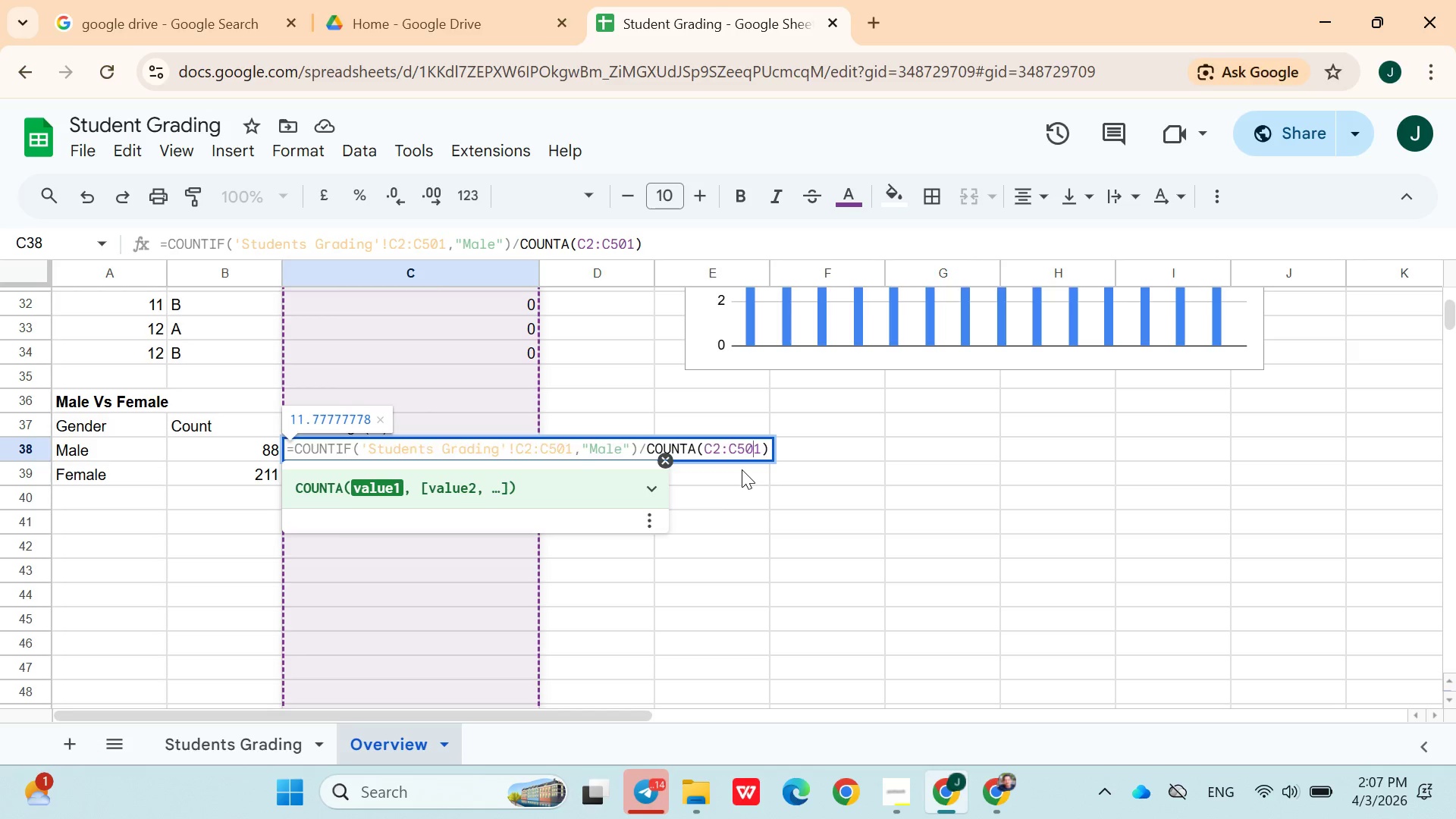 
key(ArrowRight)
 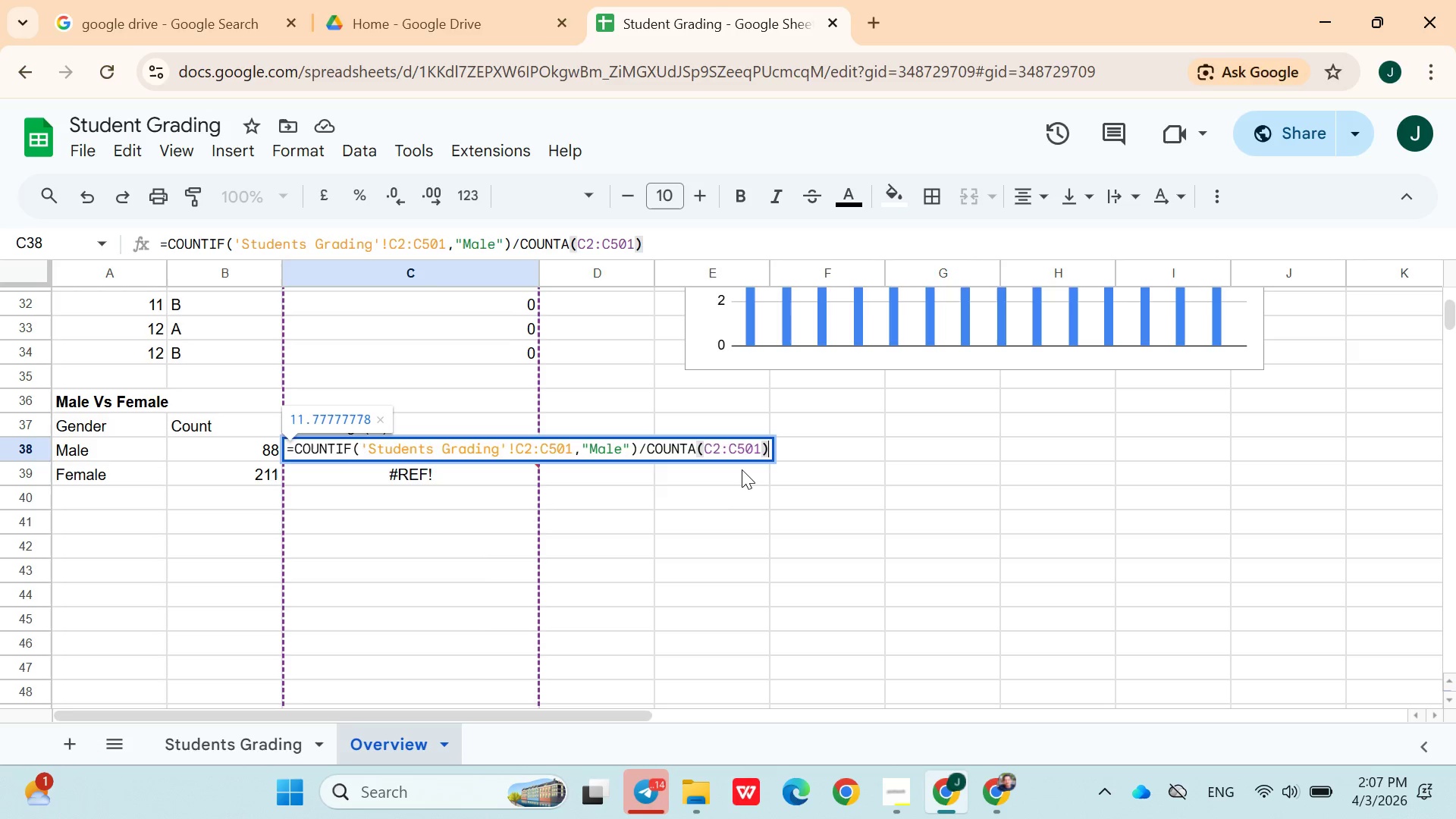 
key(ArrowRight)
 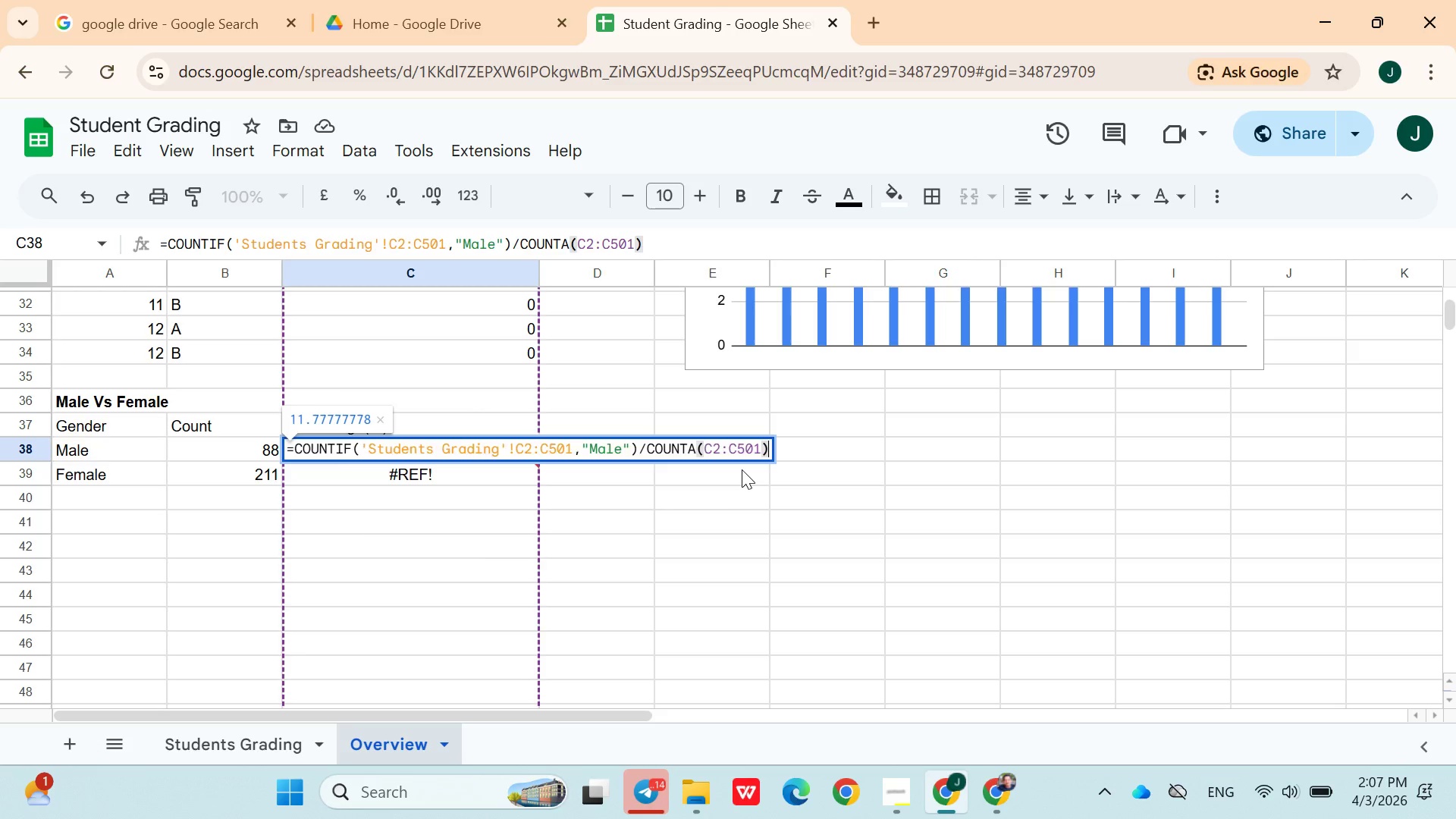 
key(Enter)
 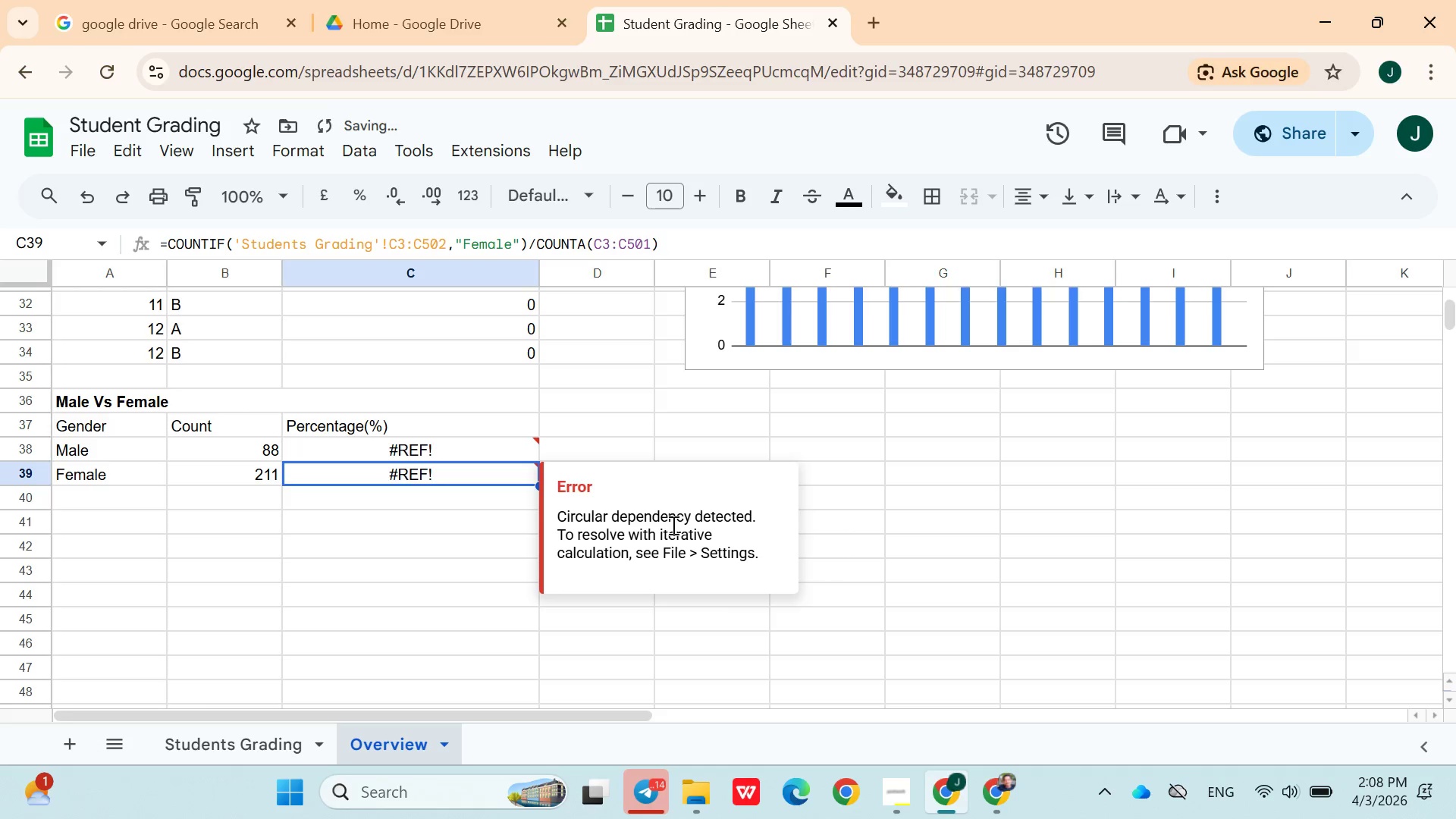 
double_click([674, 529])
 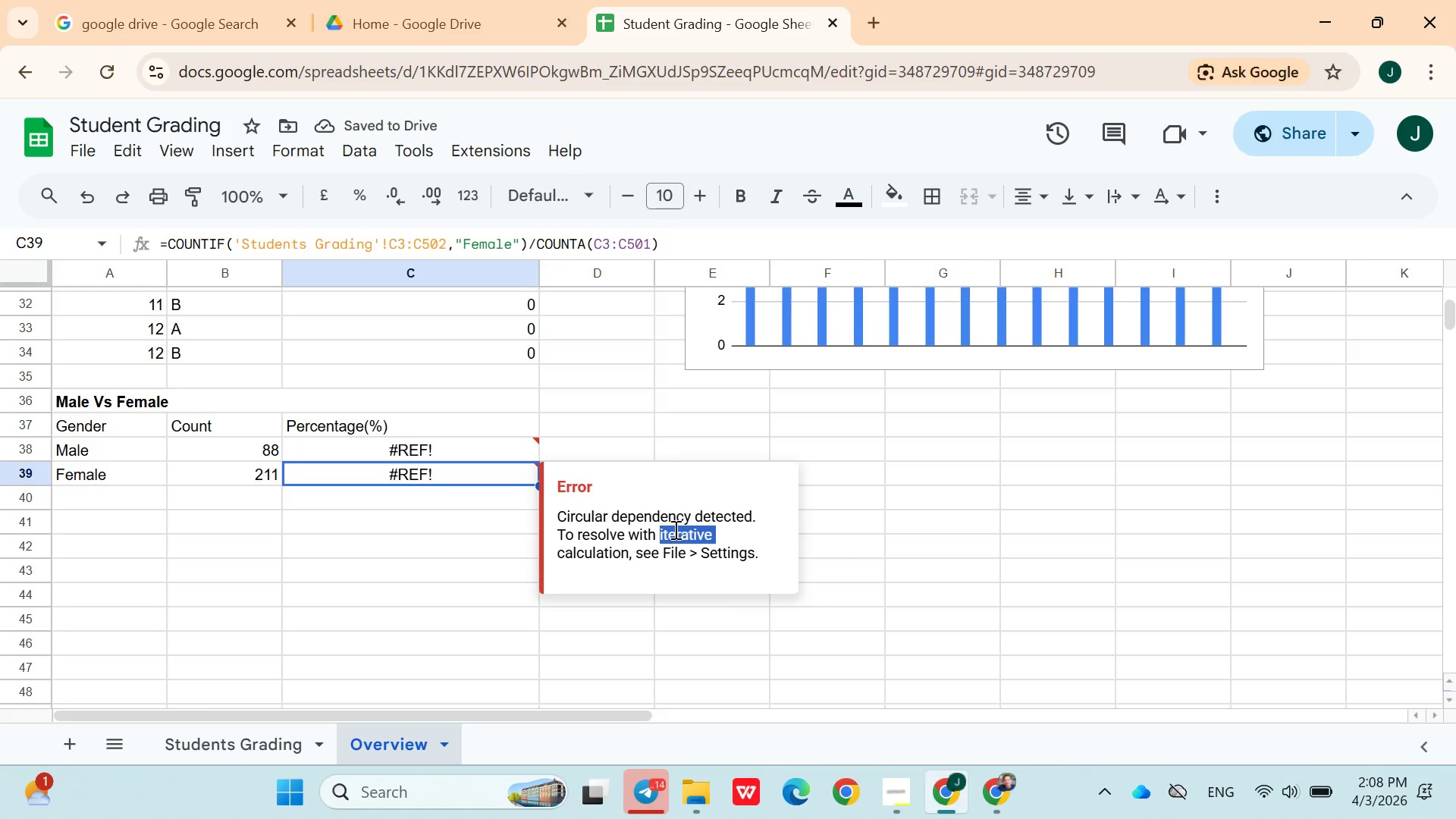 
triple_click([674, 529])
 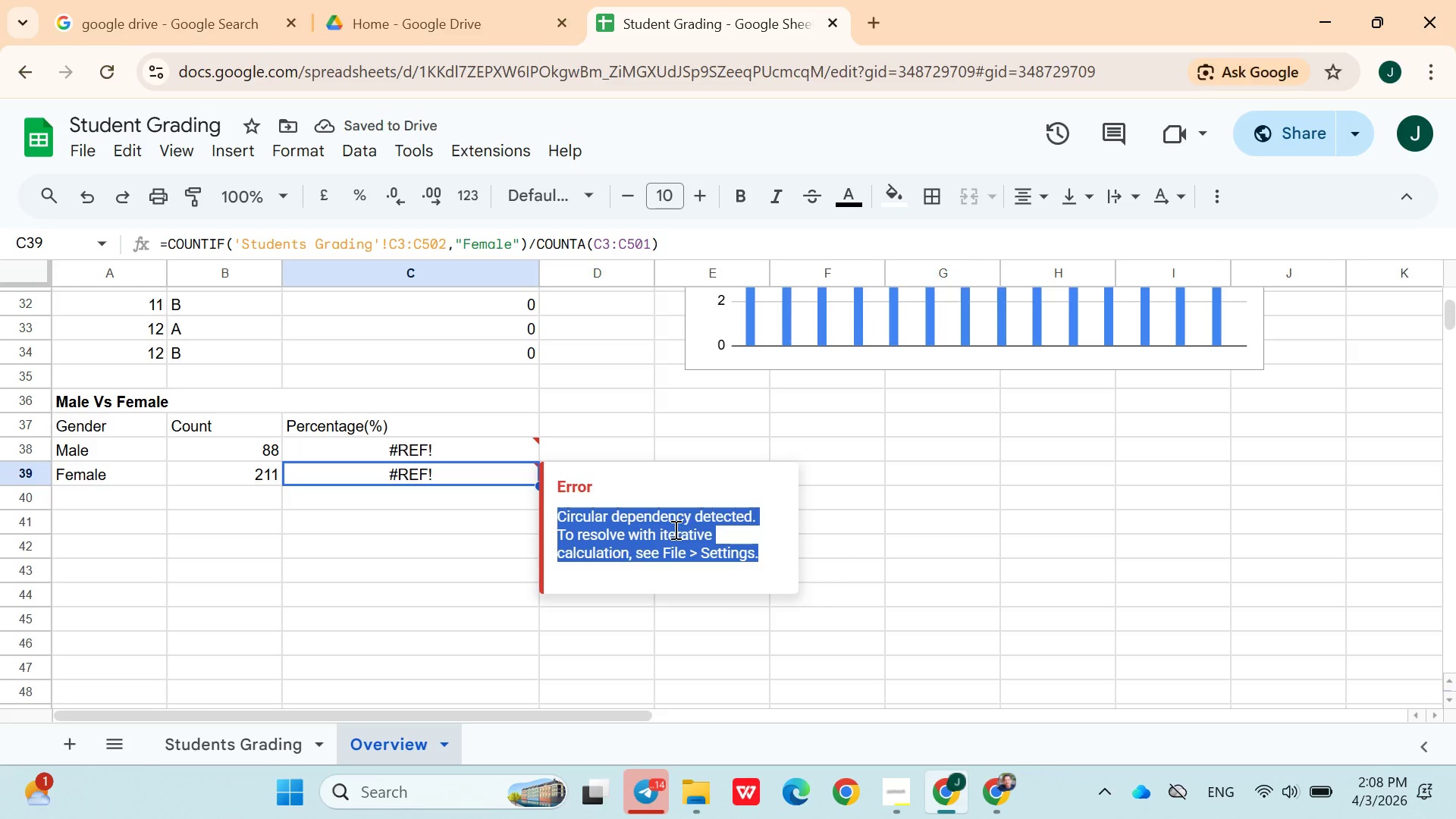 
triple_click([674, 529])
 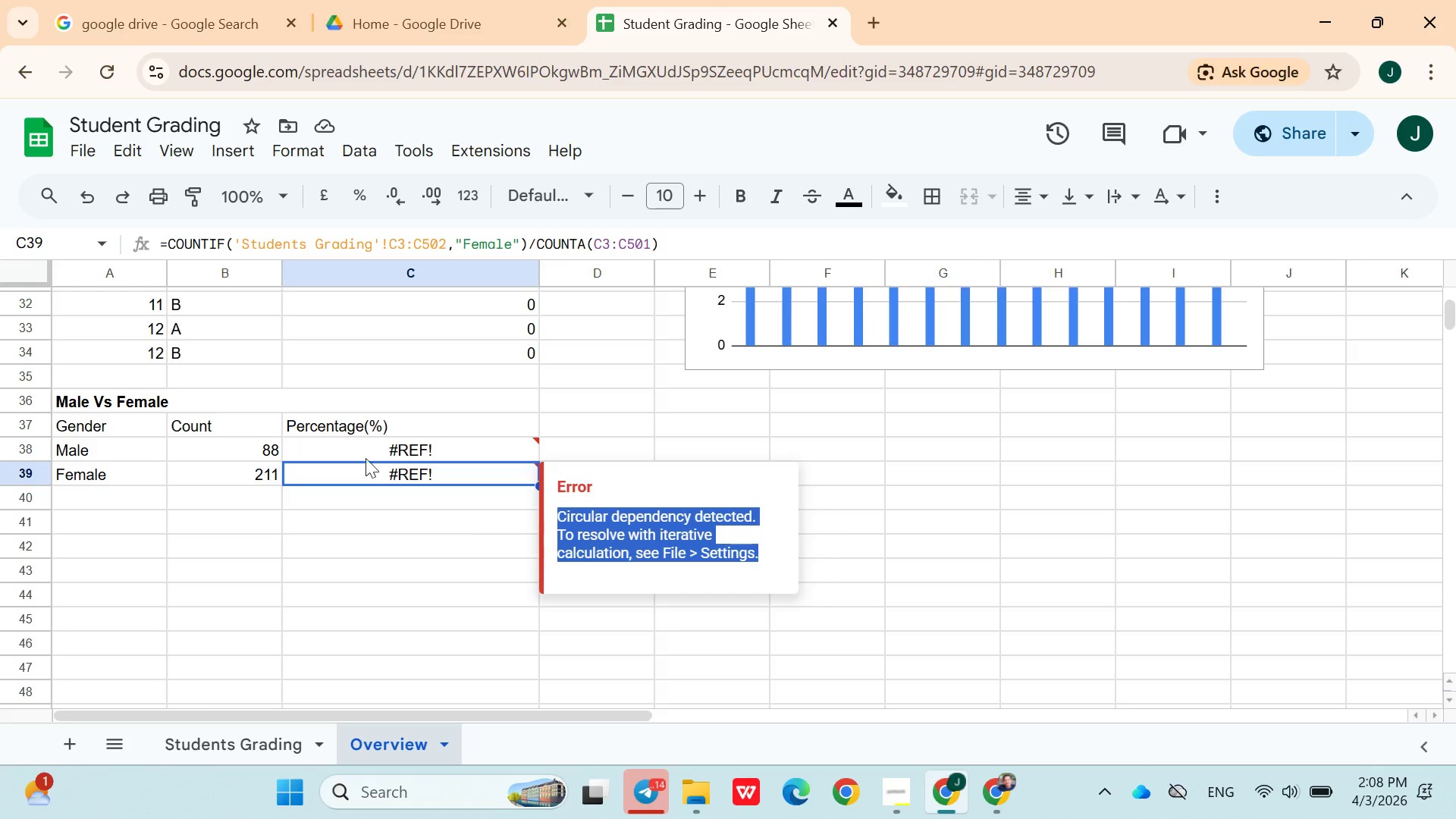 
wait(7.67)
 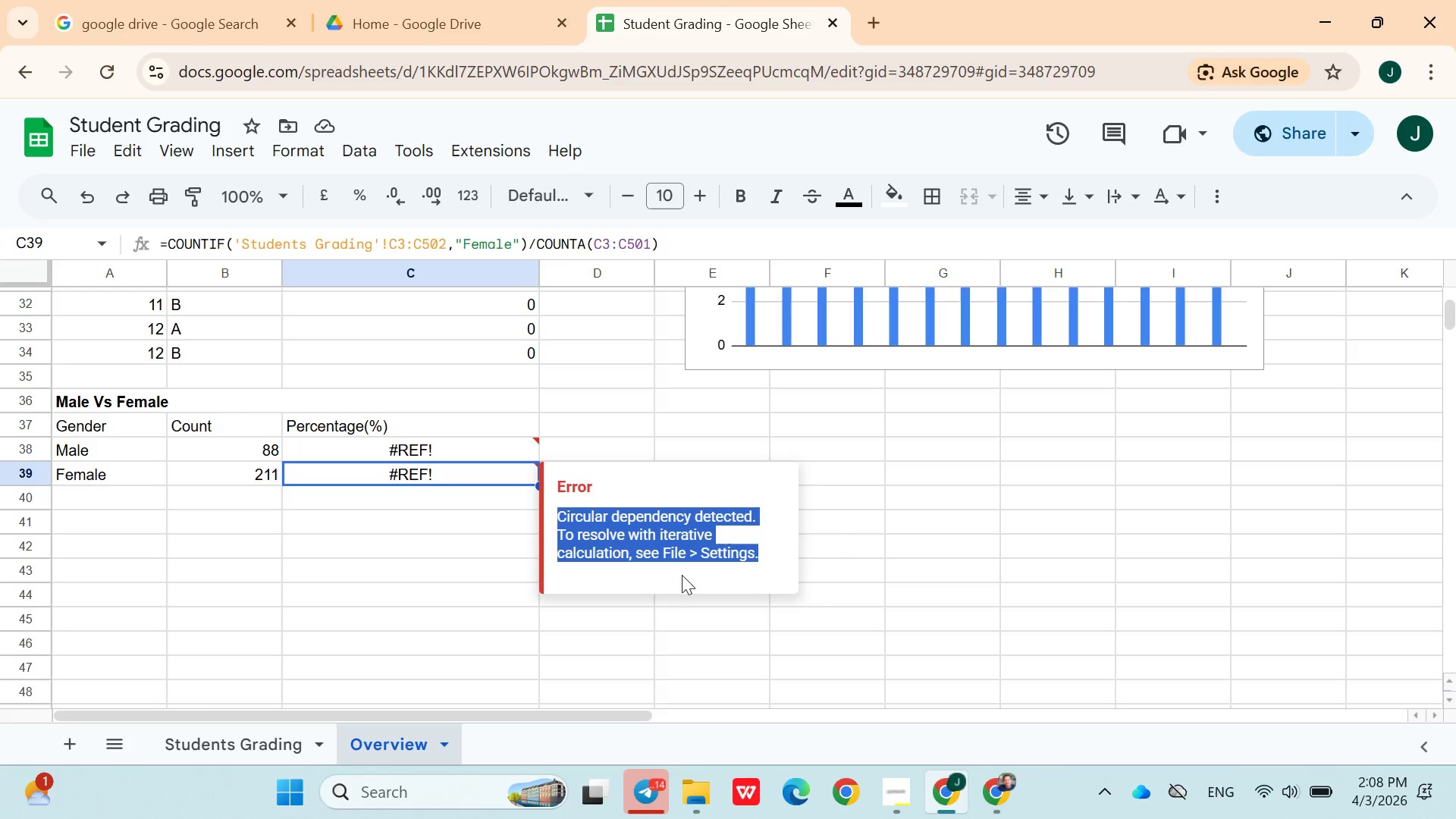 
left_click([93, 157])
 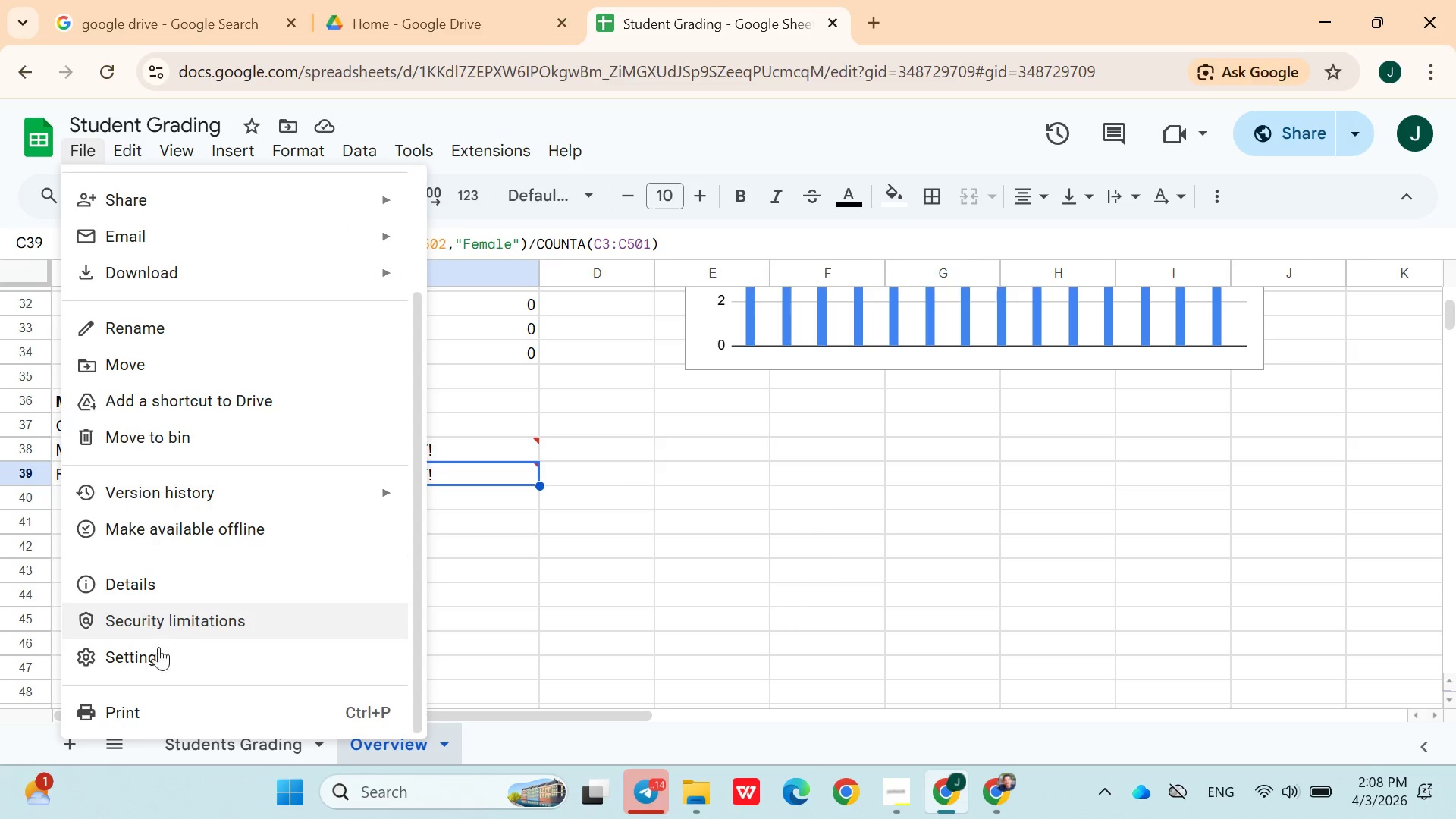 
left_click([158, 654])
 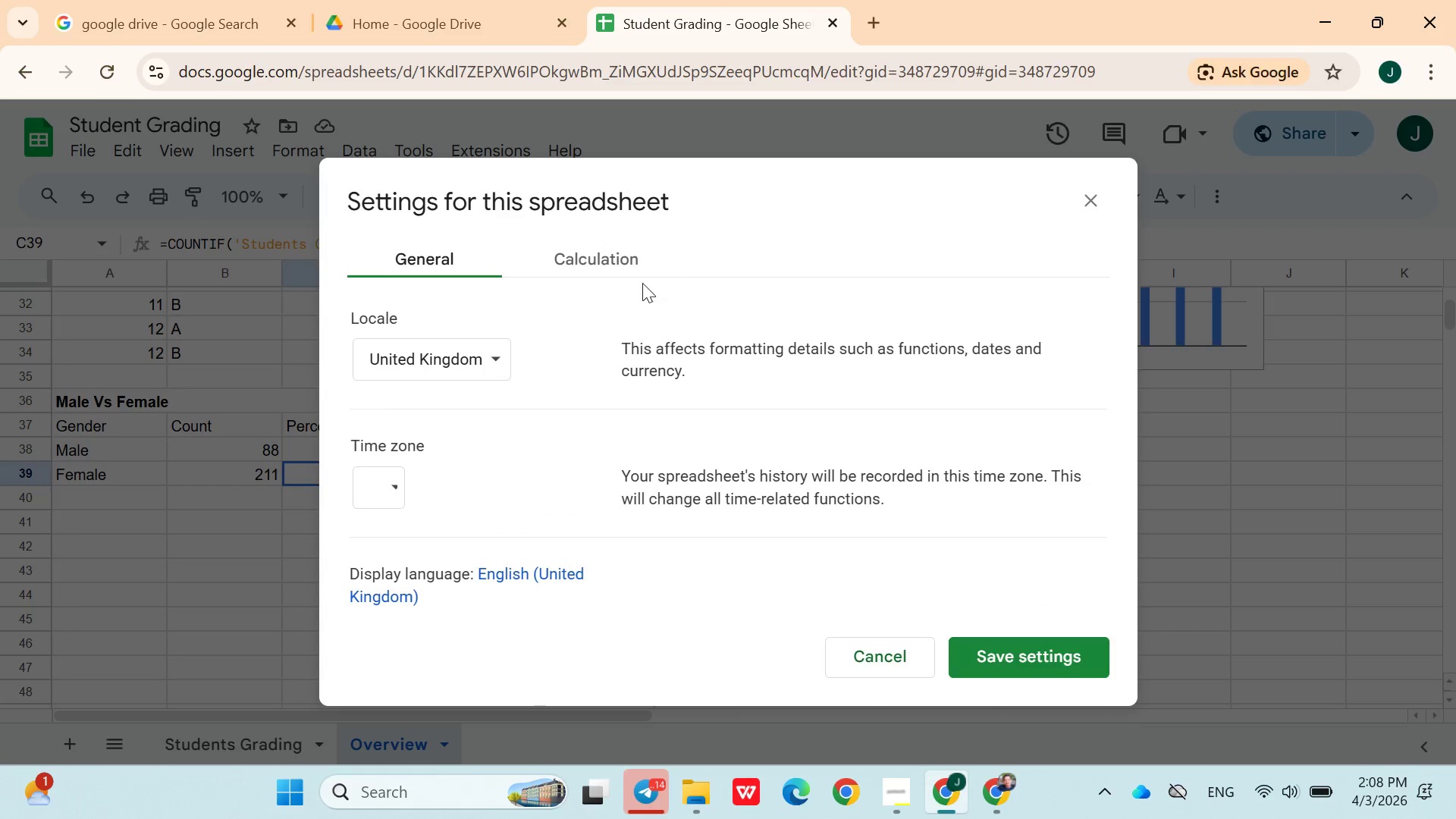 
left_click([612, 264])
 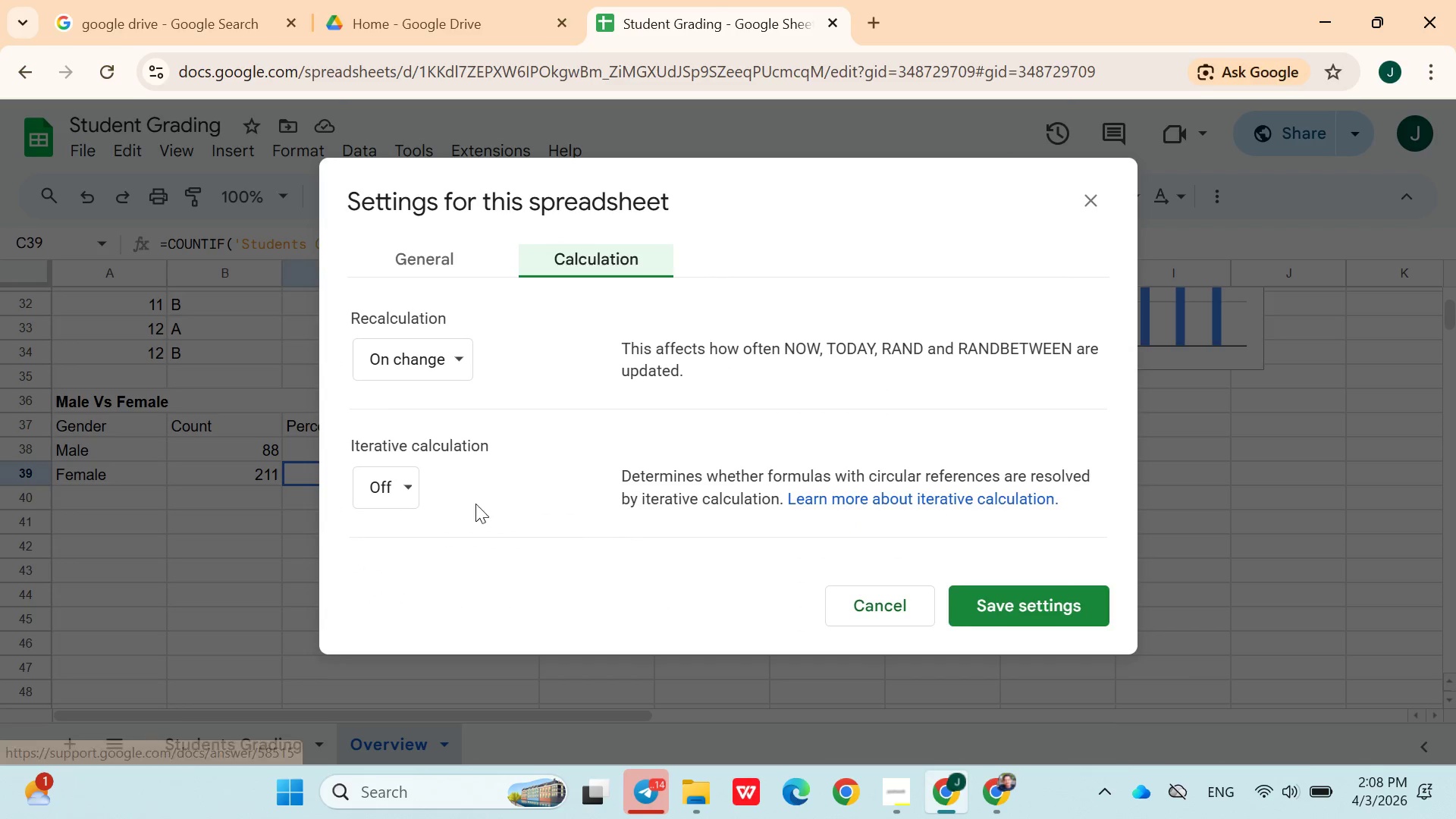 
left_click([408, 488])
 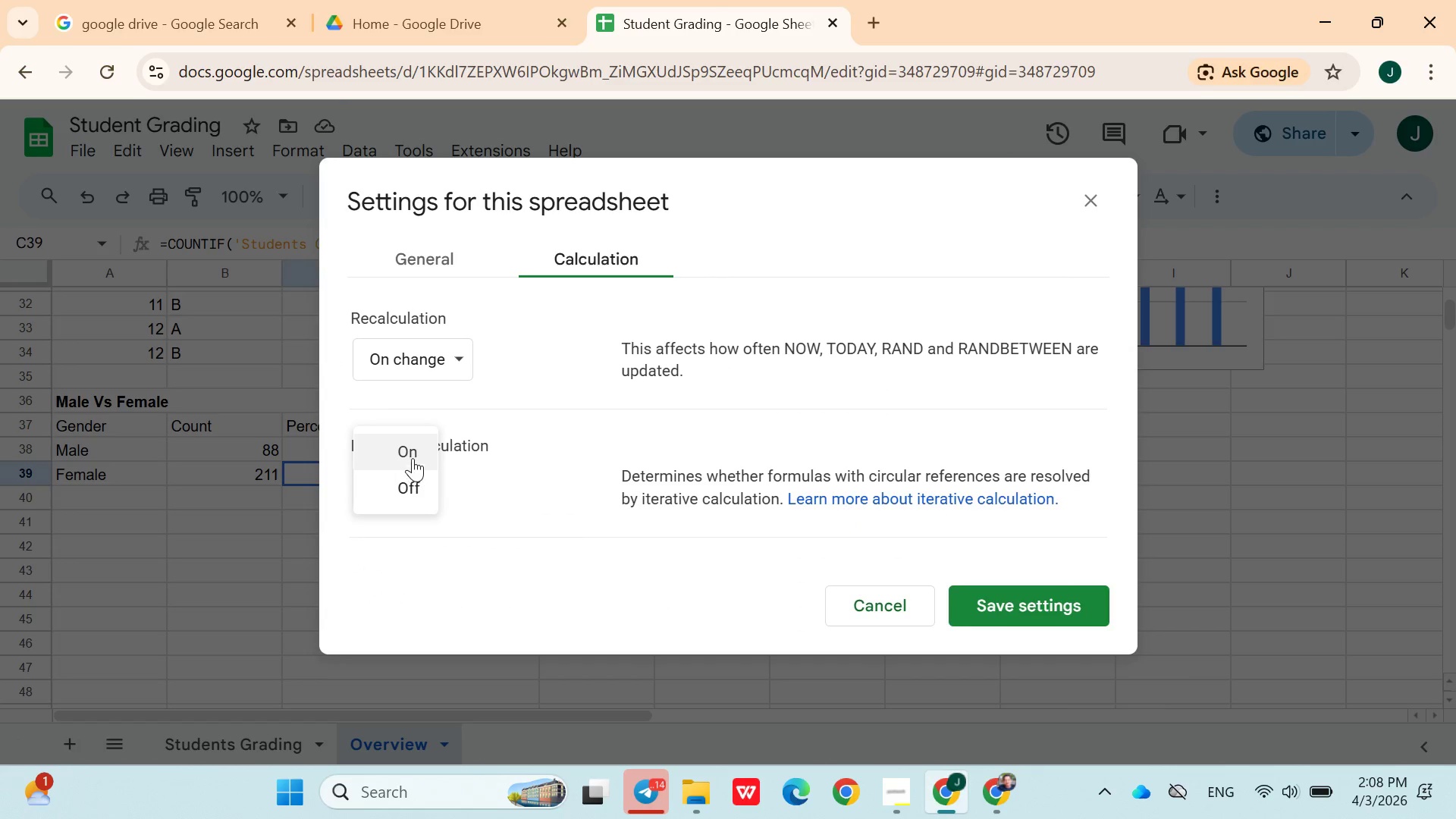 
left_click([413, 456])
 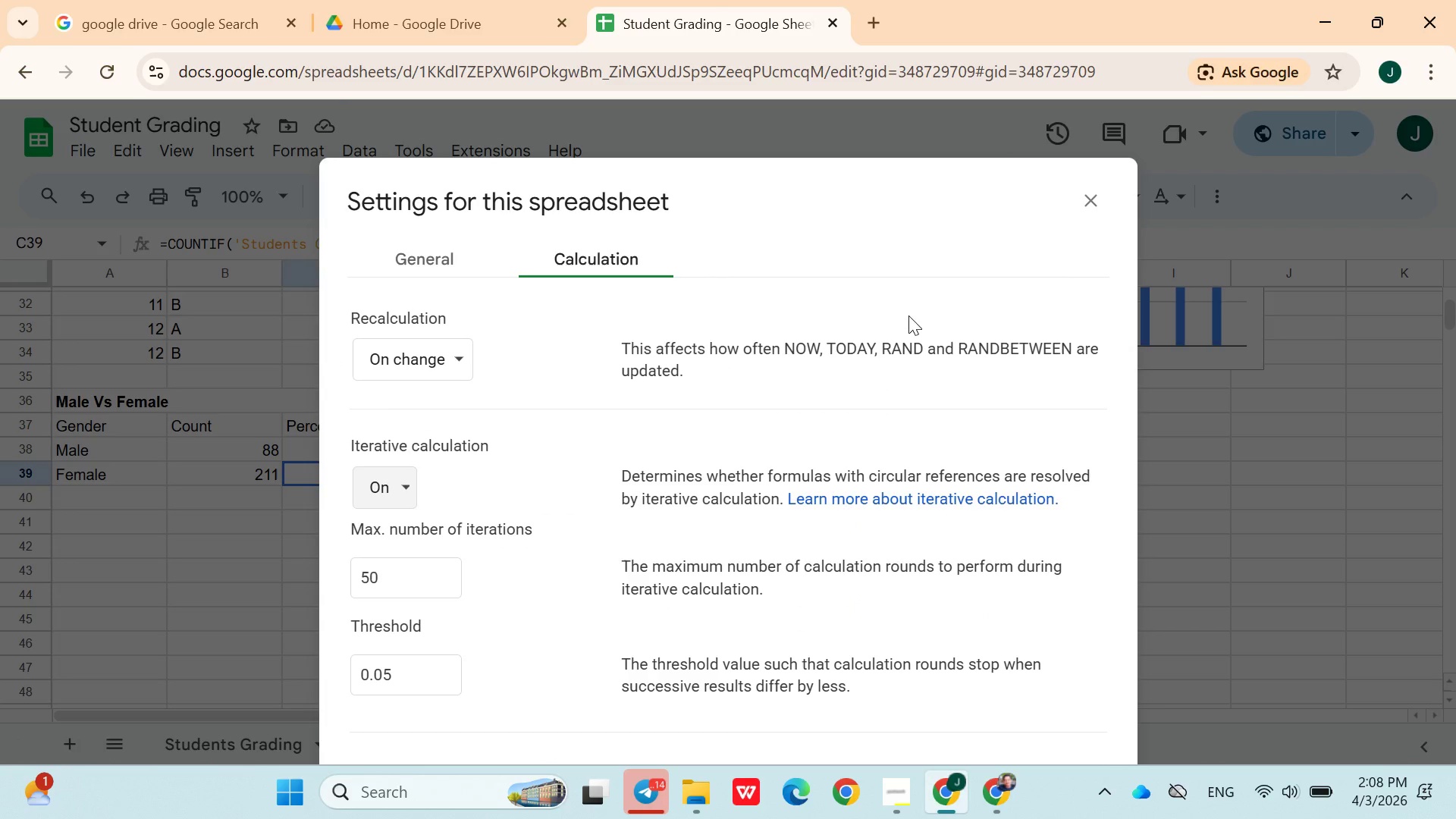 
key(Enter)
 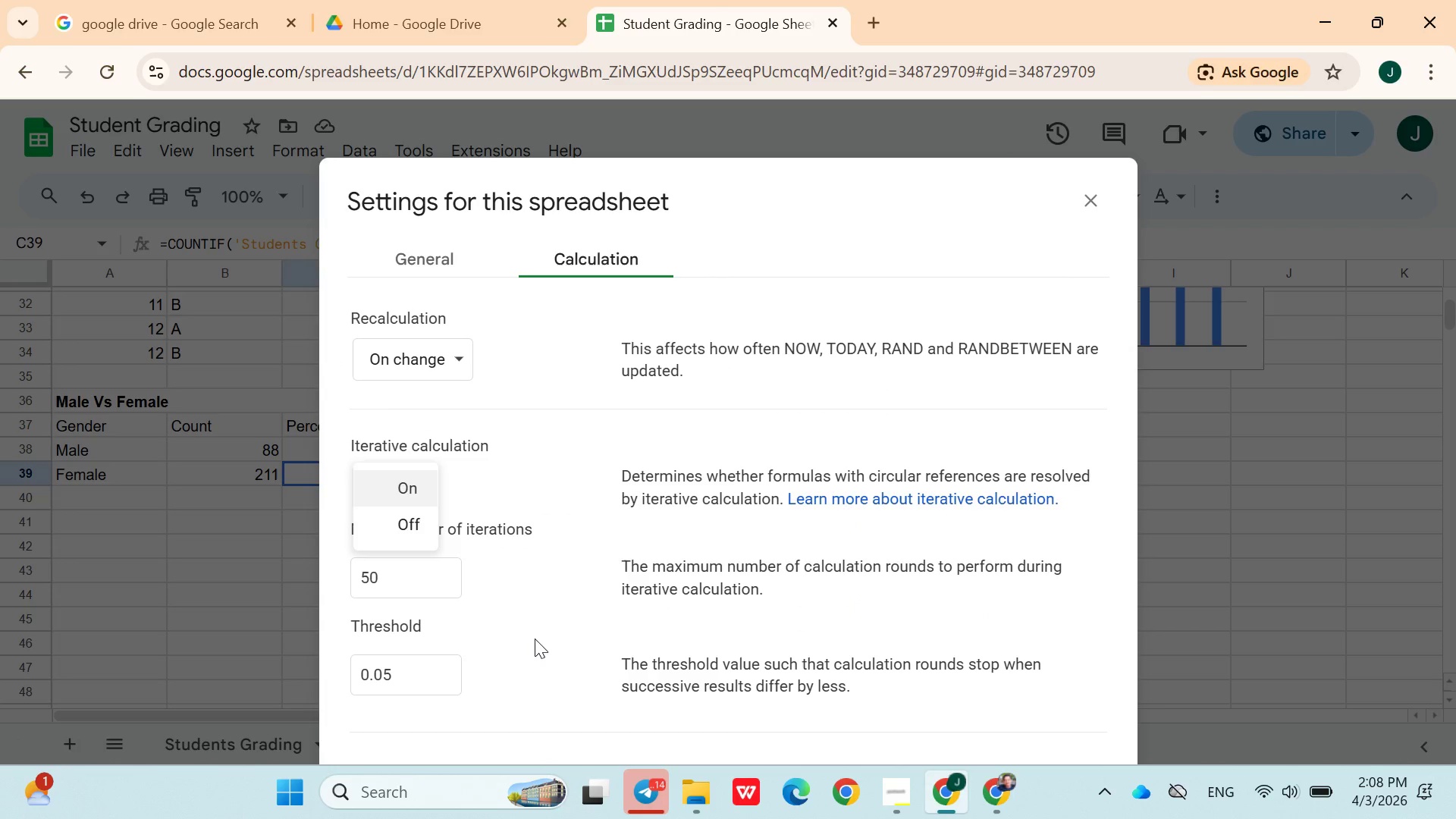 
left_click([443, 669])
 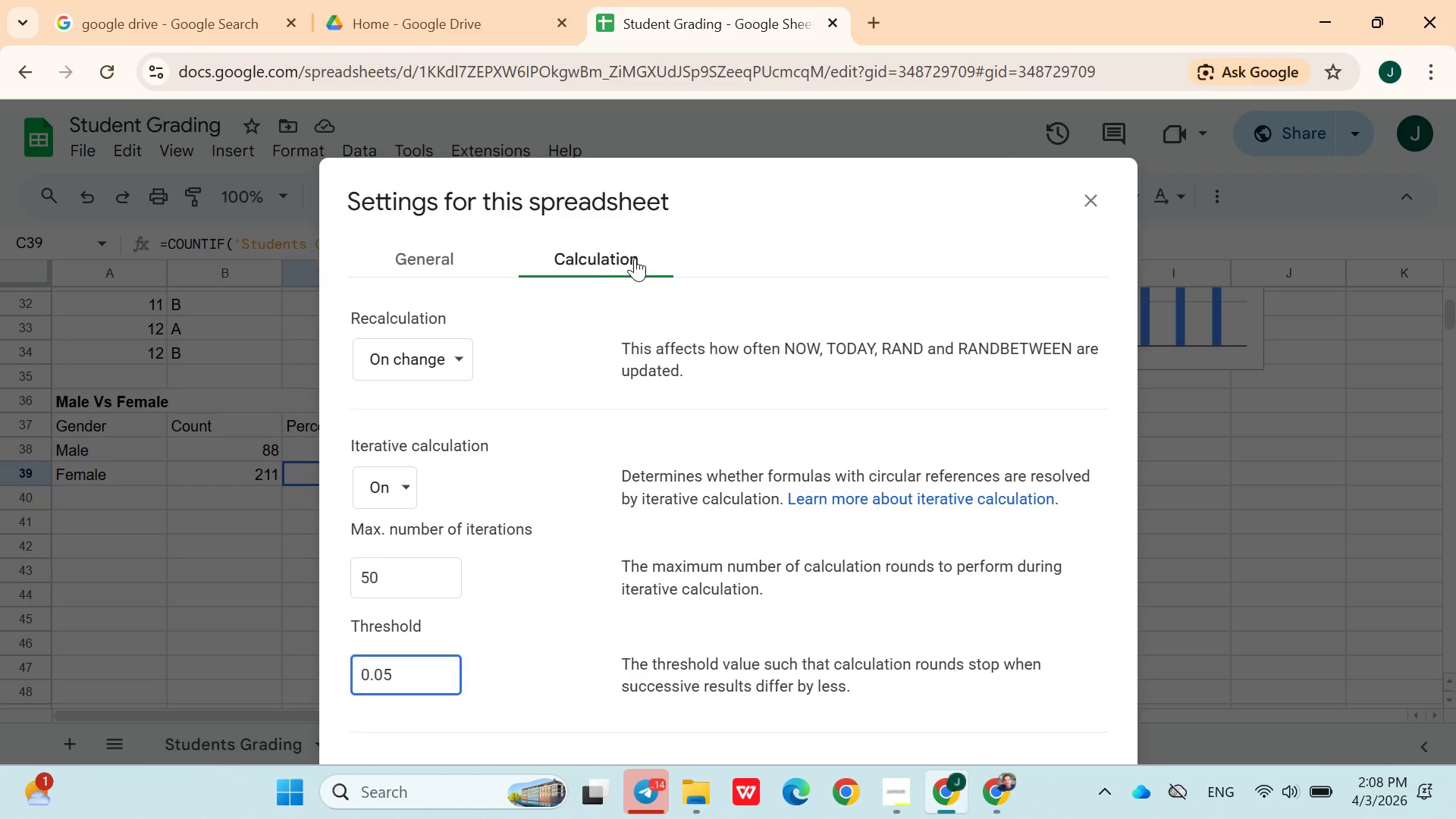 
left_click([460, 255])
 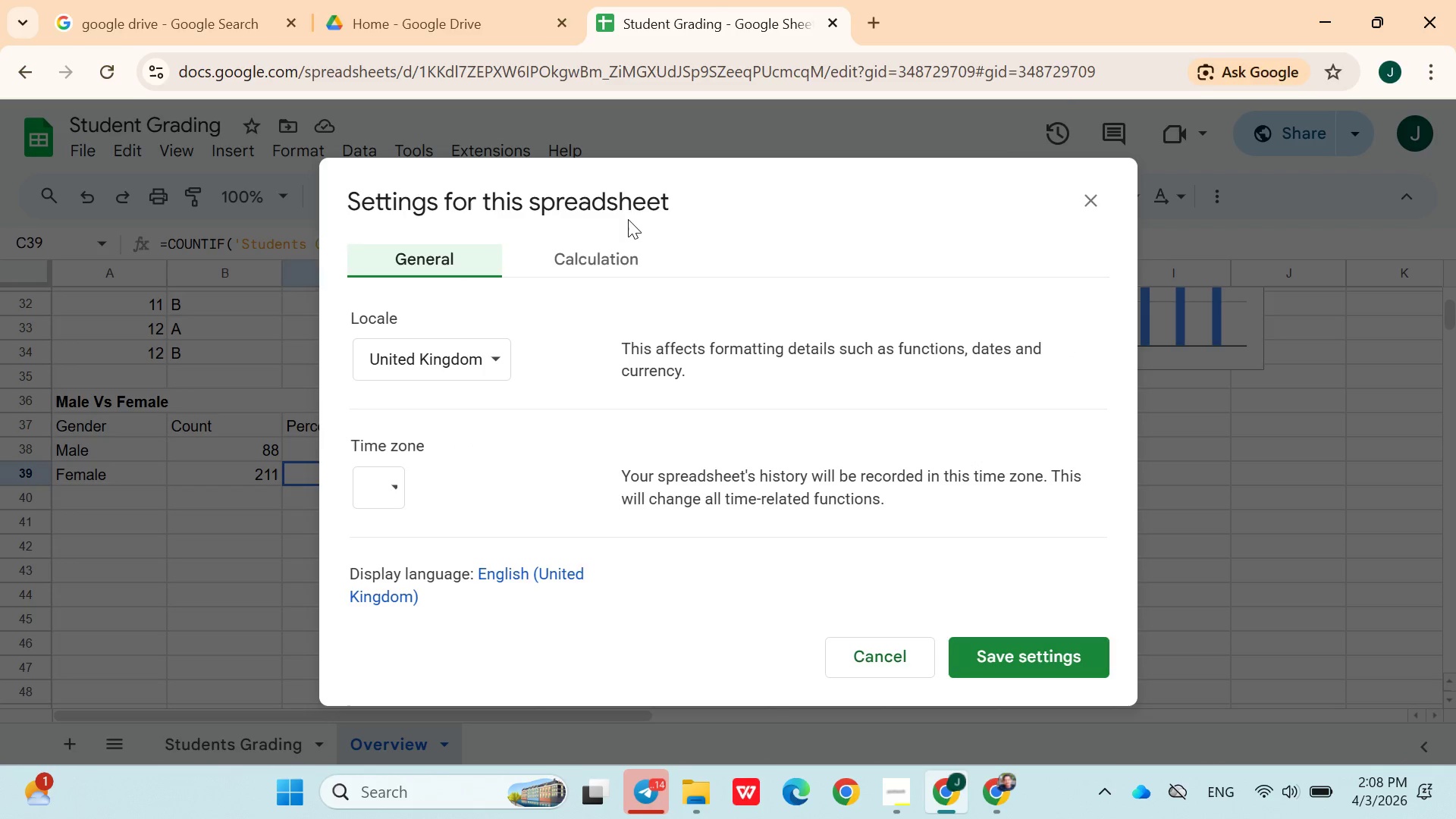 
left_click([601, 256])
 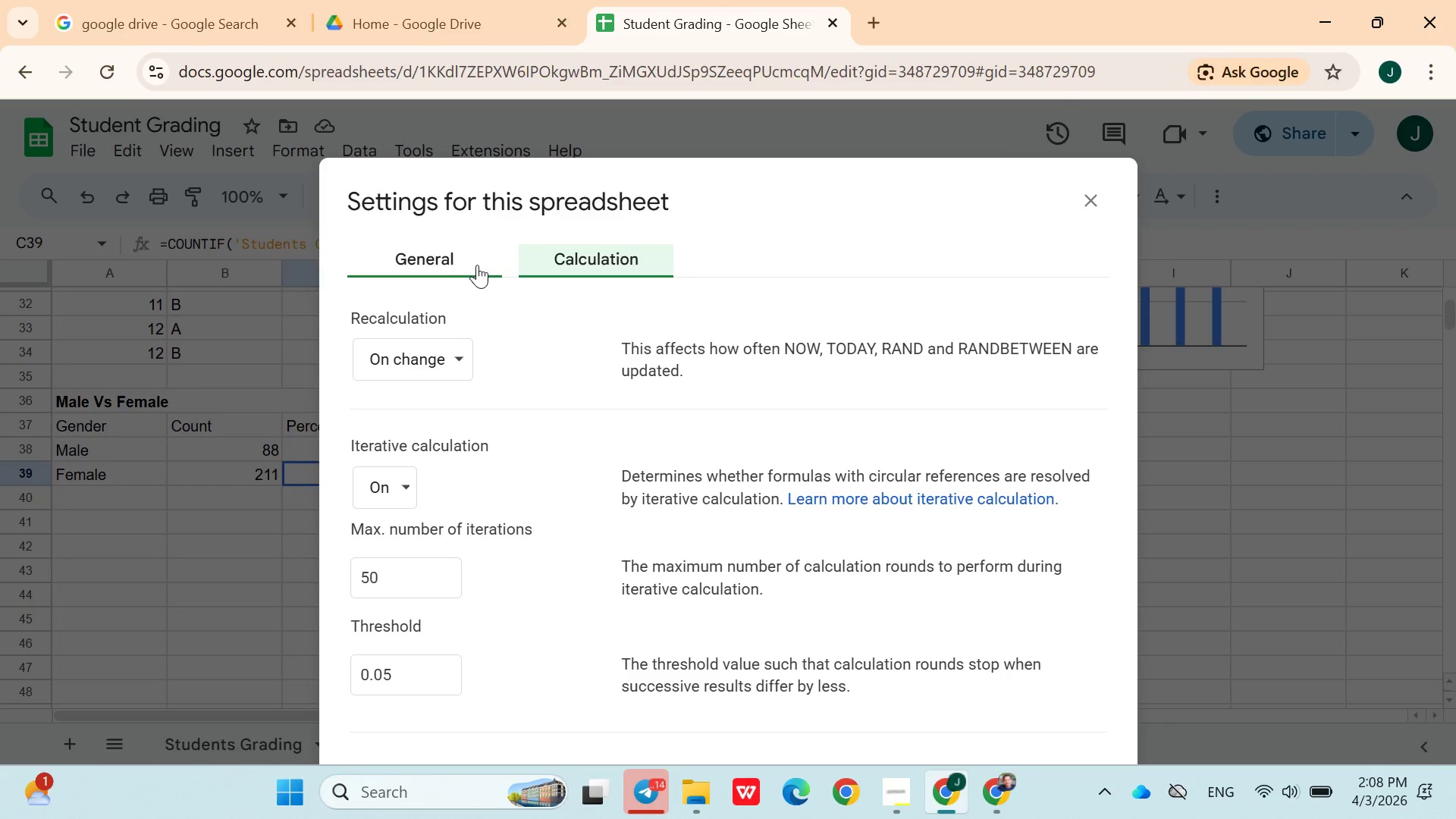 
left_click([470, 262])
 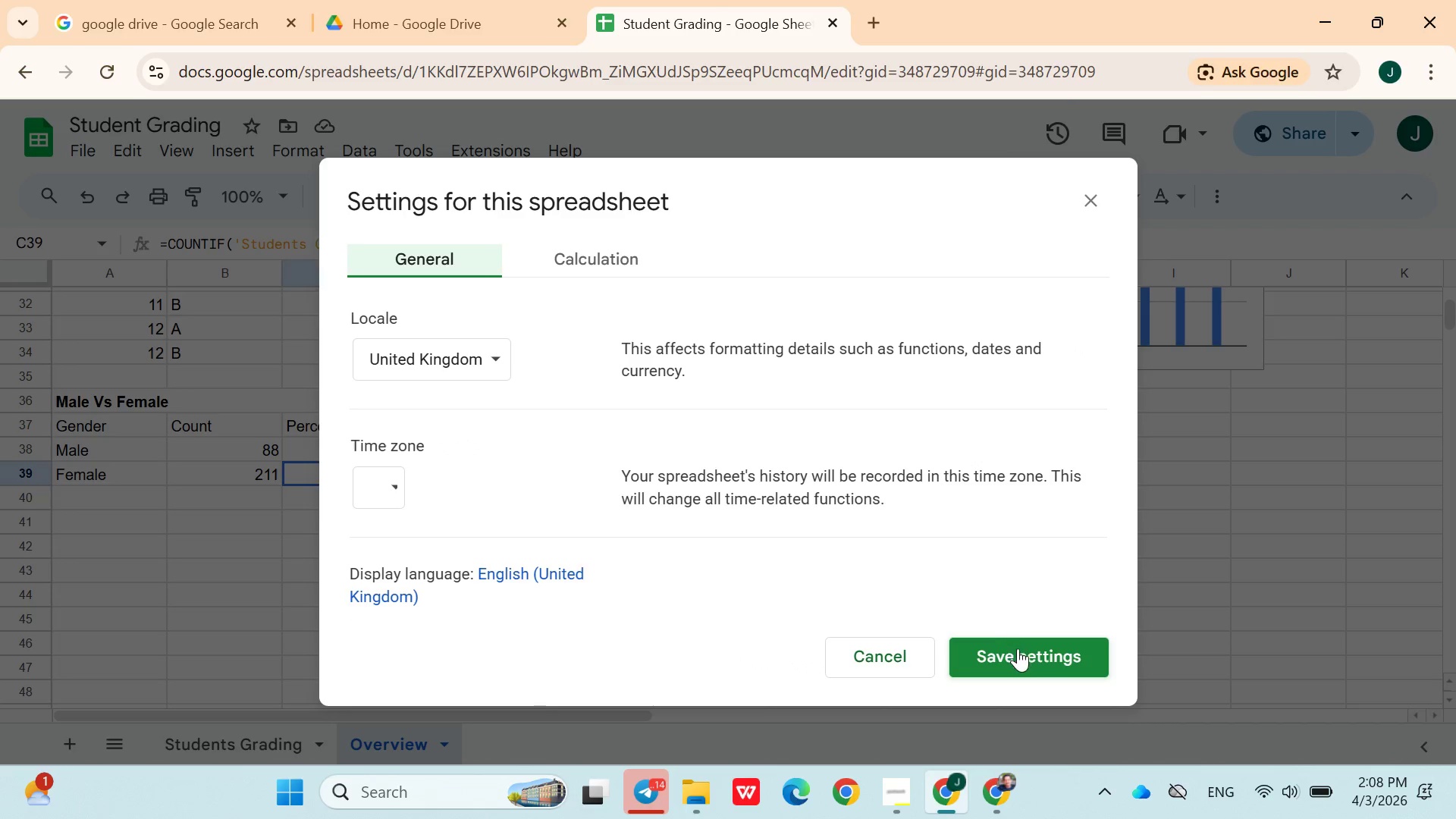 
left_click([1020, 654])
 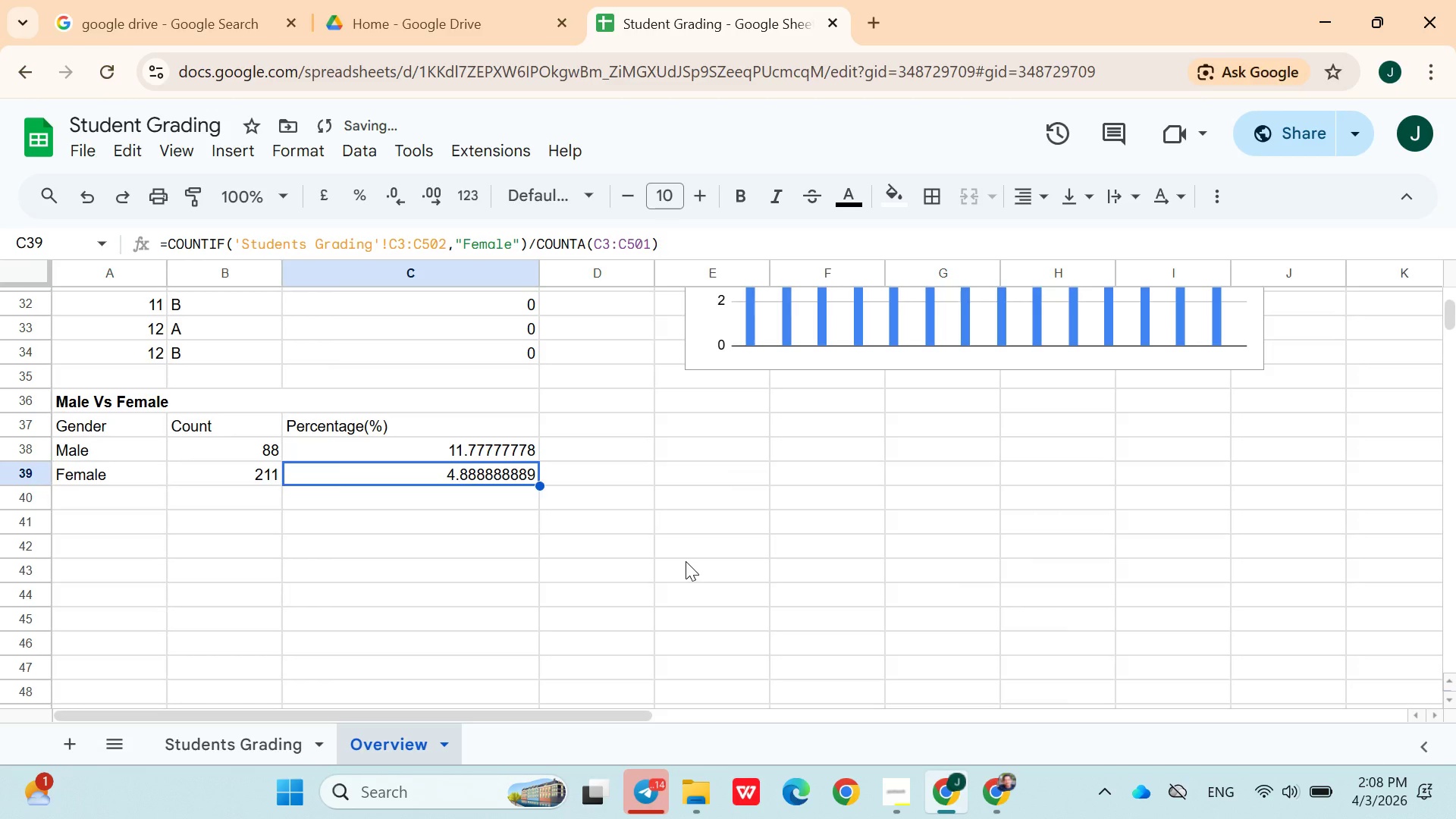 
left_click([491, 534])
 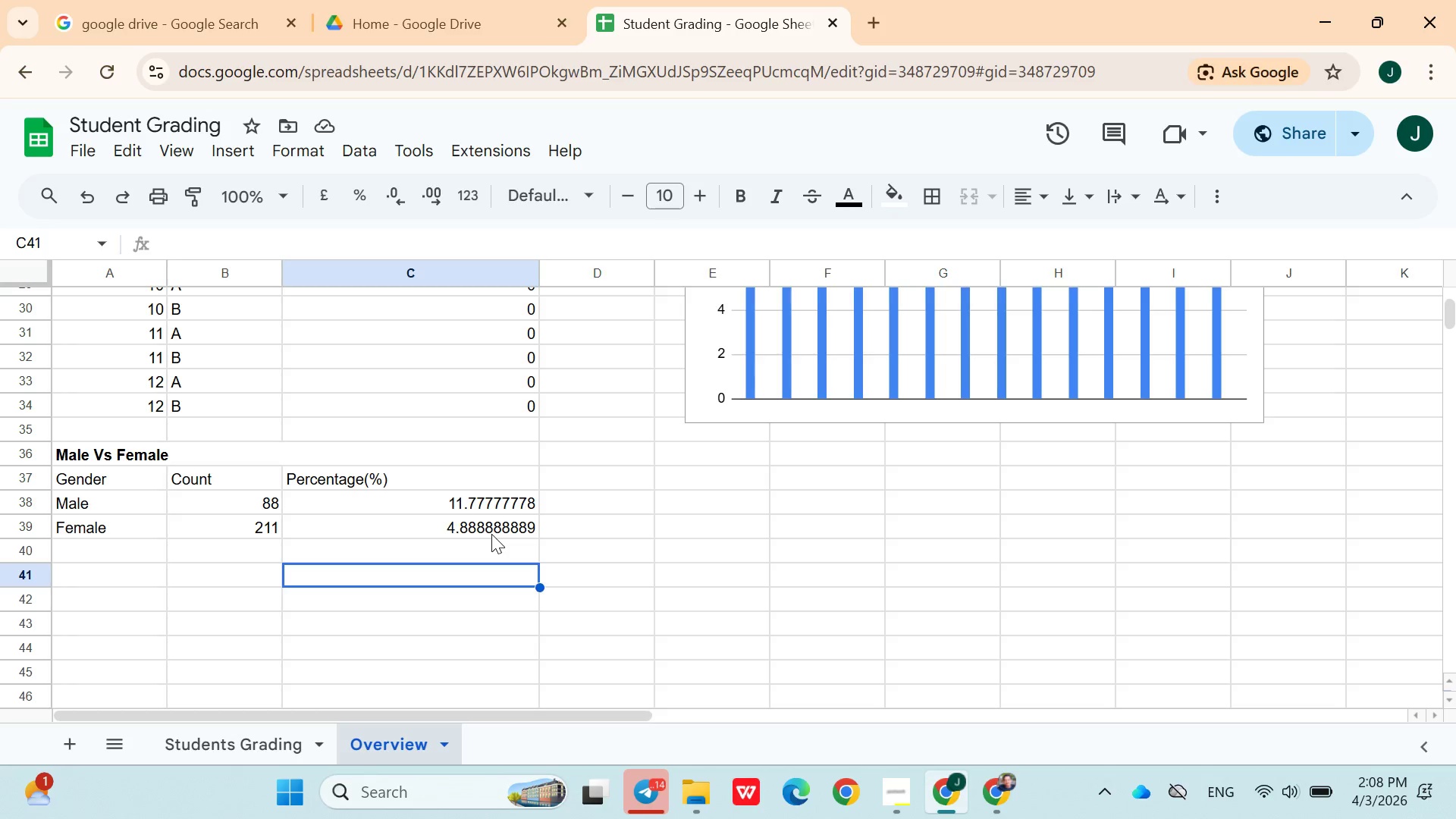 
left_click([576, 526])
 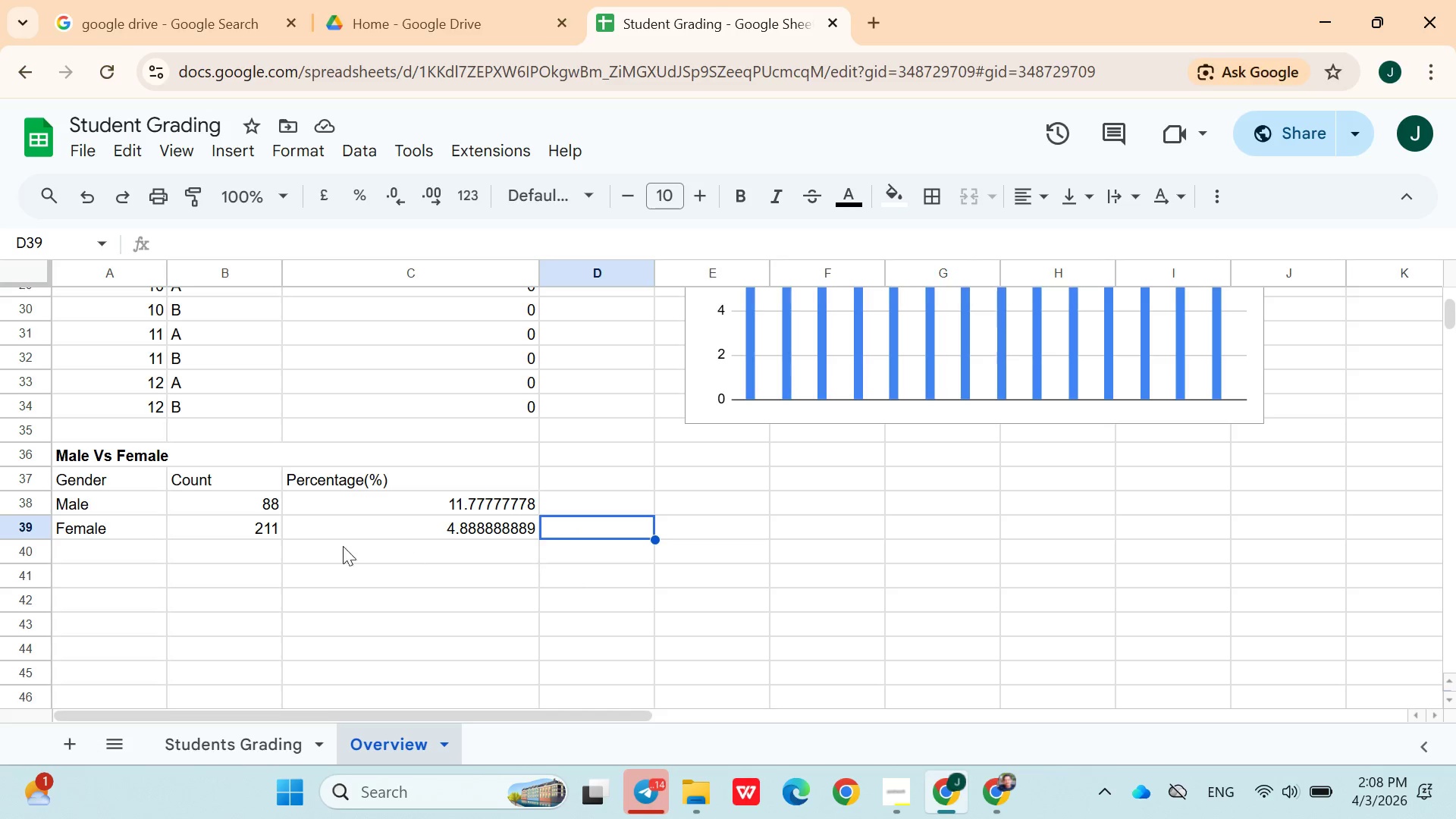 
left_click([238, 505])
 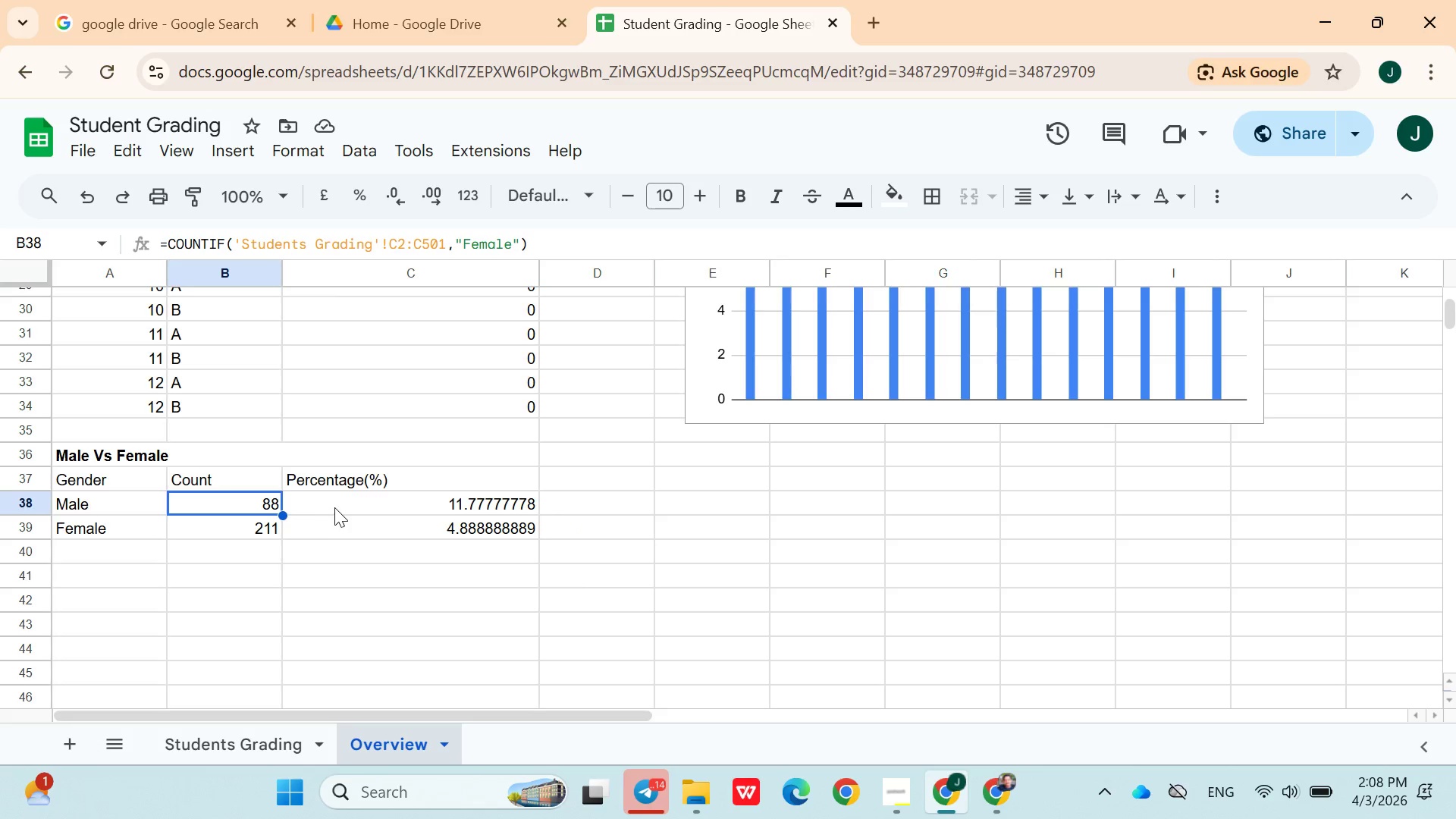 
left_click([340, 507])
 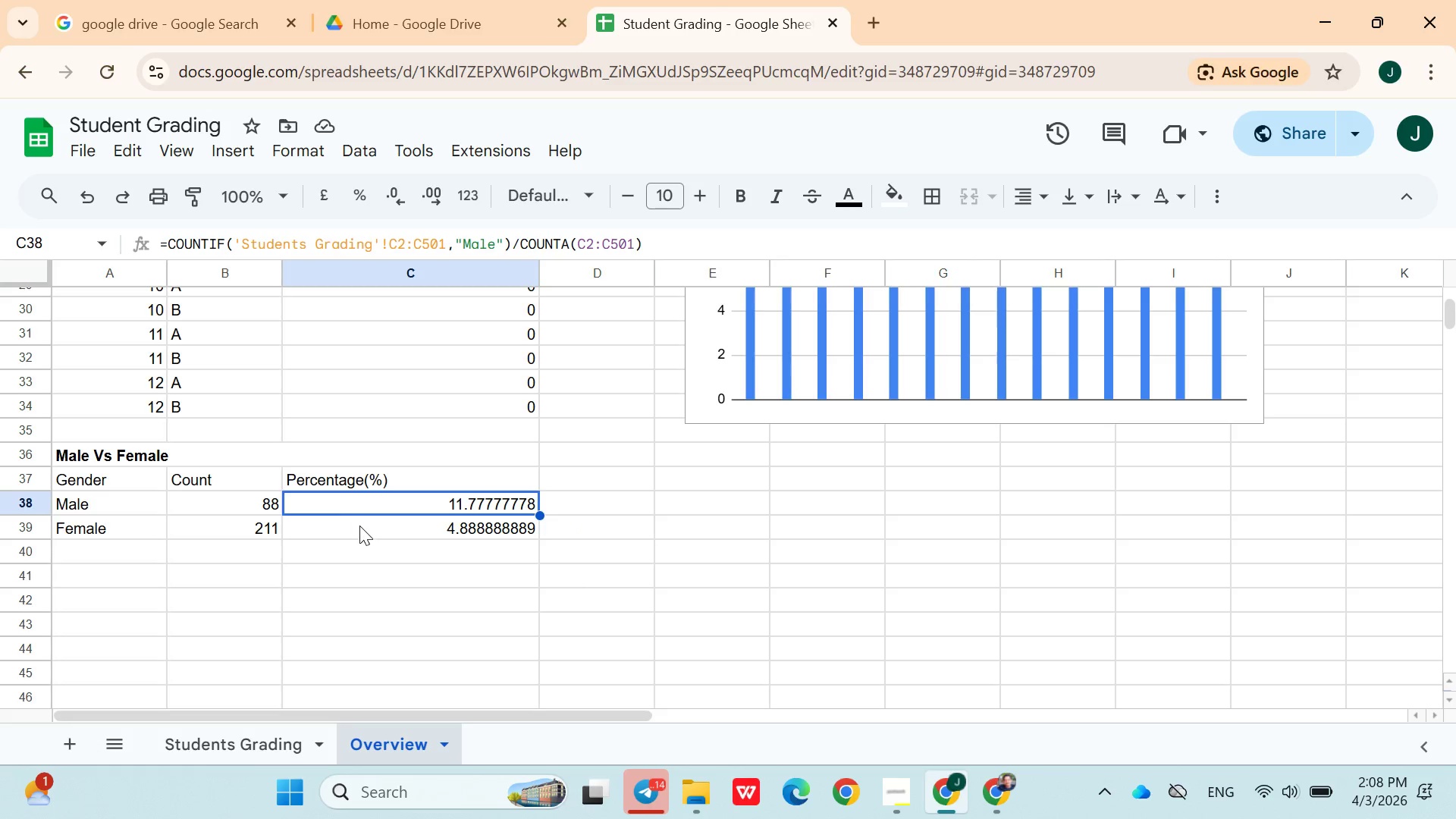 
left_click([362, 526])
 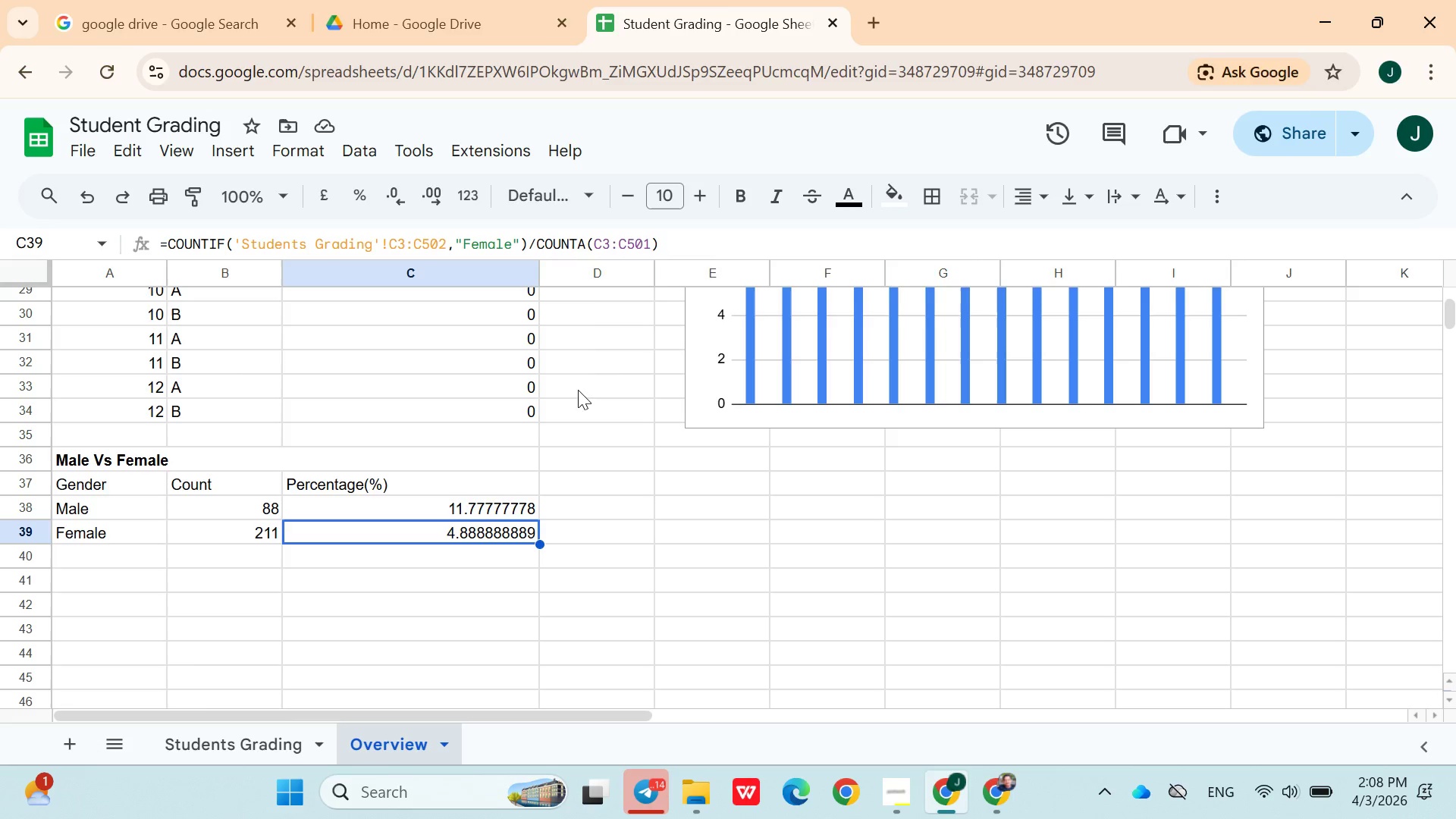 
left_click([667, 250])
 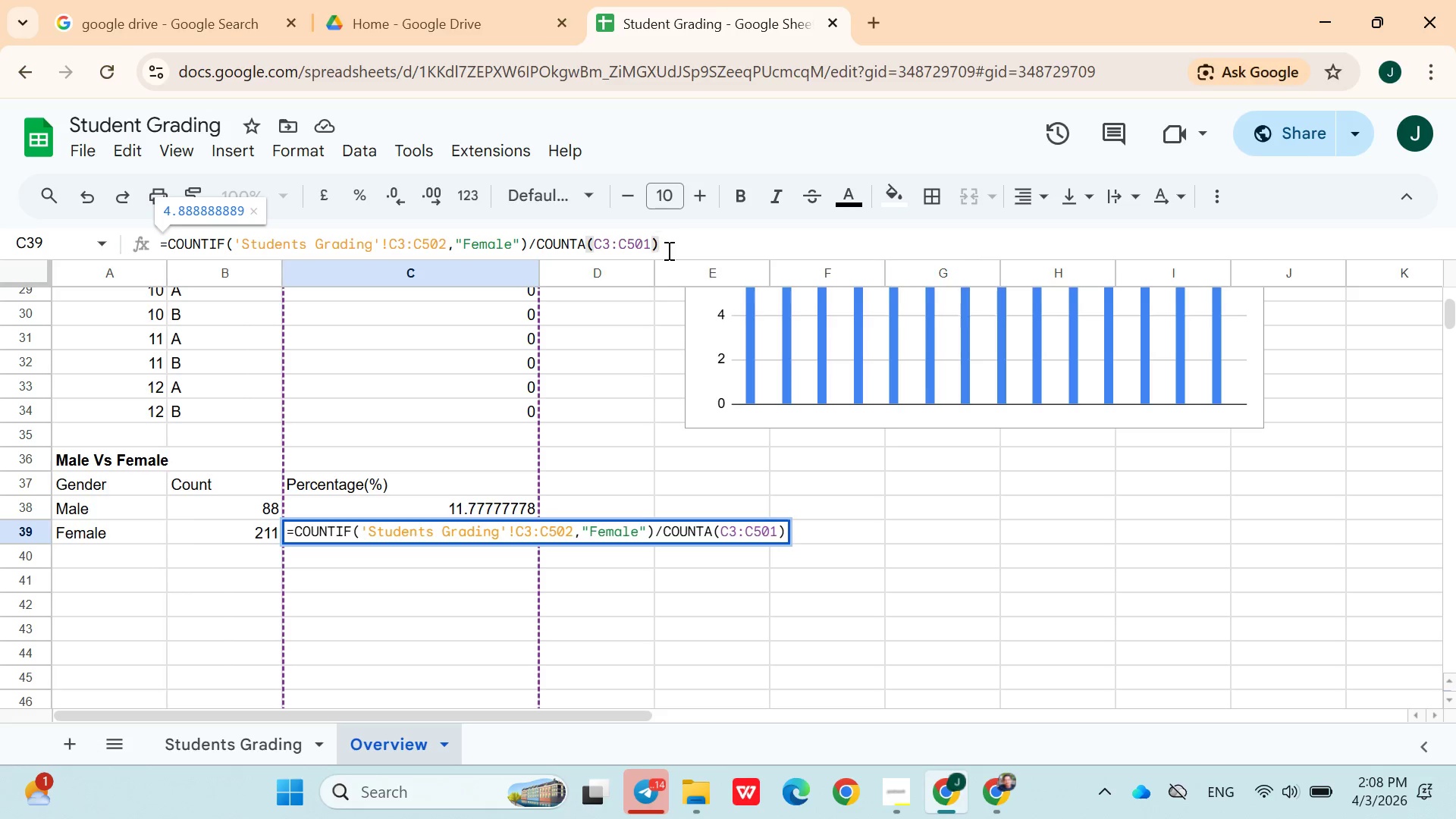 
key(Enter)
 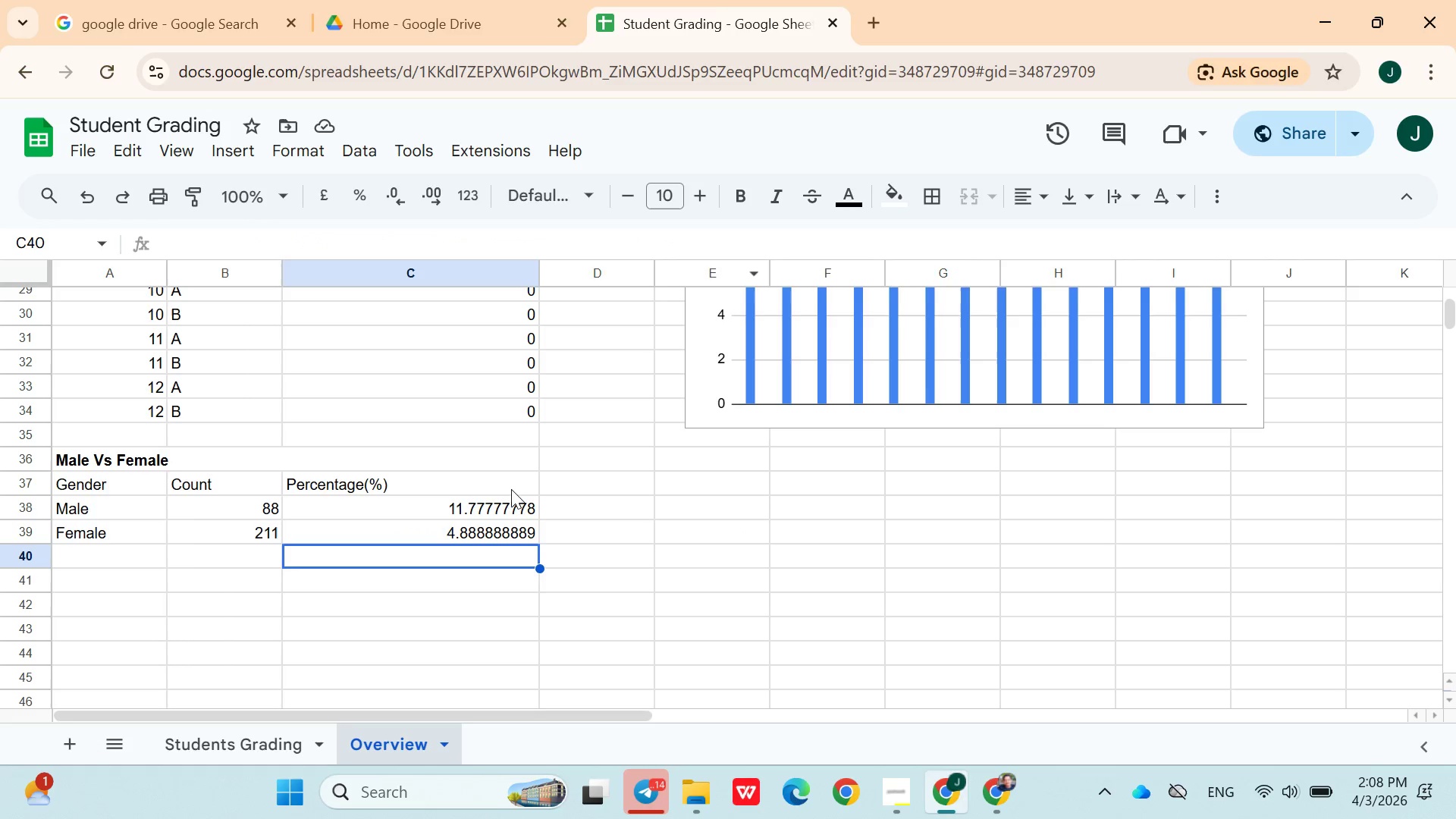 
left_click([504, 500])
 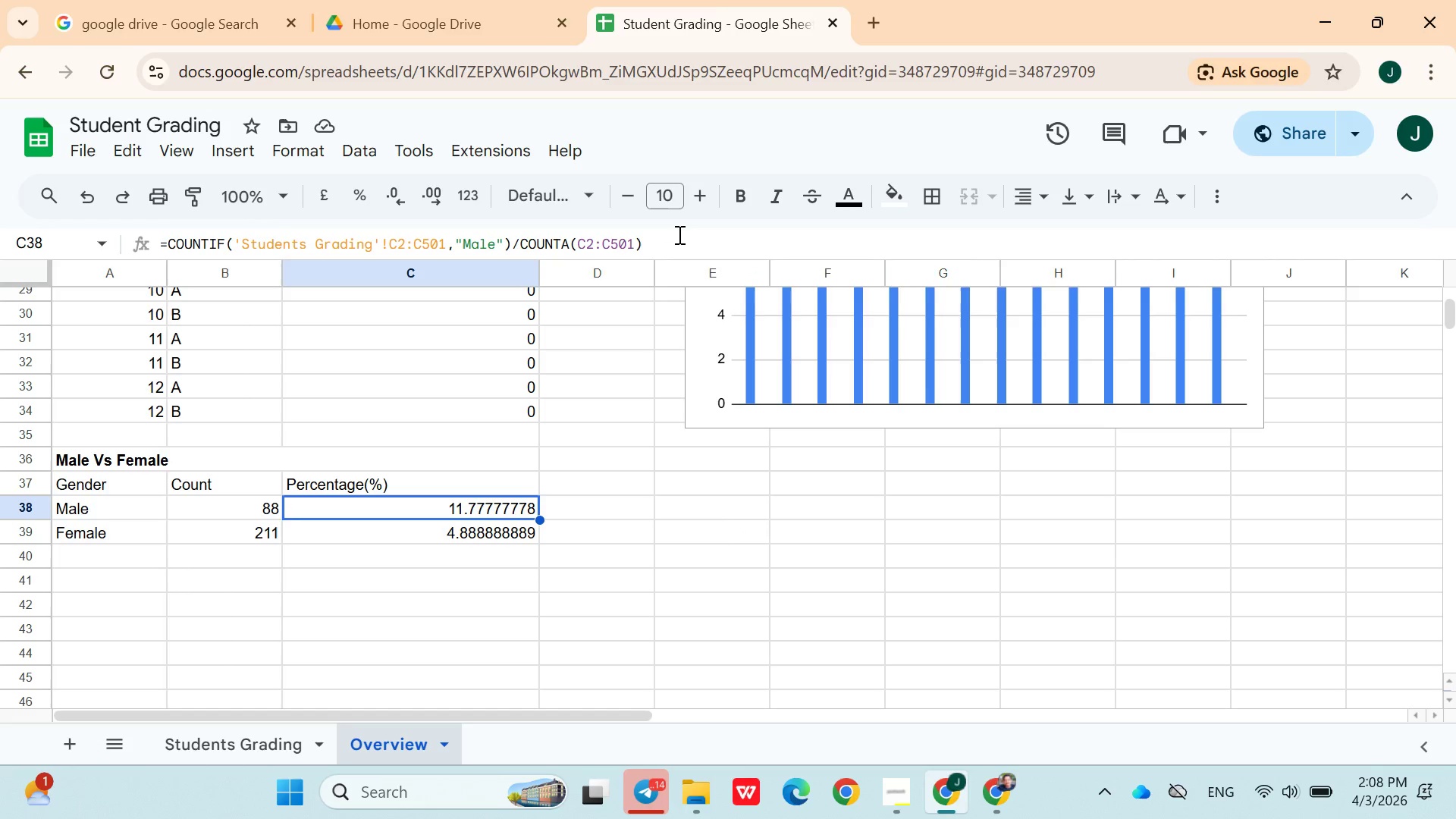 
left_click([676, 235])
 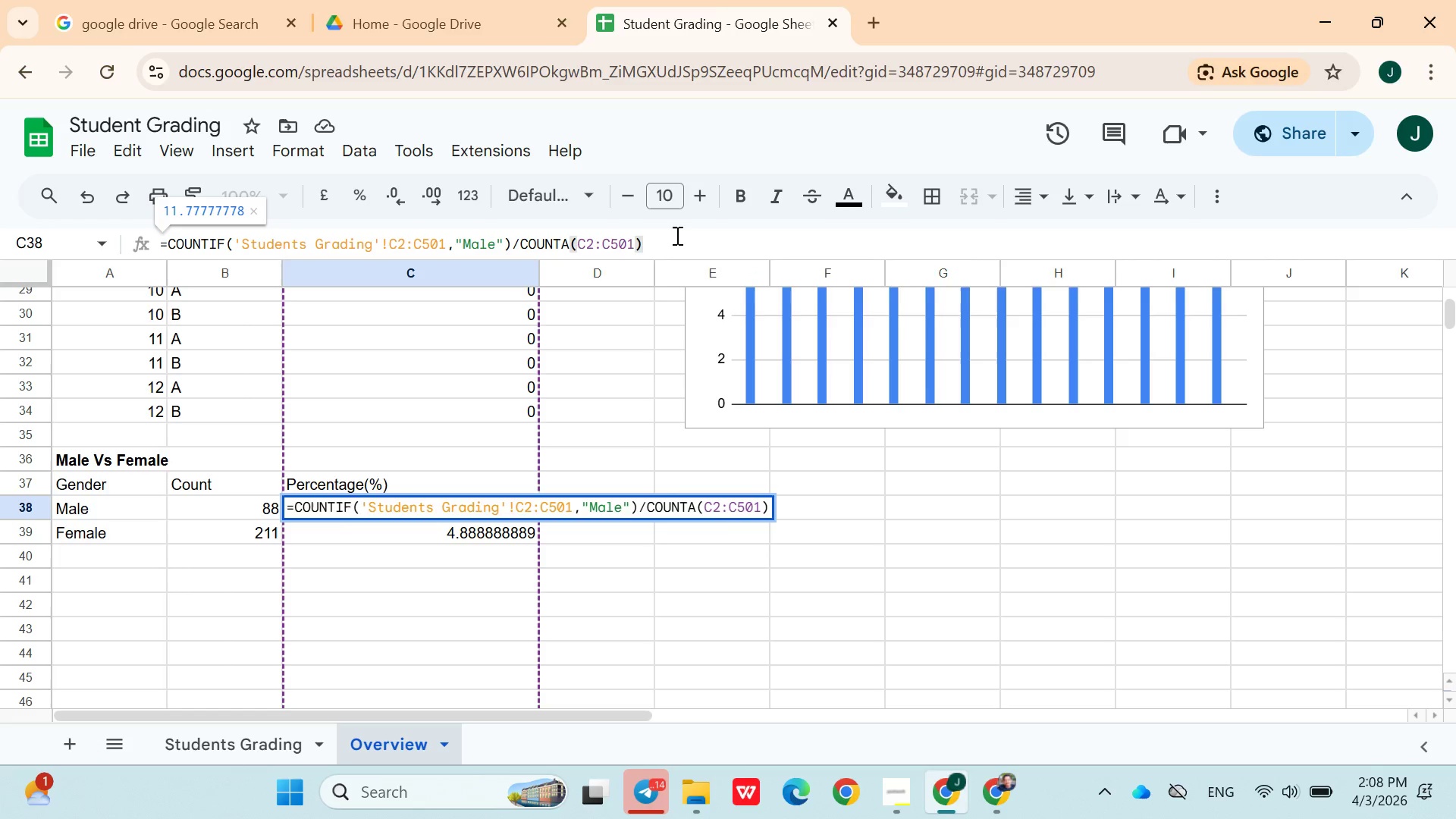 
key(Enter)
 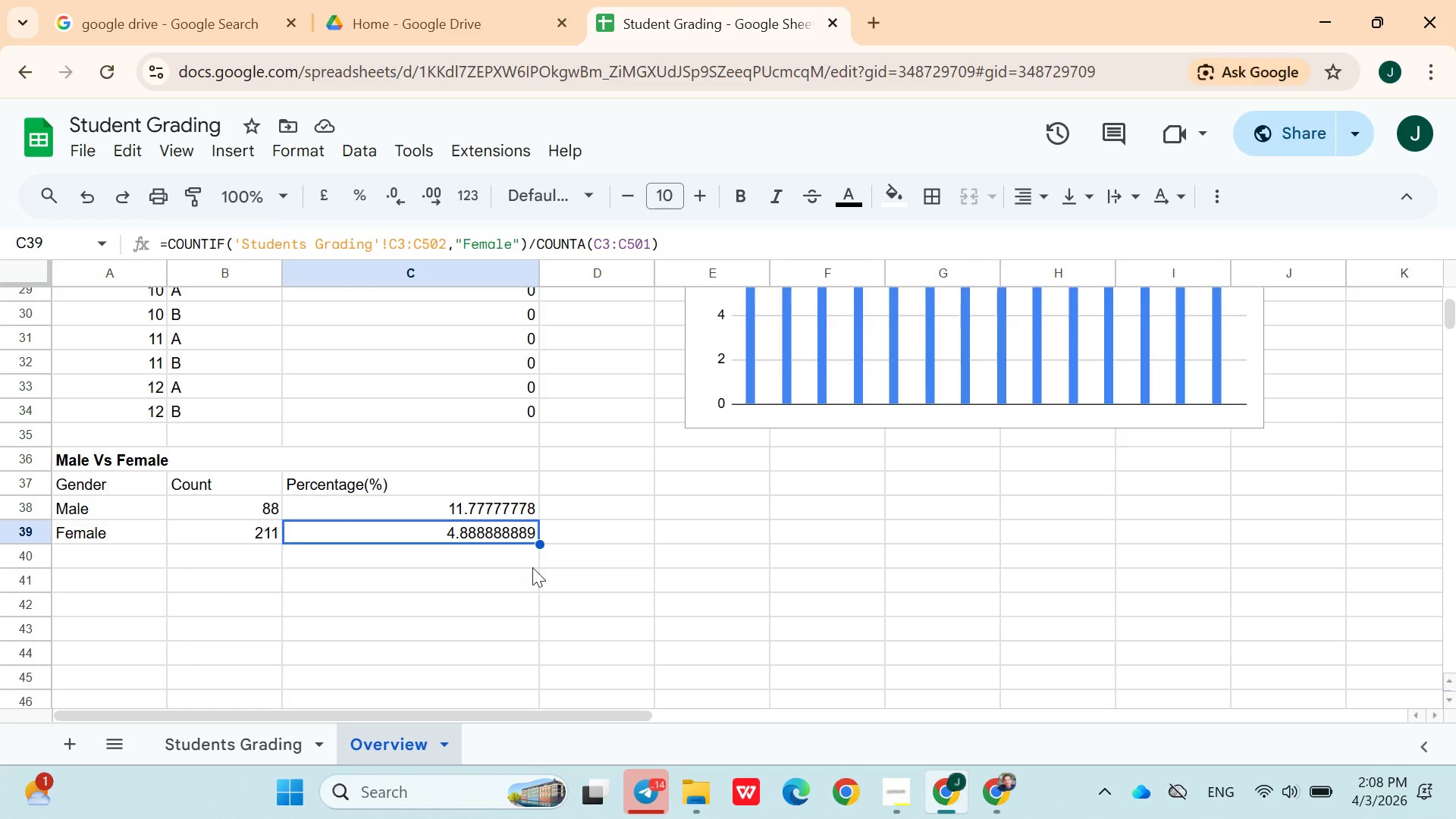 
left_click([207, 531])
 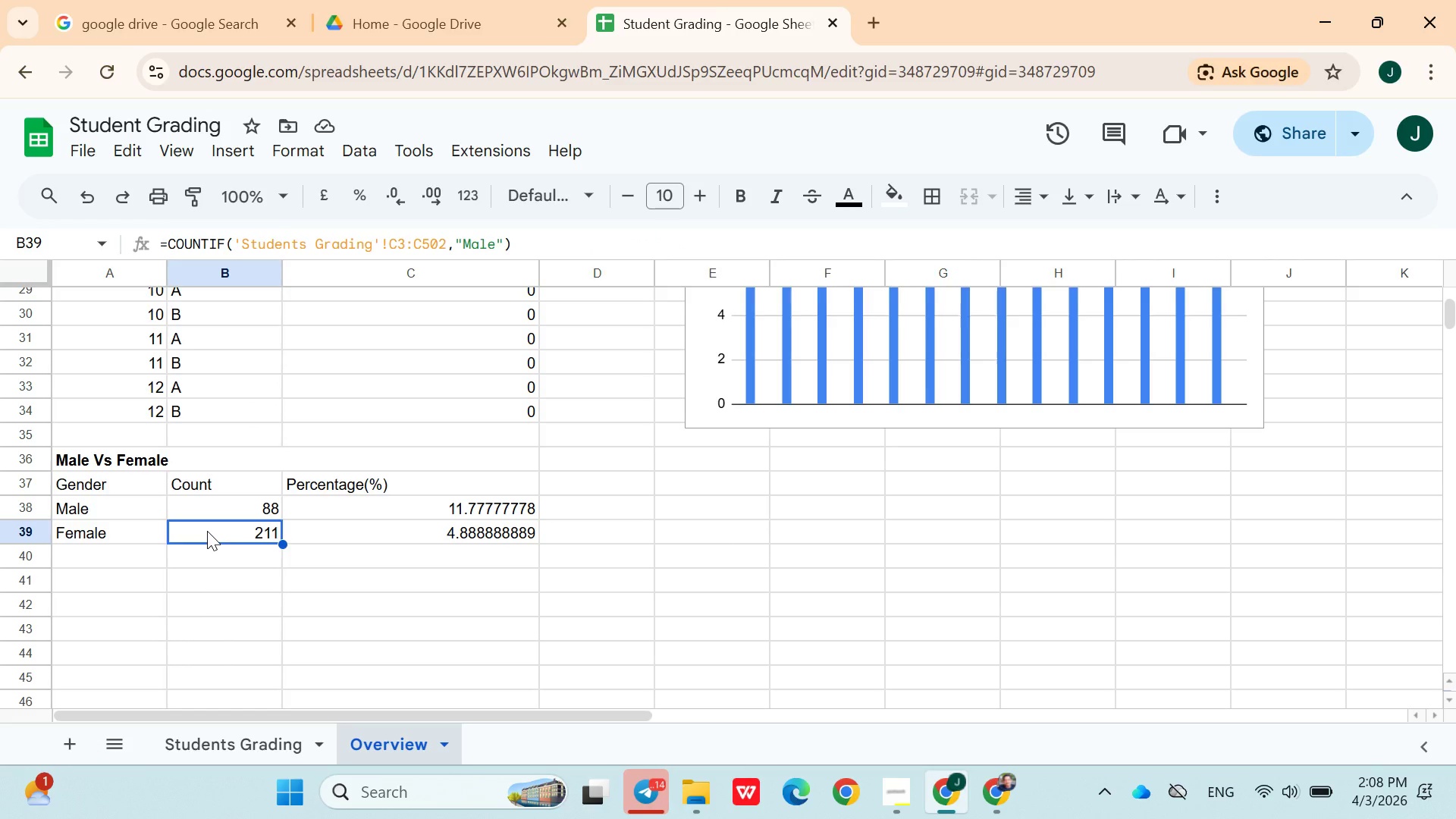 
wait(11.28)
 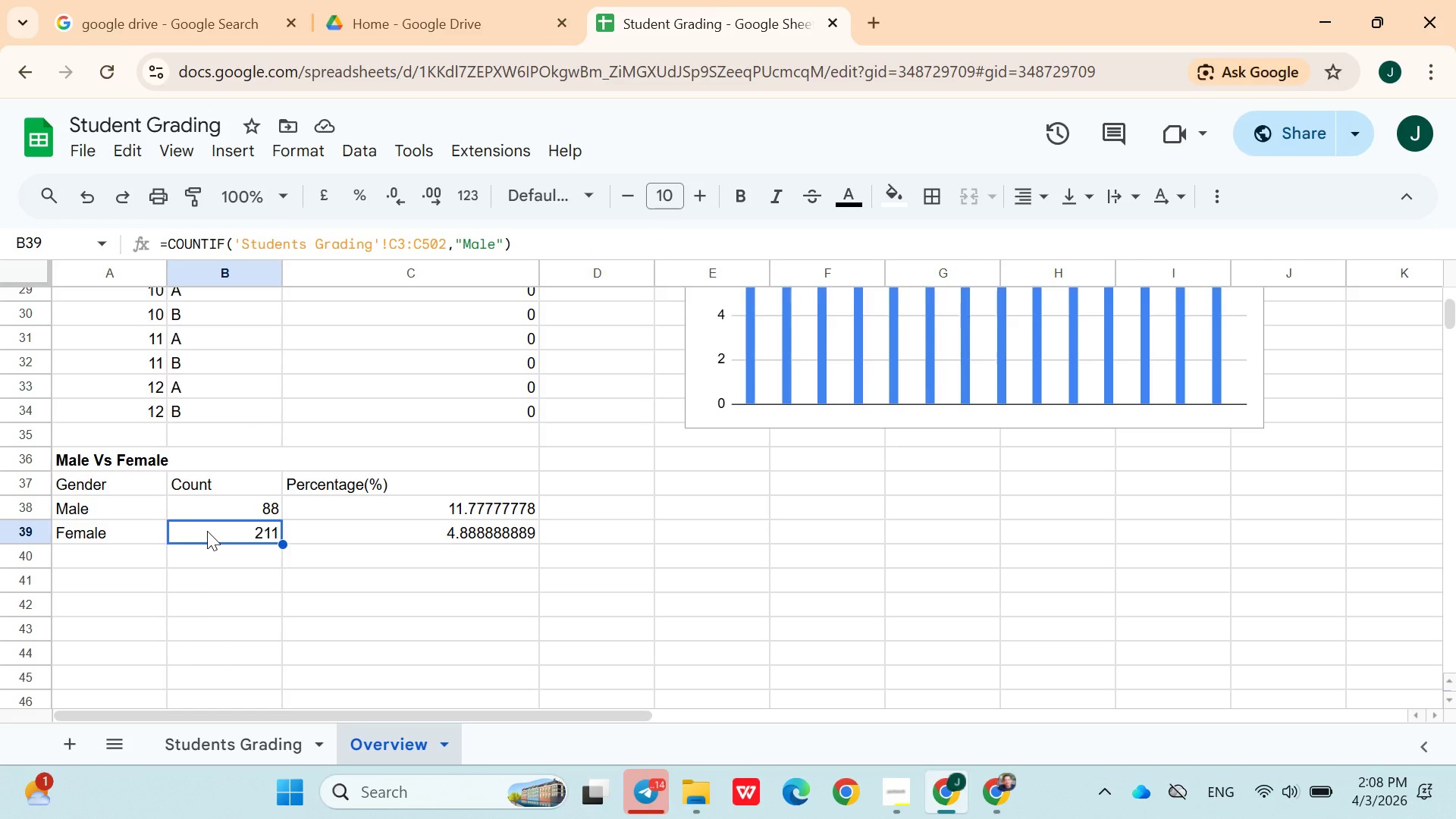 
double_click([391, 529])
 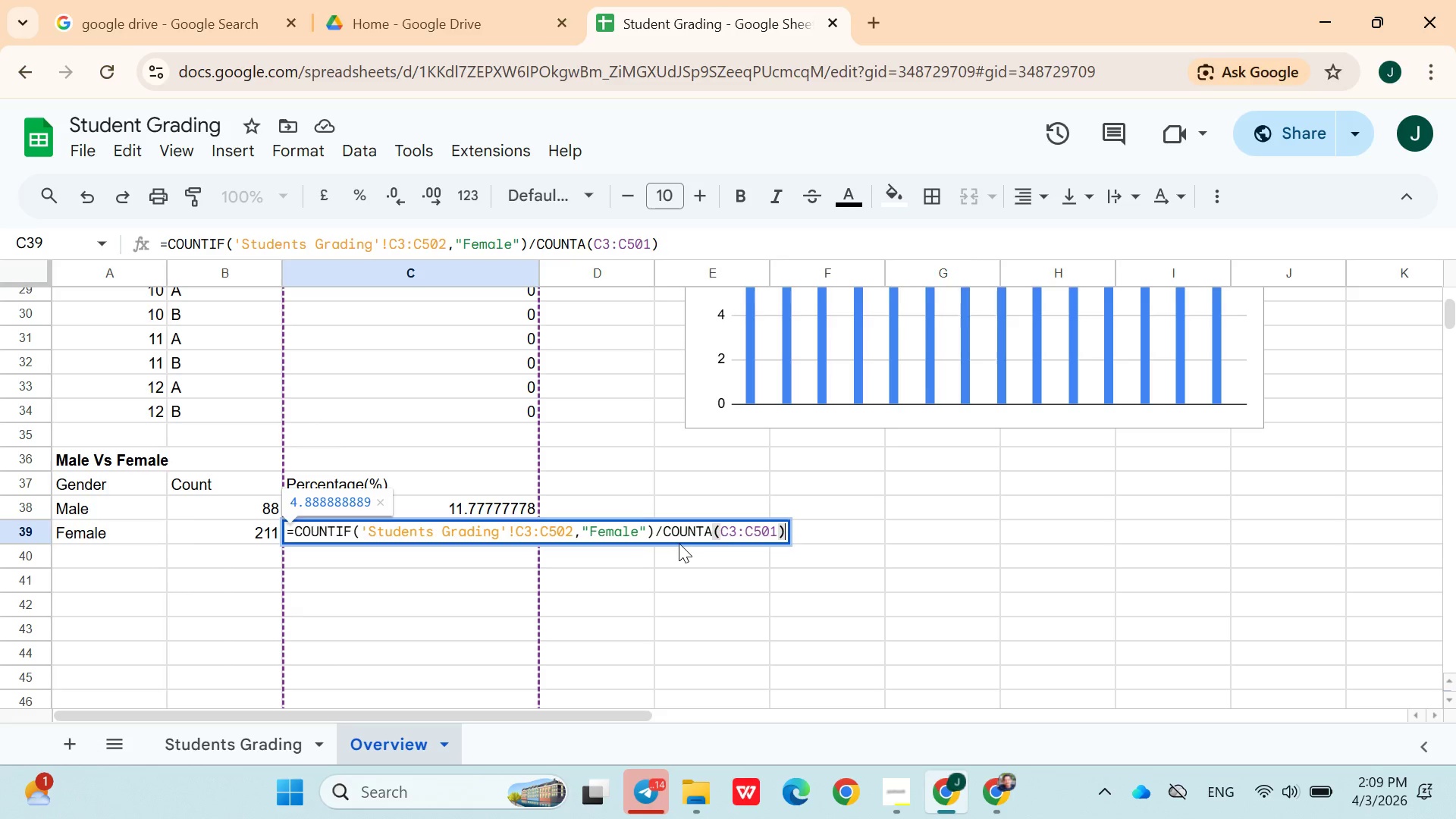 
left_click([732, 532])
 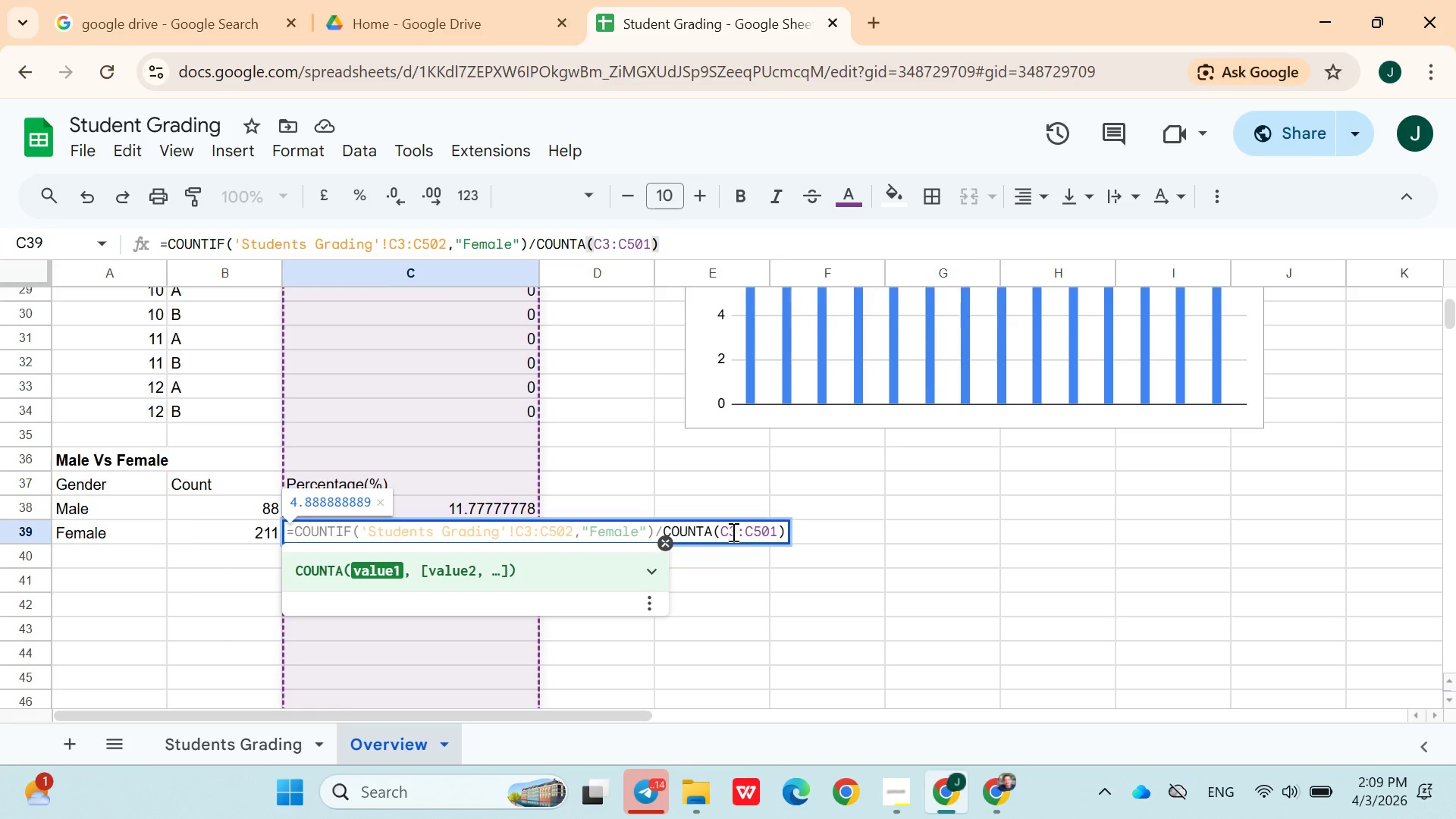 
key(ArrowRight)
 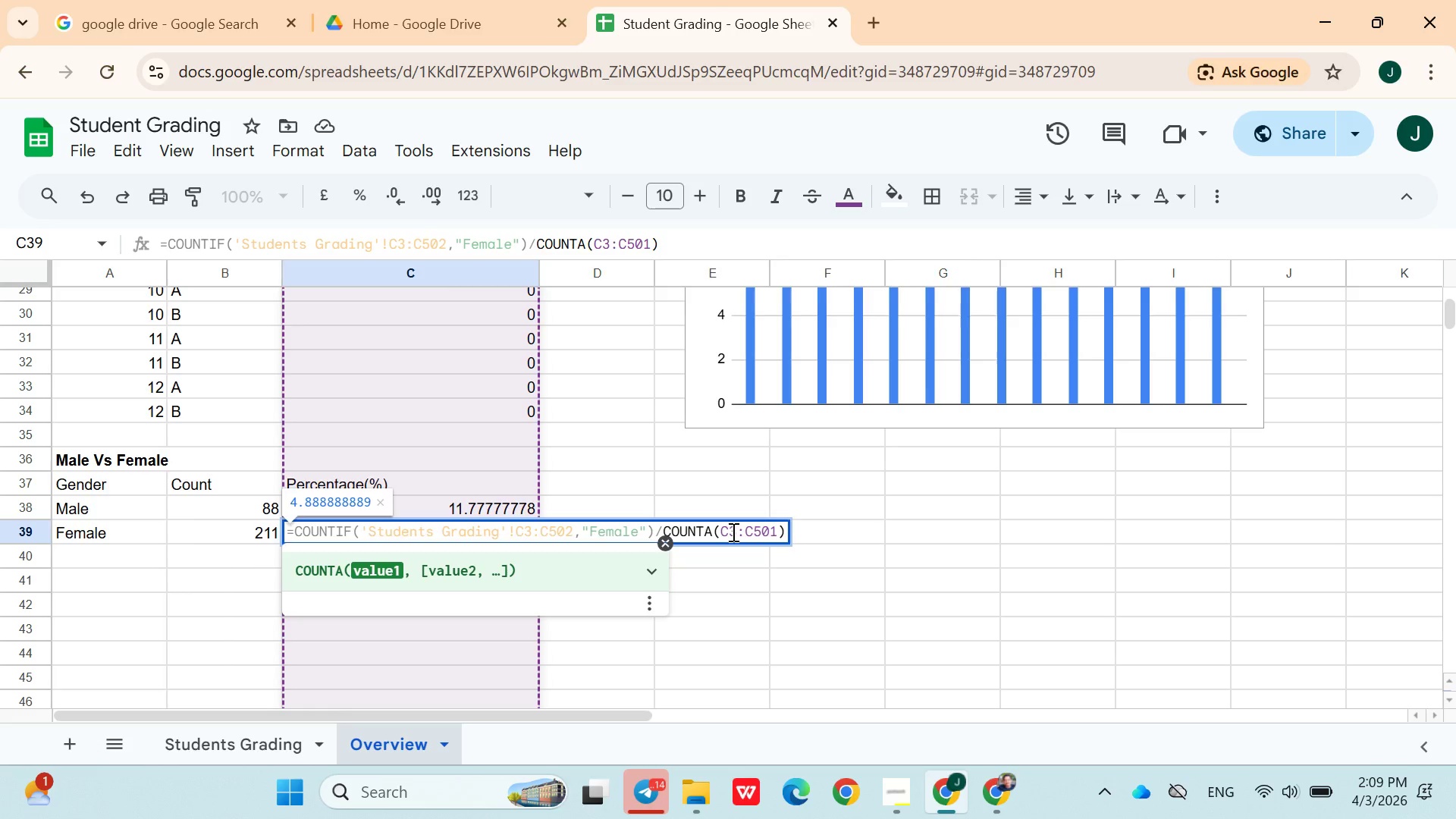 
key(Backspace)
 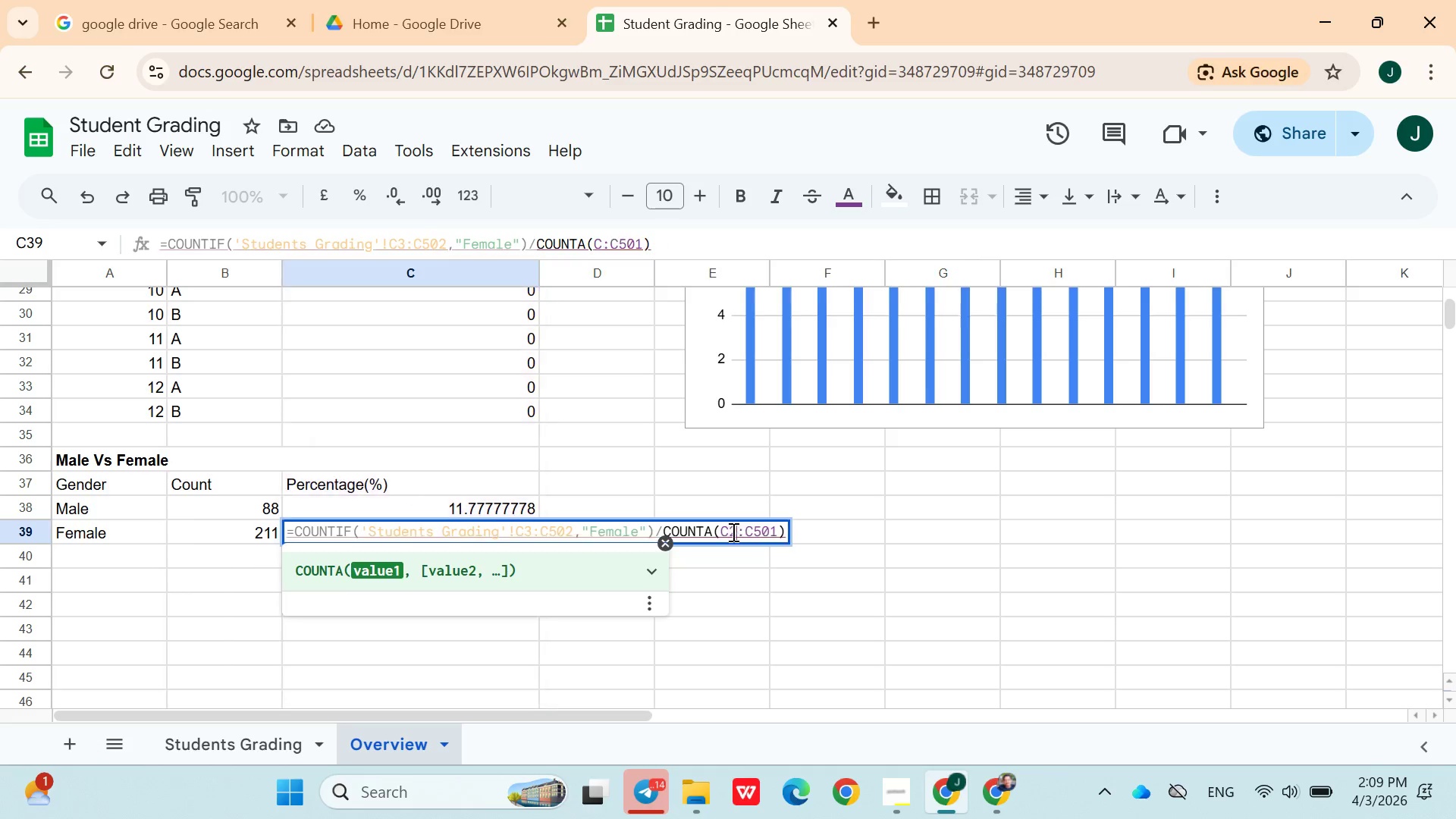 
key(2)
 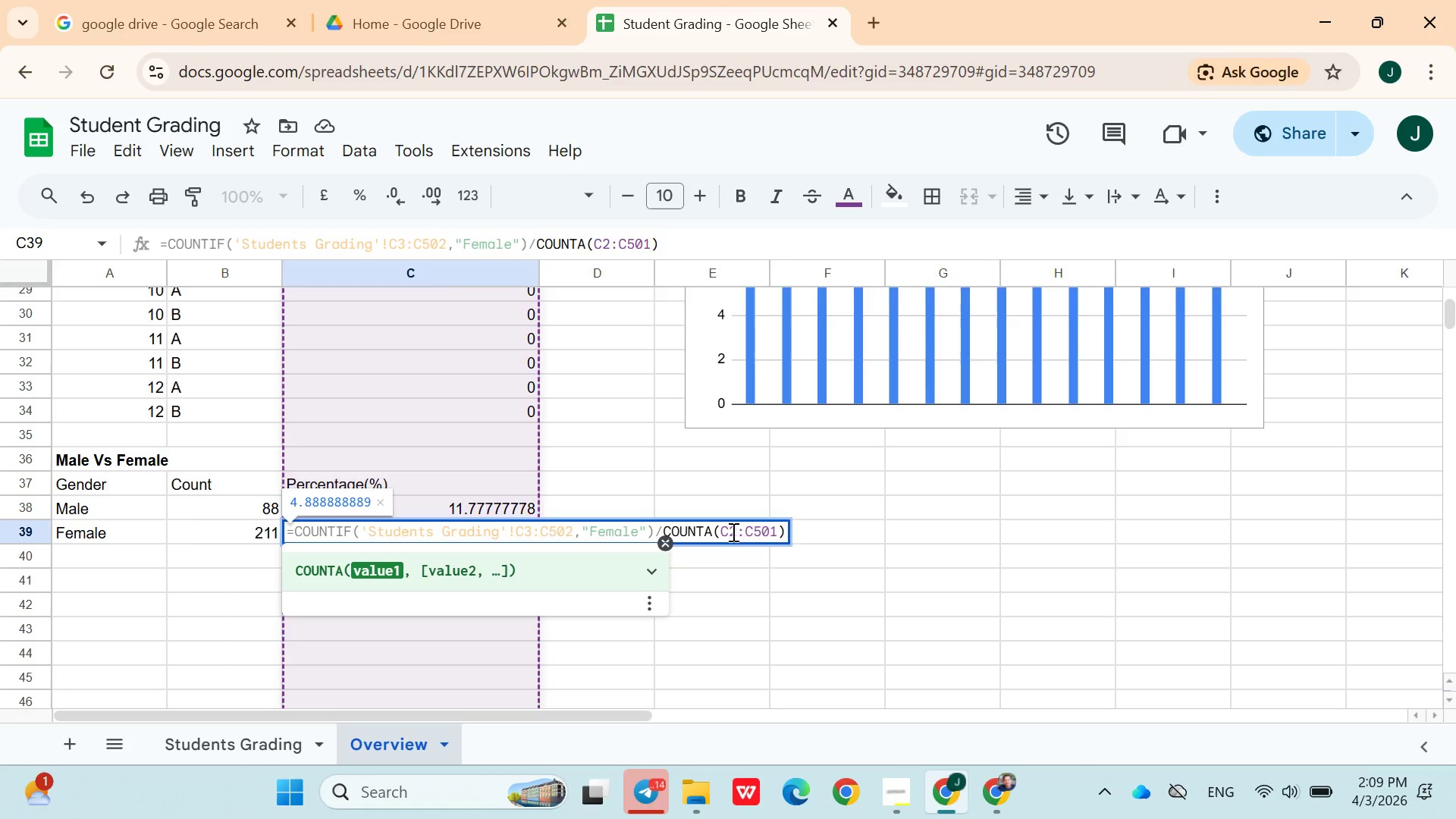 
left_click([842, 532])
 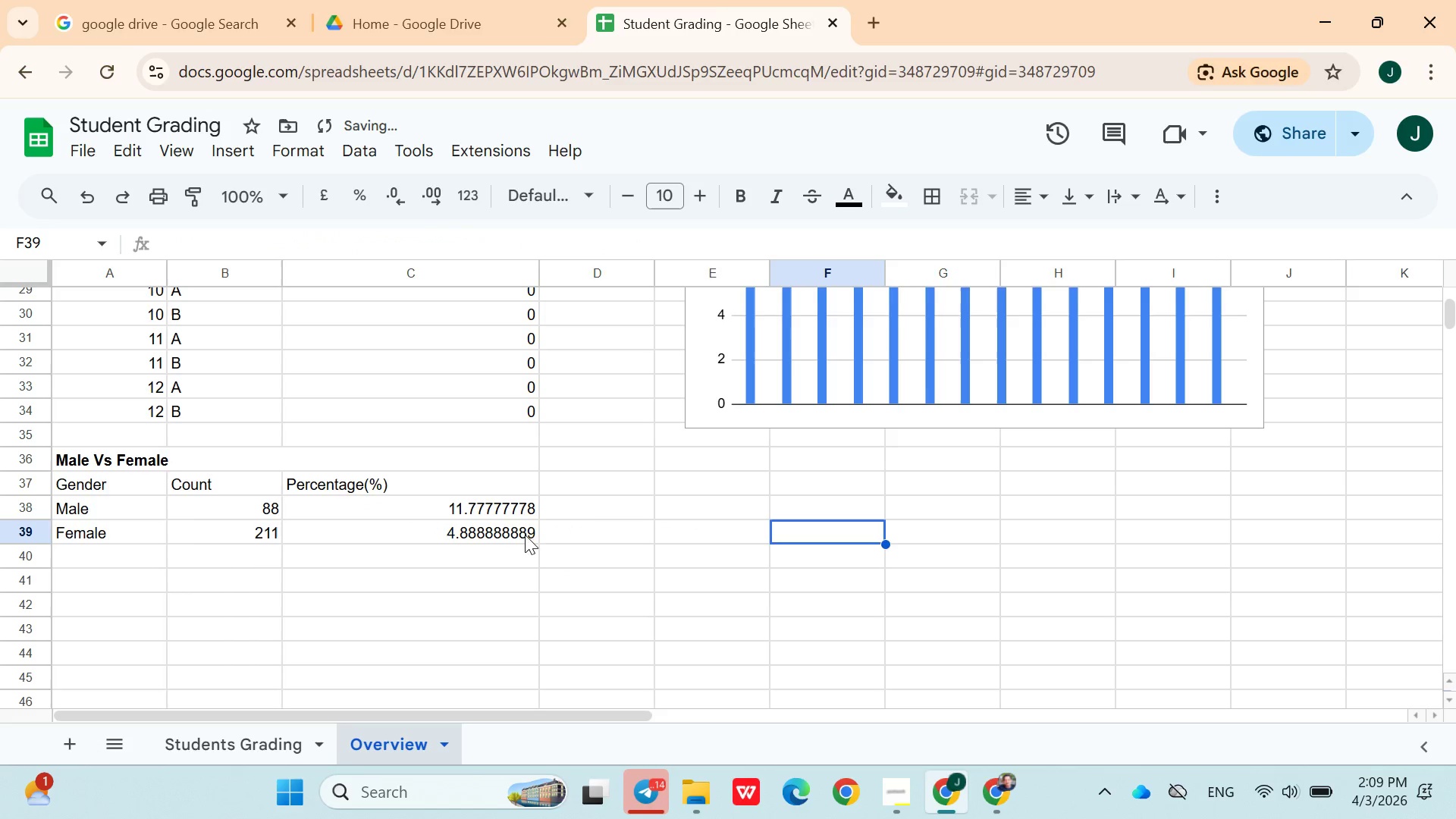 
double_click([512, 532])
 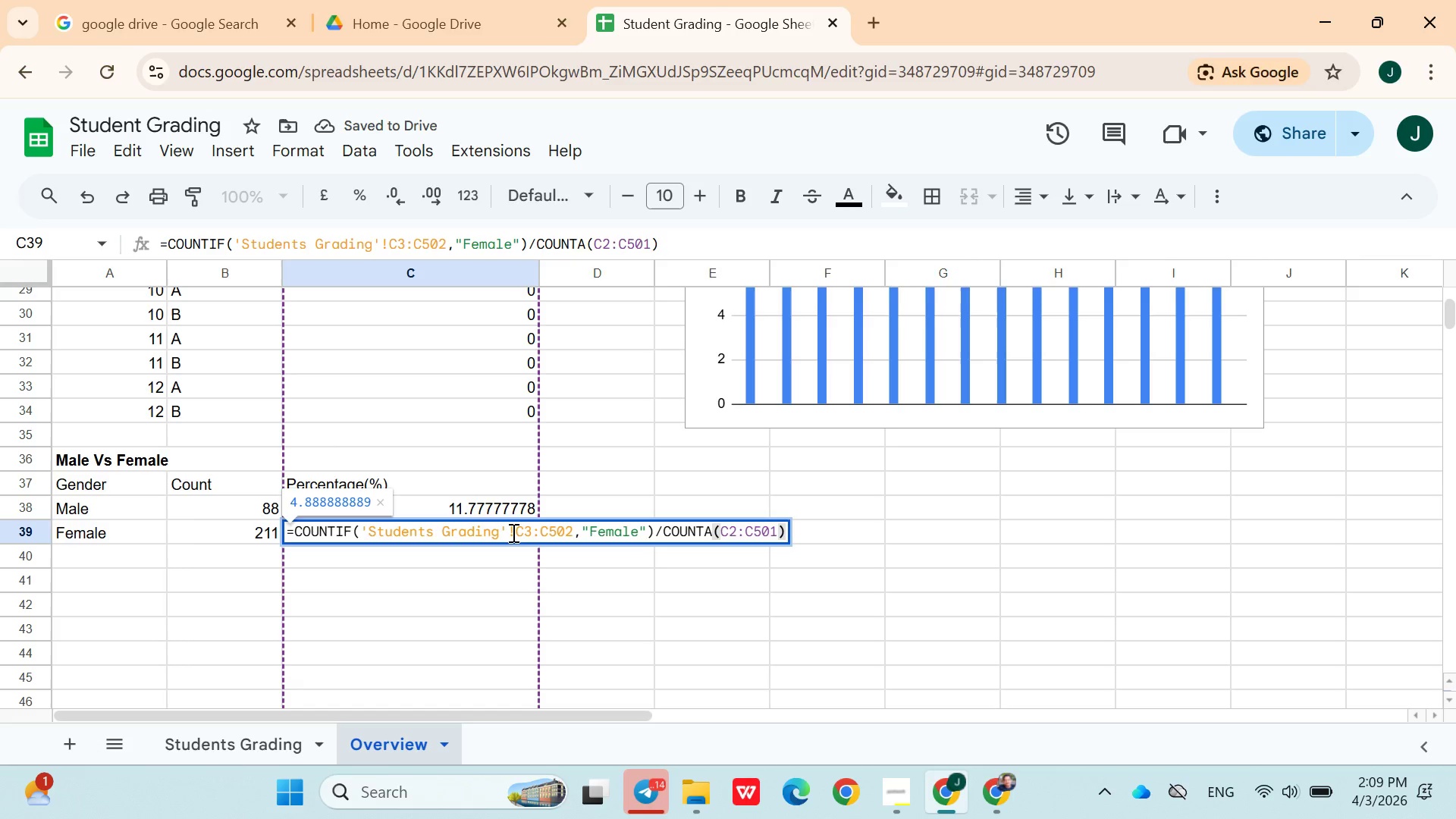 
left_click([533, 535])
 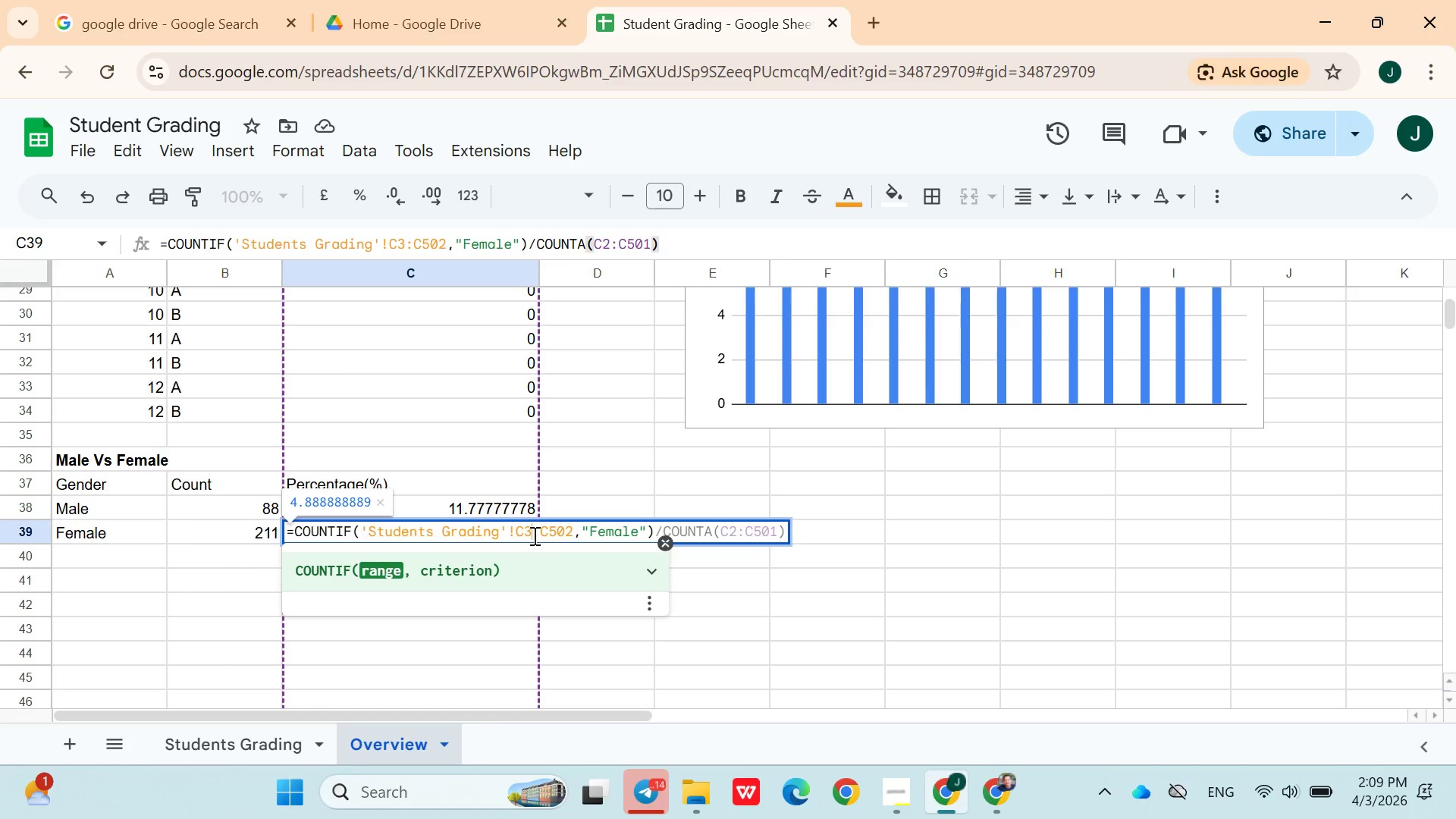 
key(Backspace)
 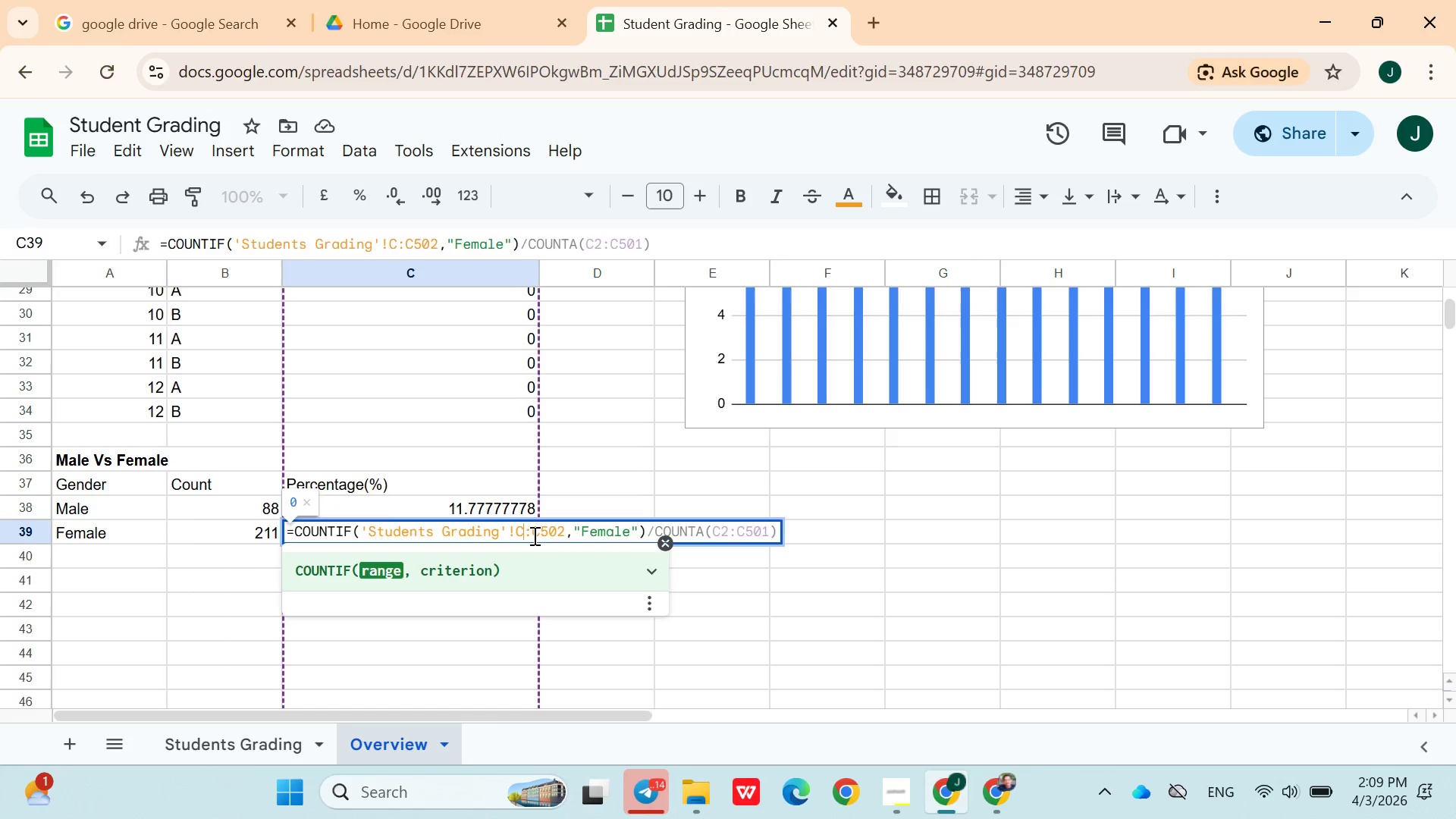 
key(2)
 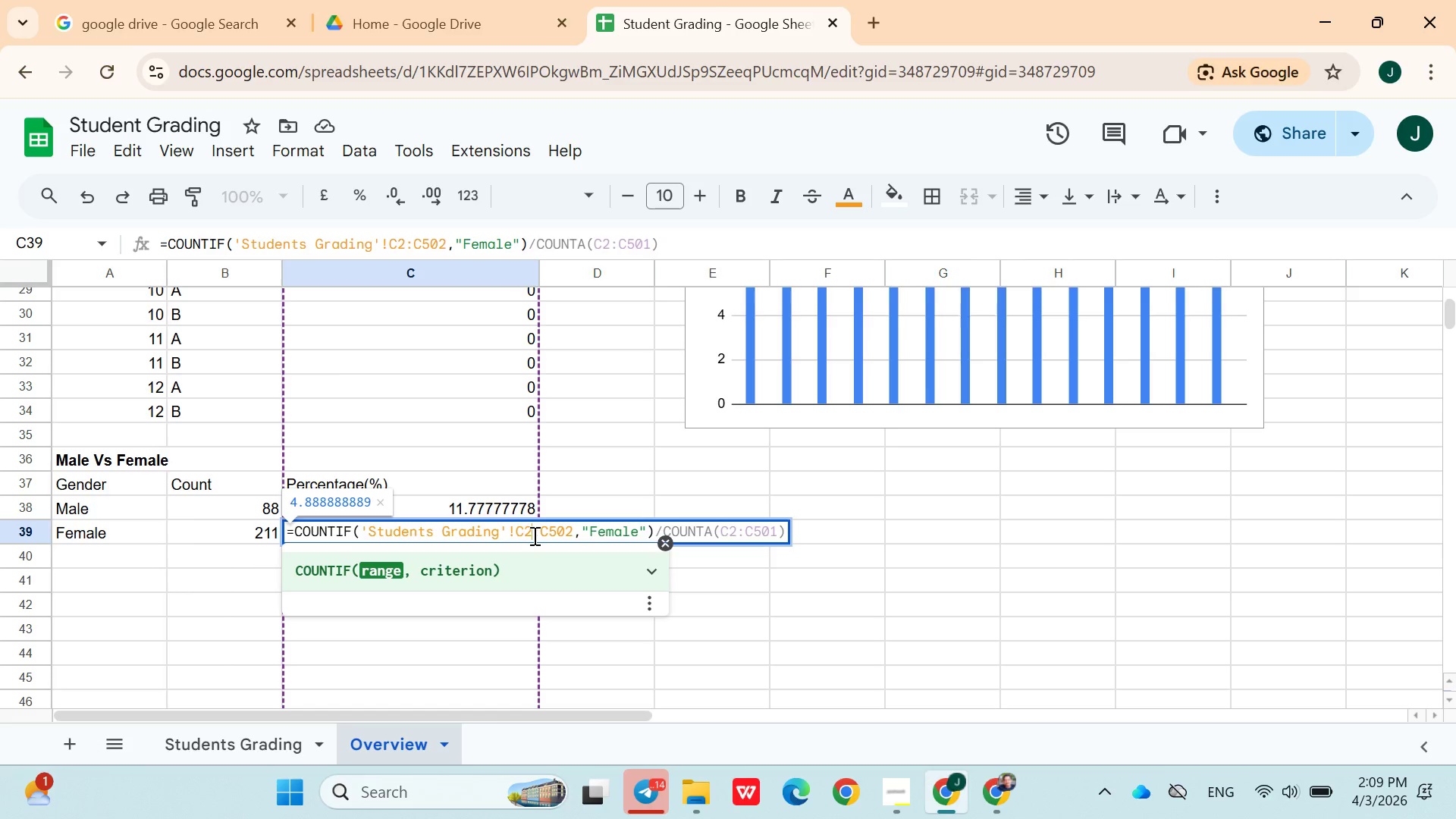 
hold_key(key=ArrowRight, duration=1.44)
 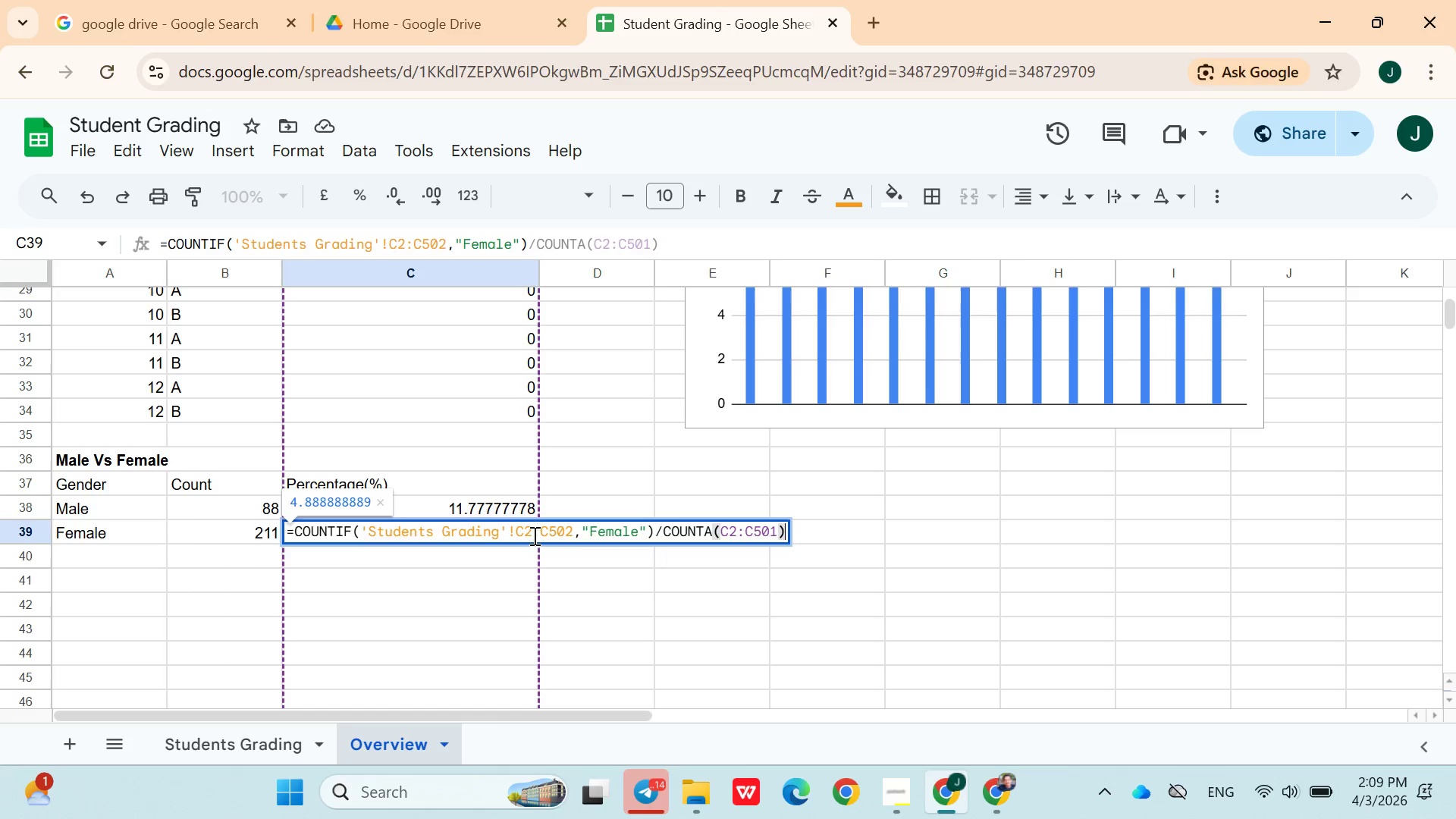 
key(ArrowRight)
 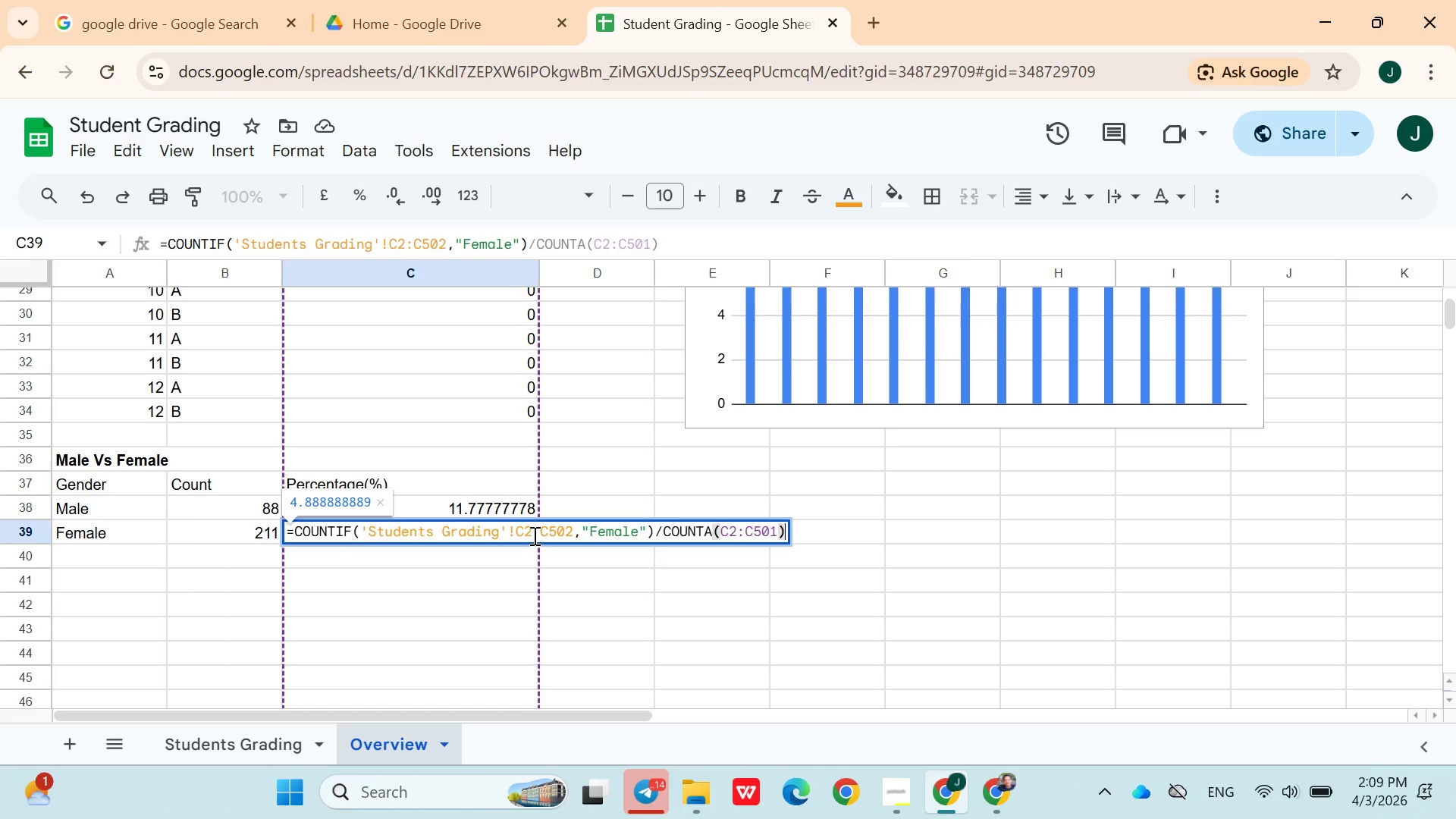 
key(Enter)
 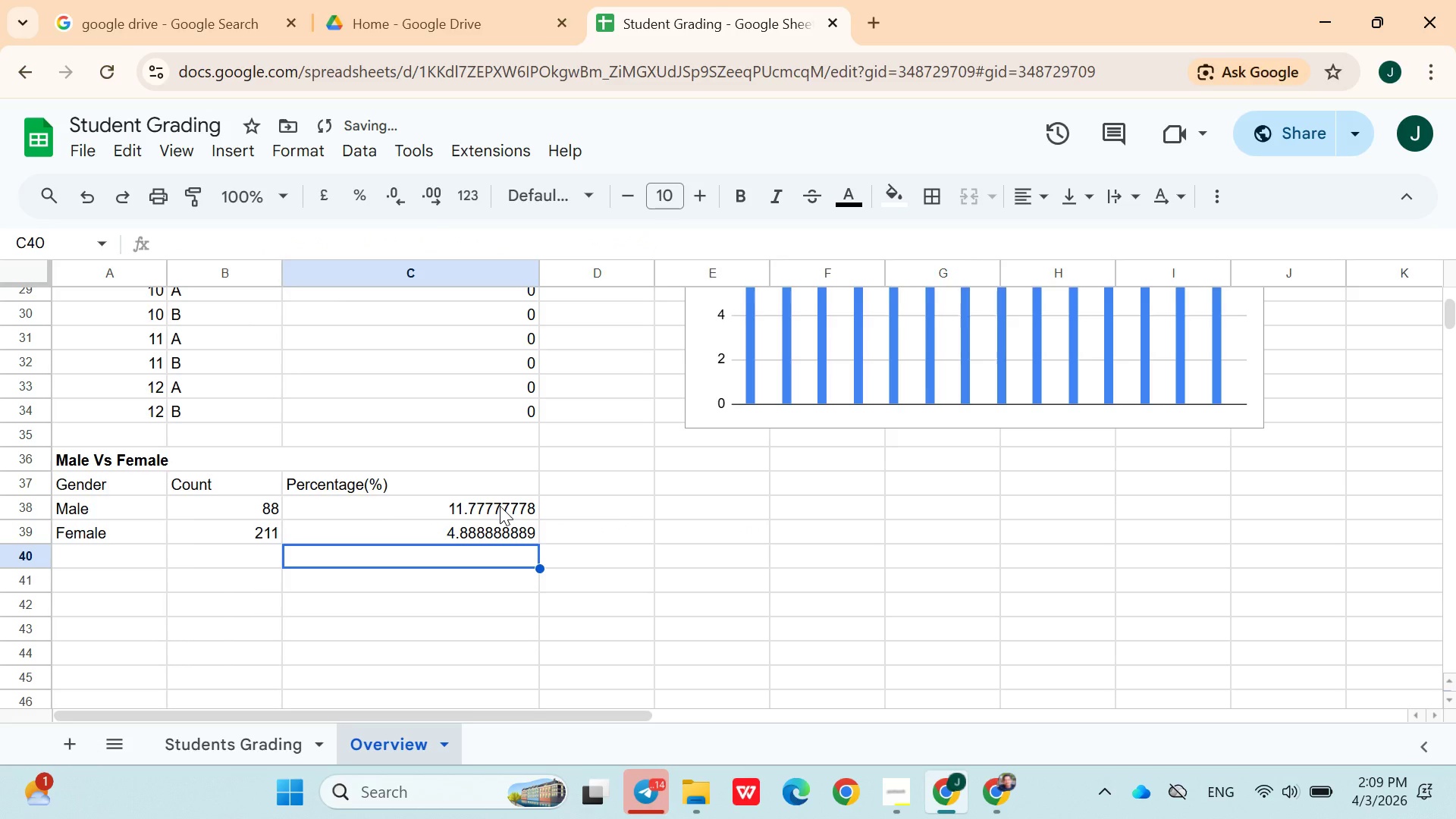 
double_click([500, 506])
 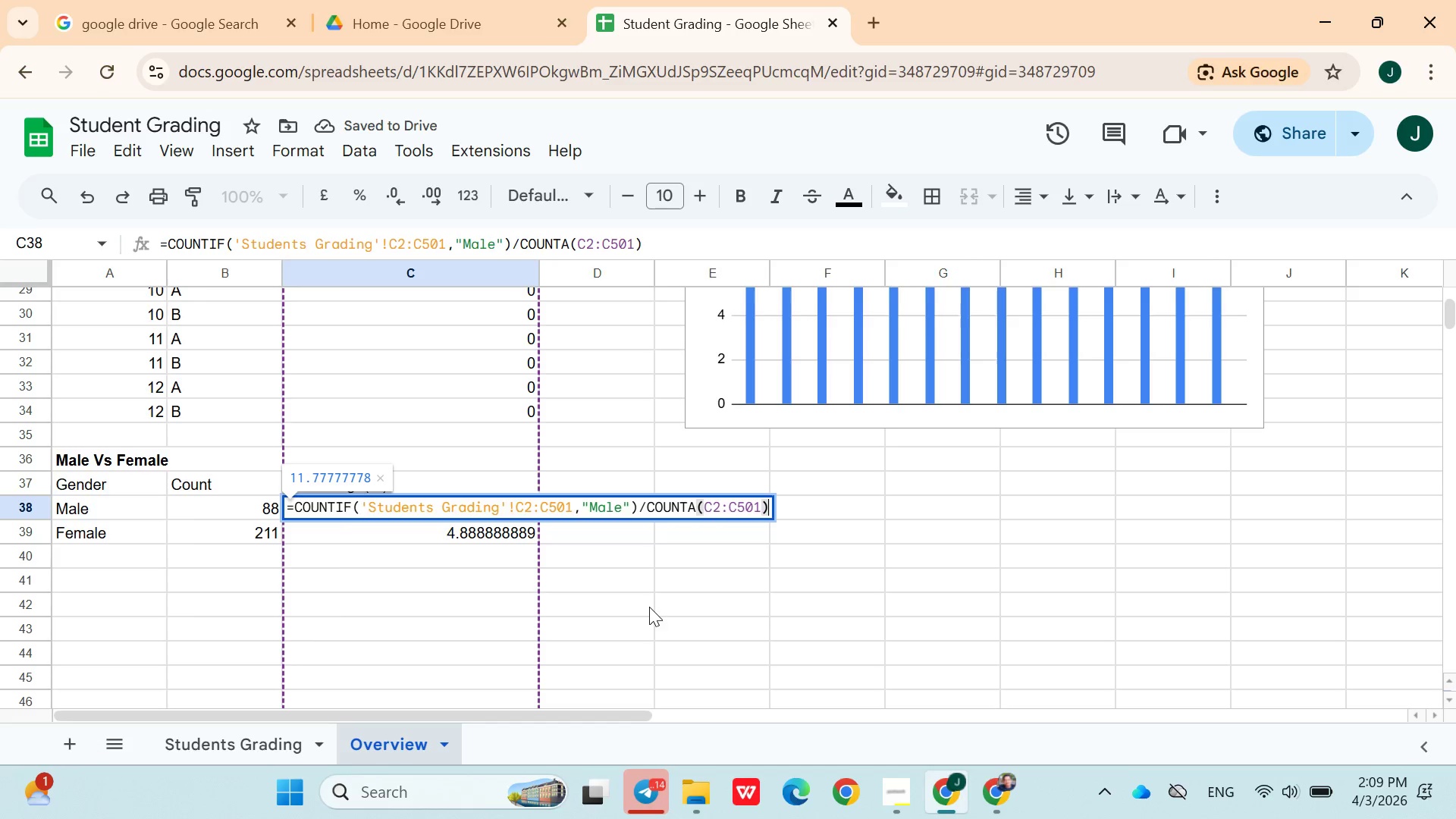 
left_click([620, 591])
 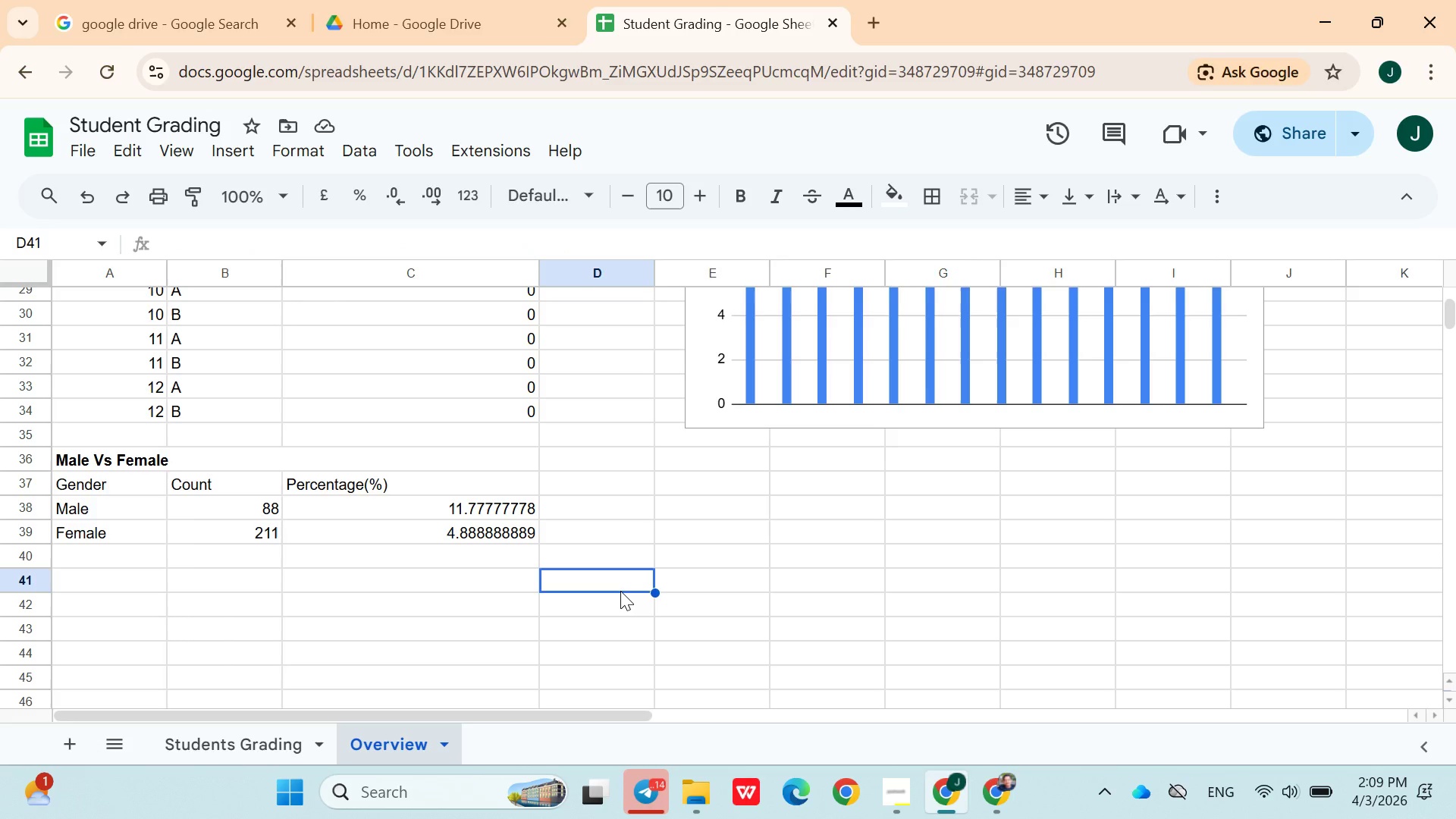 
wait(7.03)
 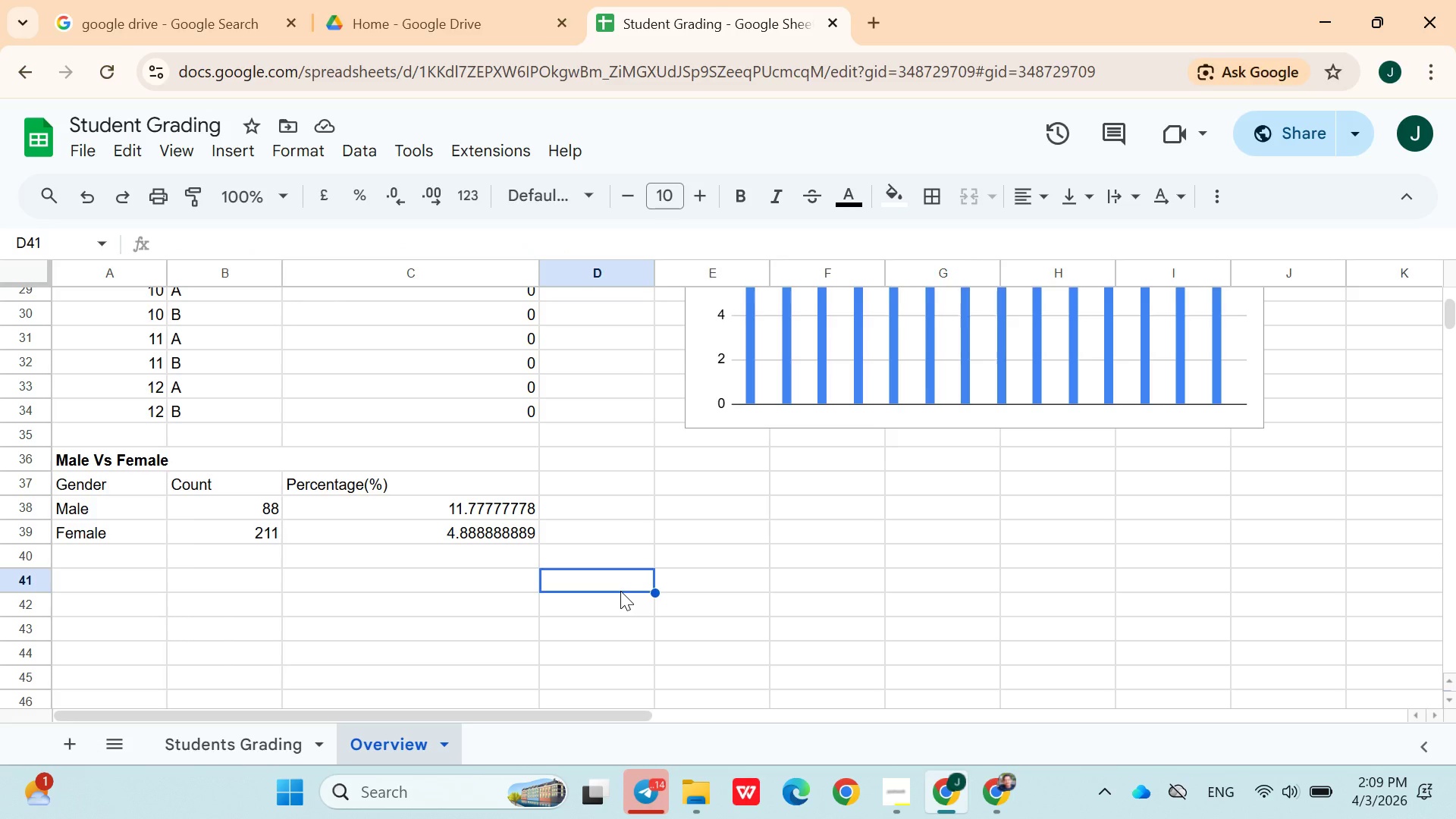 
double_click([473, 505])
 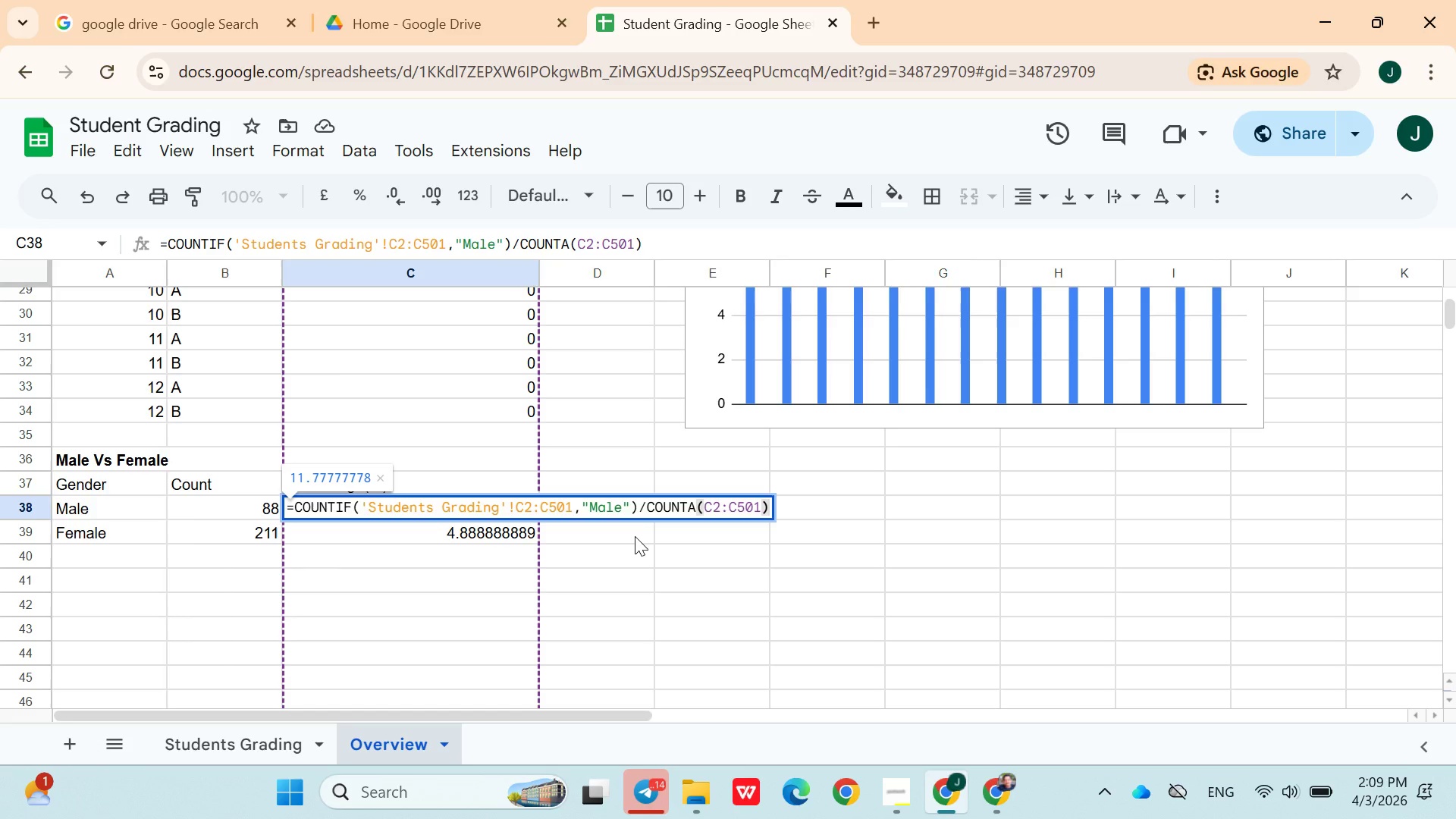 
wait(14.28)
 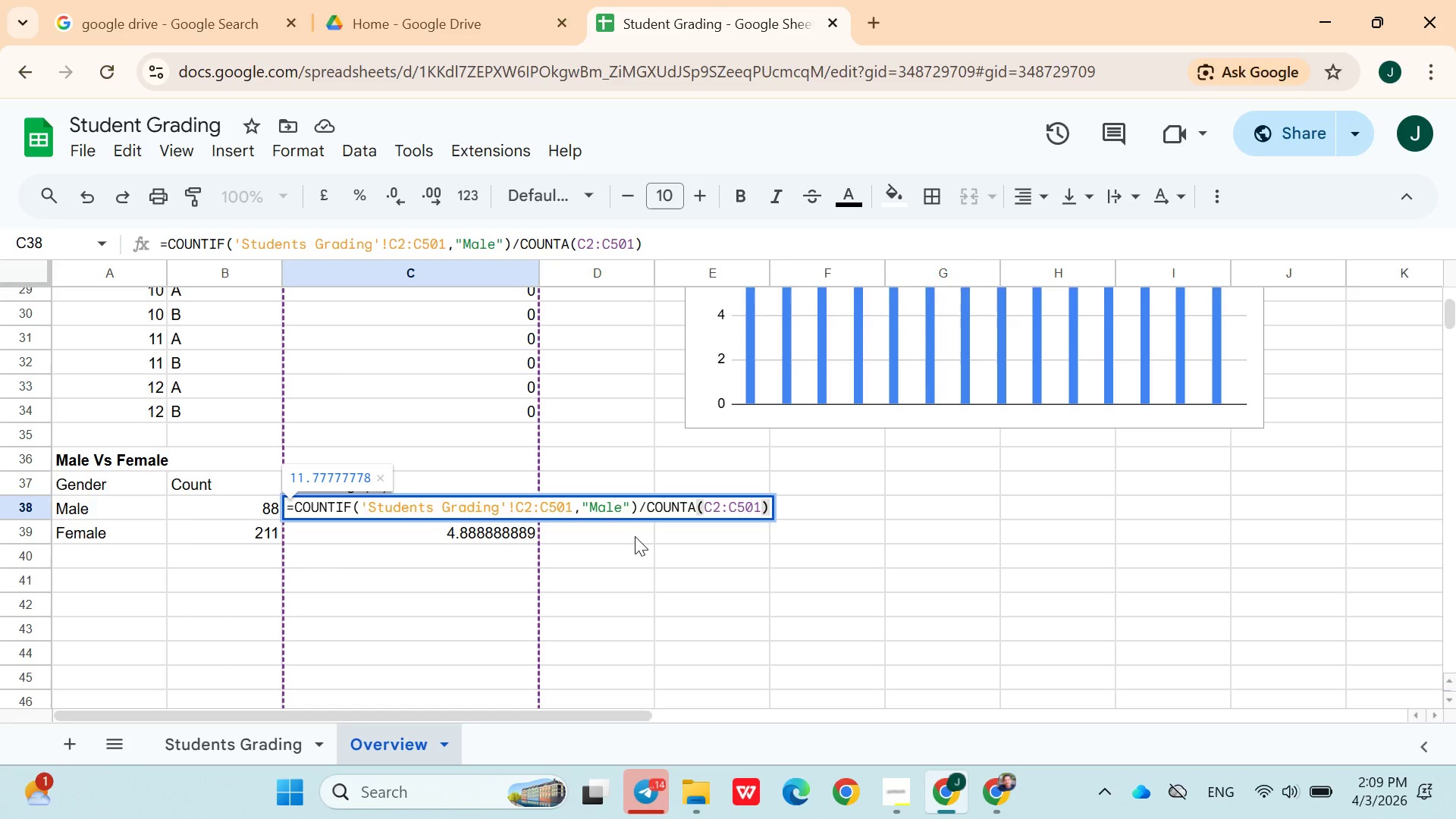 
left_click([719, 526])
 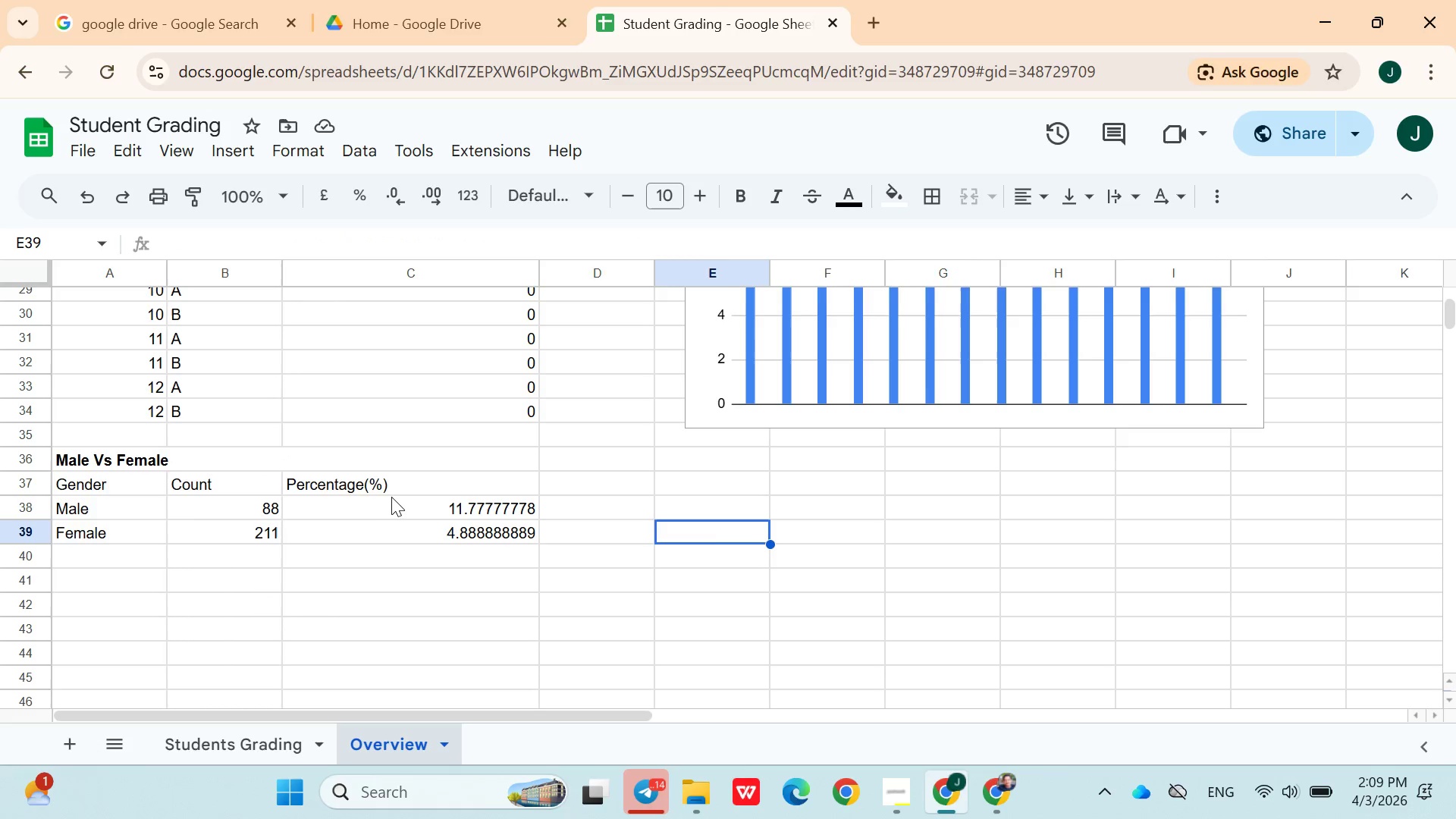 
double_click([381, 504])
 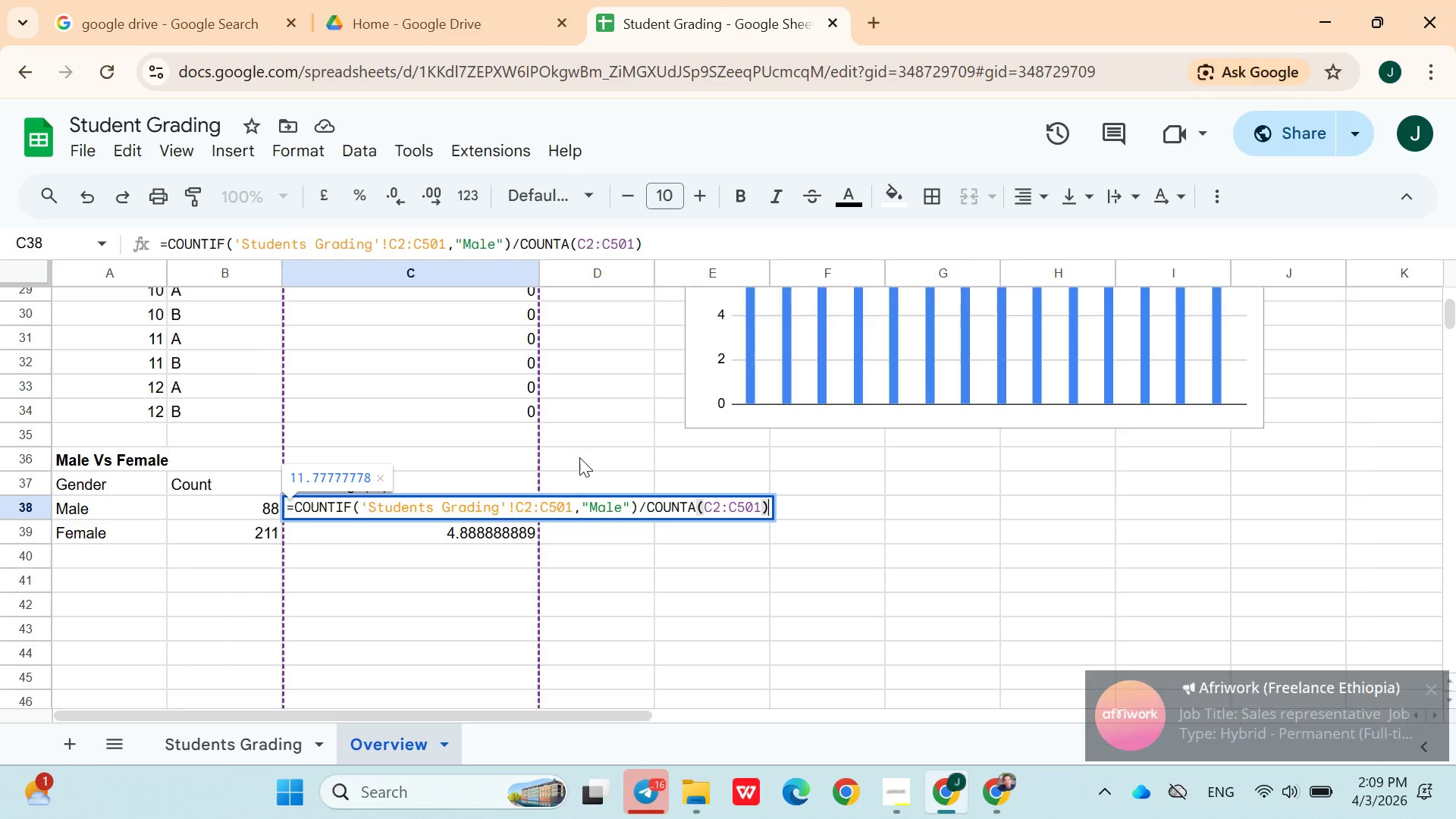 
left_click([581, 457])
 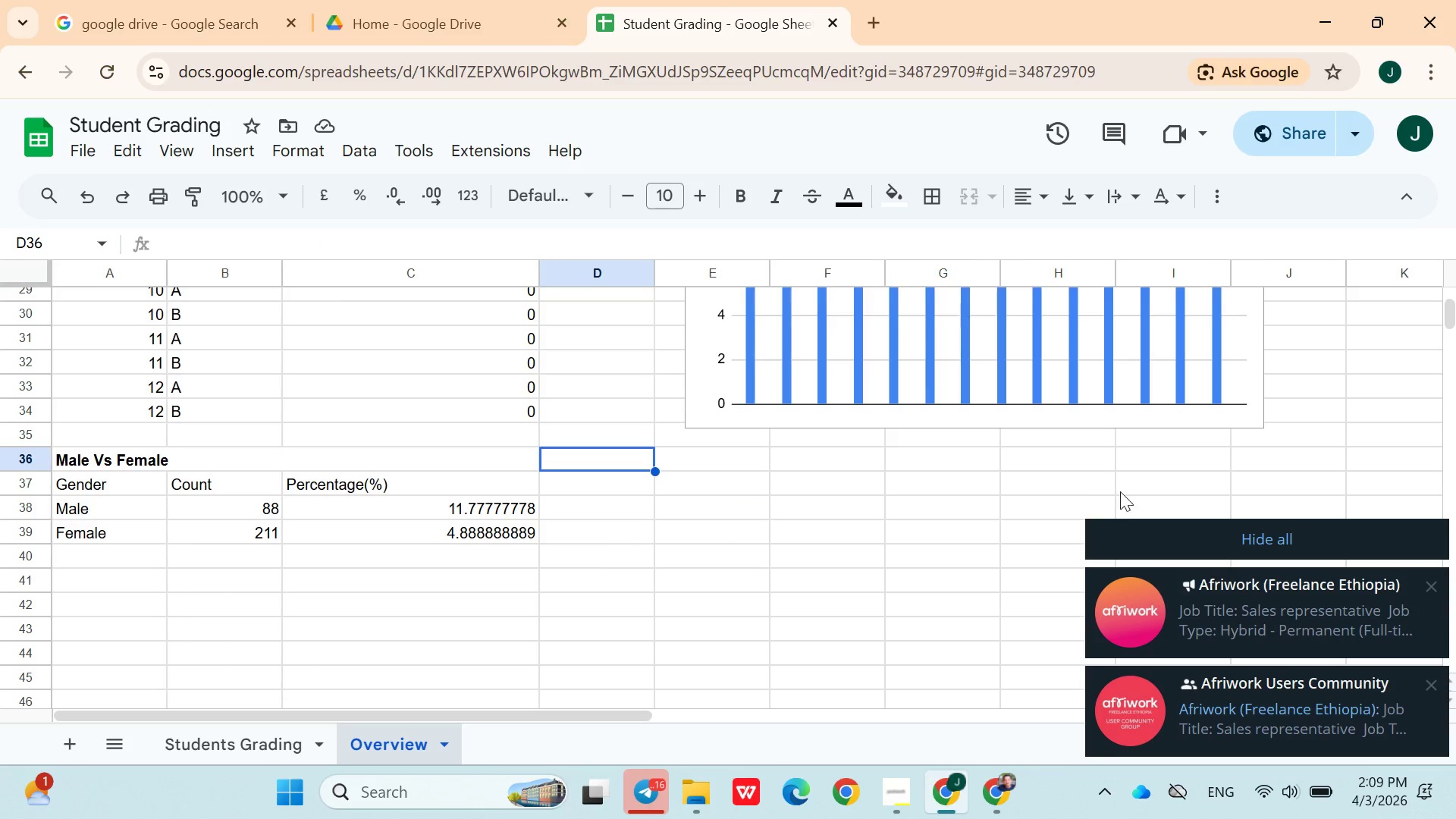 
left_click([1145, 526])
 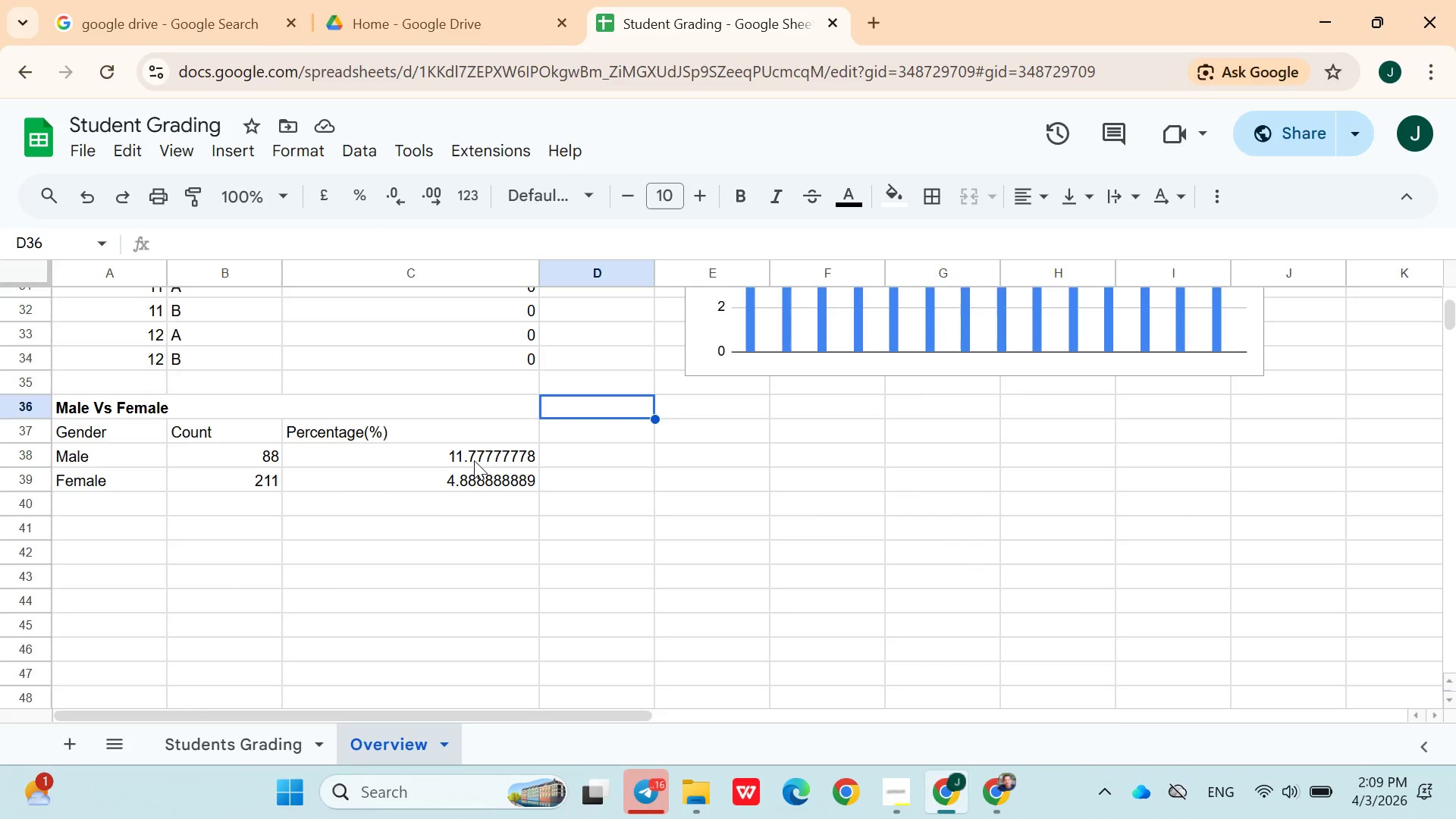 
left_click([602, 437])
 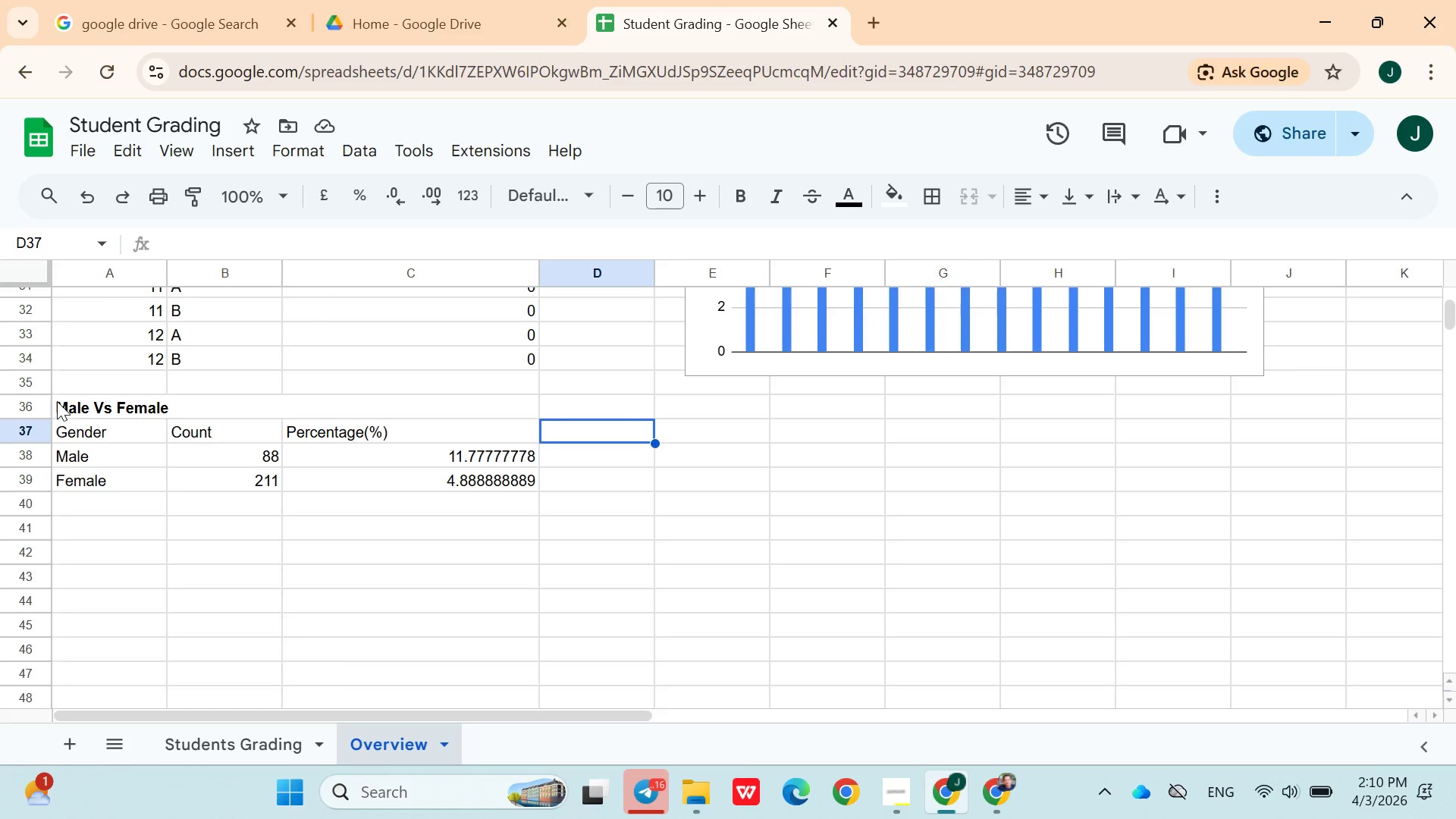 
left_click_drag(start_coordinate=[56, 397], to_coordinate=[512, 482])
 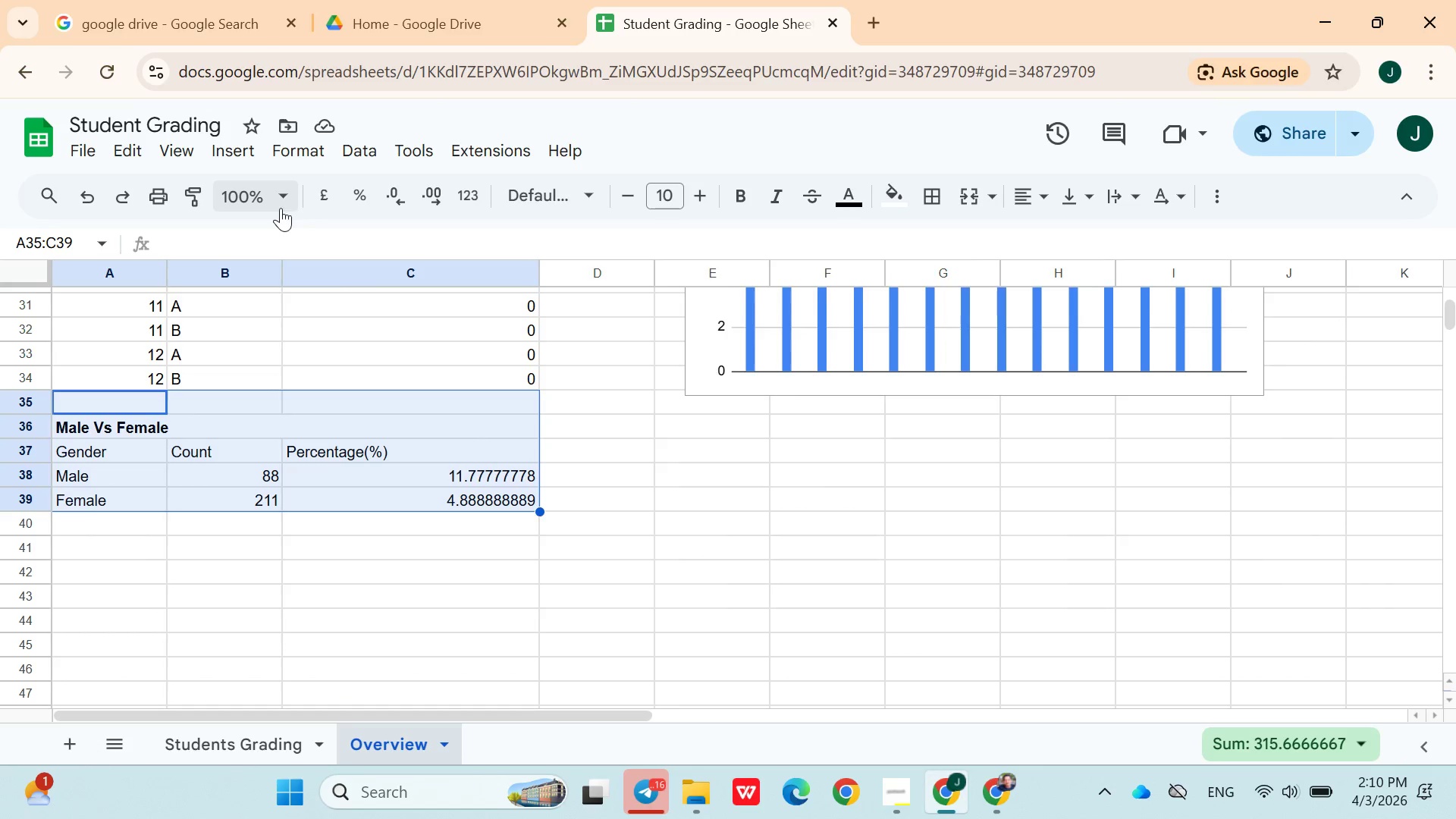 
left_click([235, 155])
 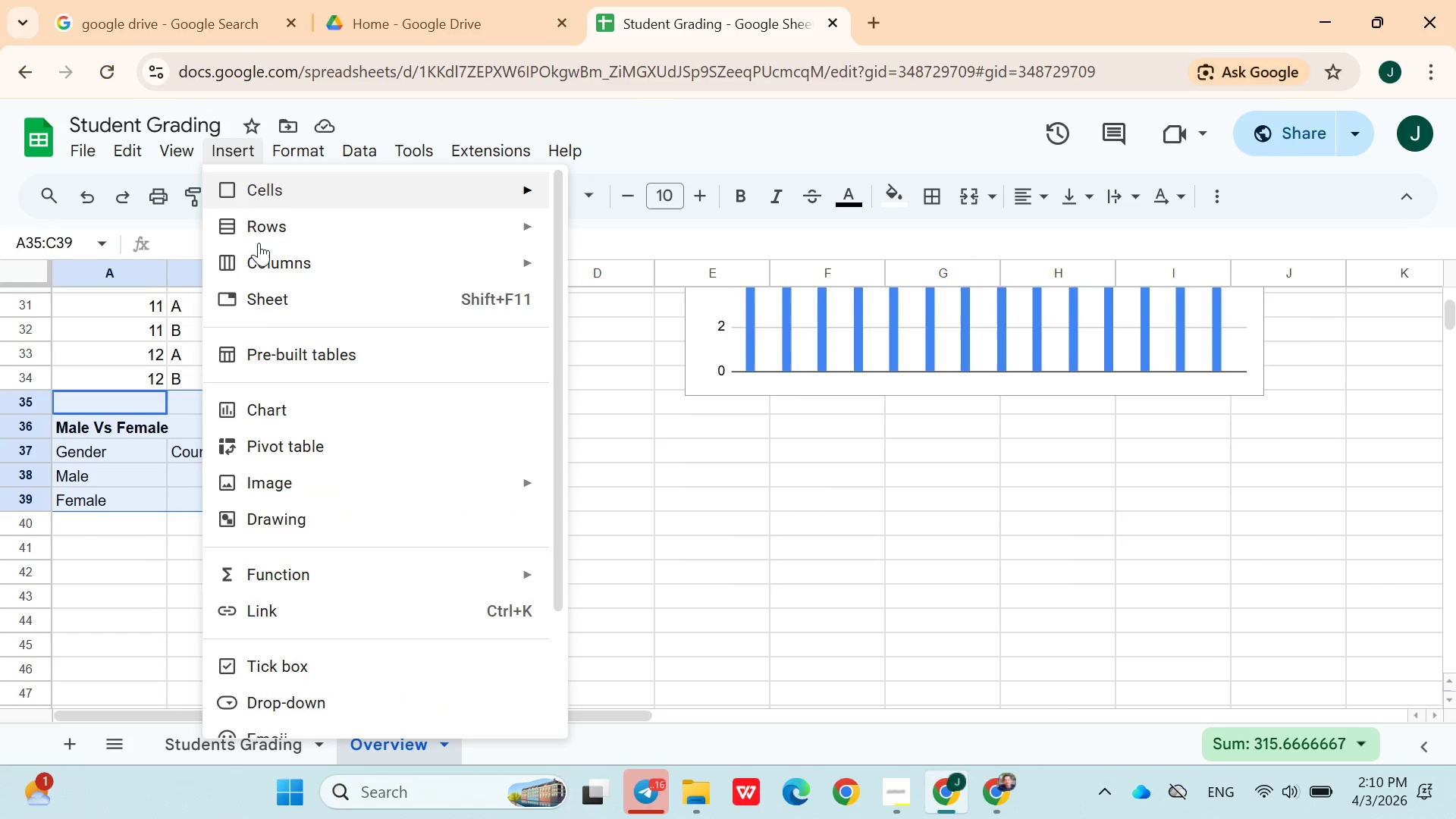 
left_click([245, 400])
 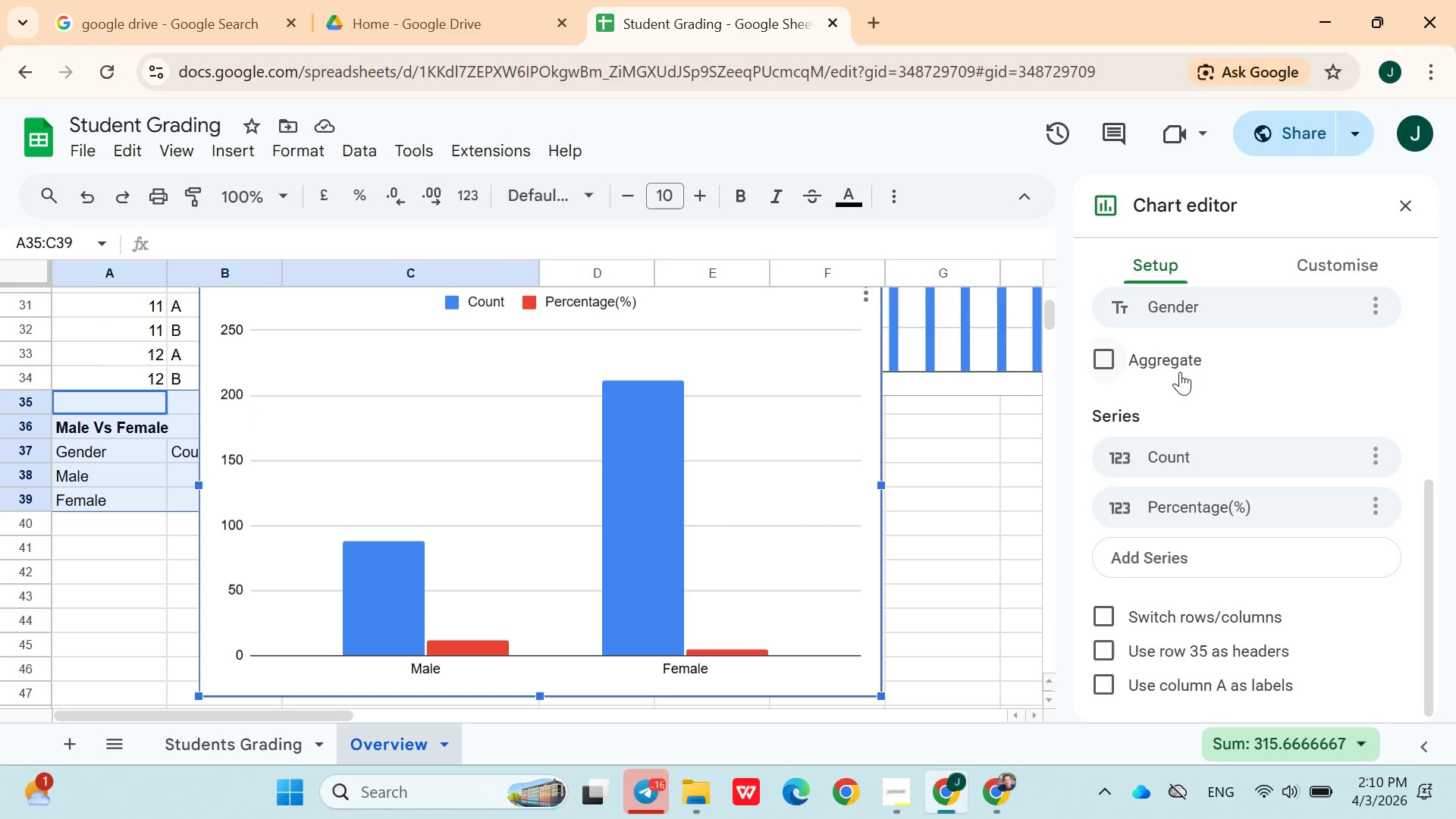 
wait(13.66)
 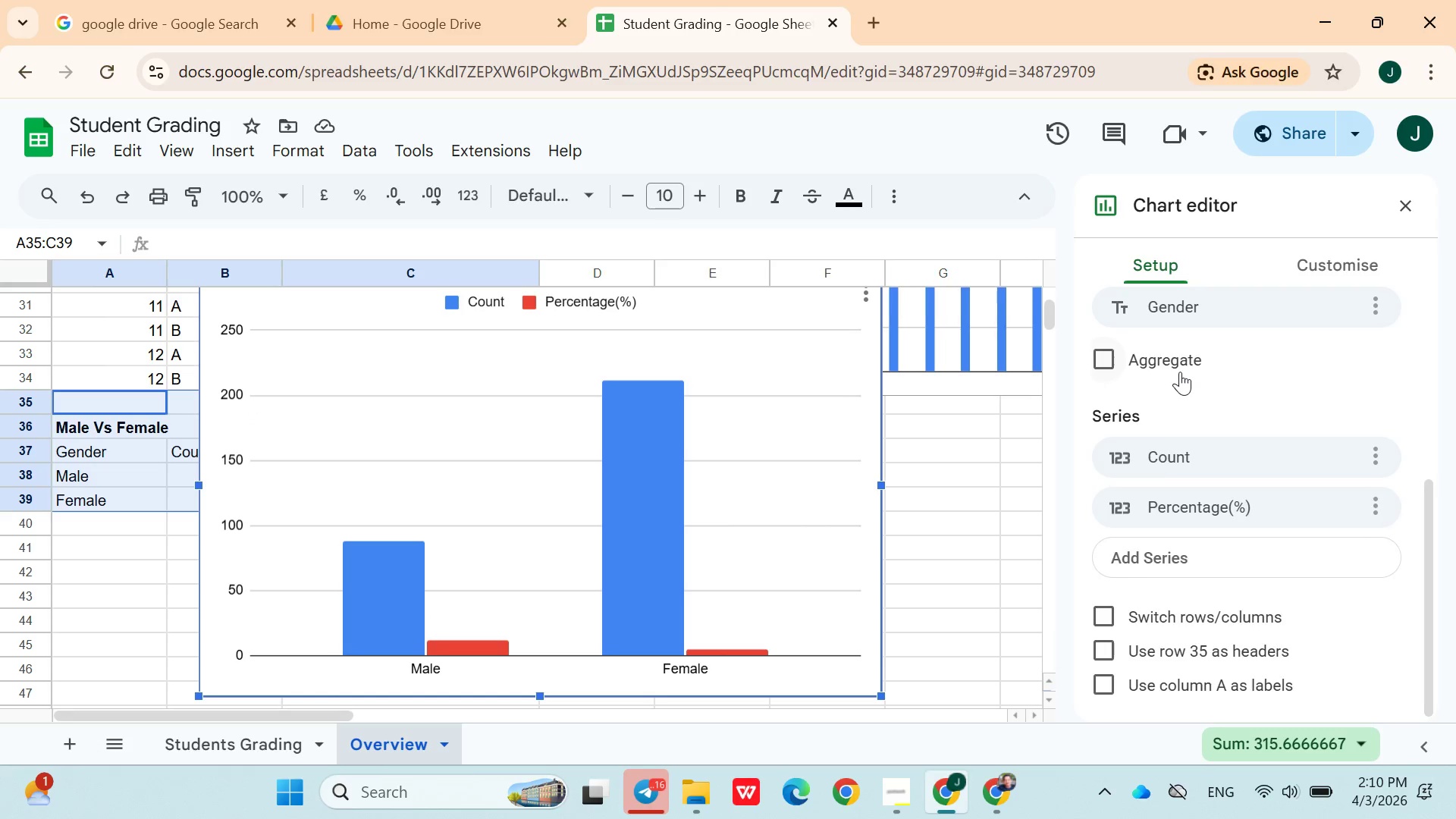 
left_click([1216, 369])
 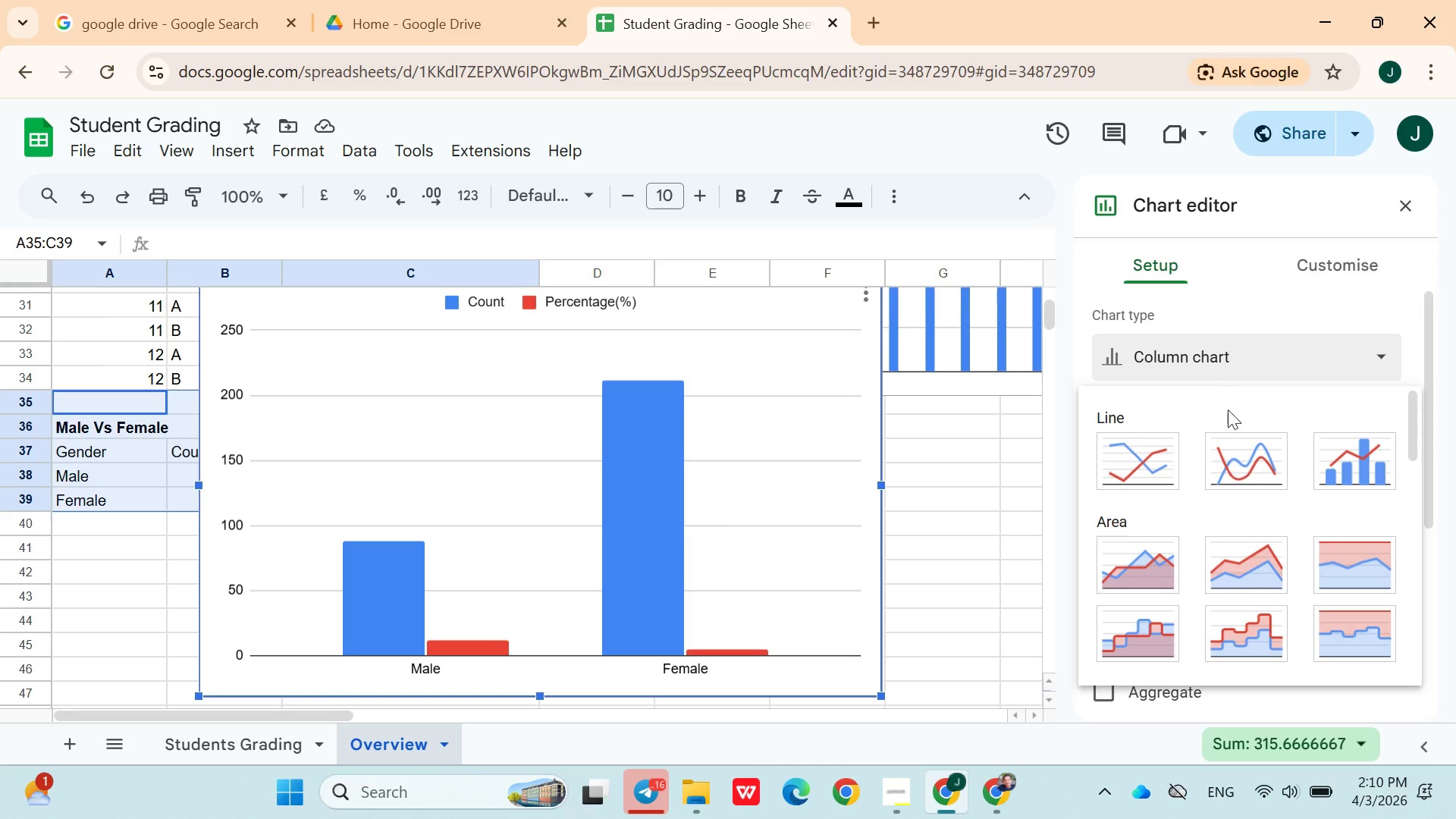 
mouse_move([1241, 482])
 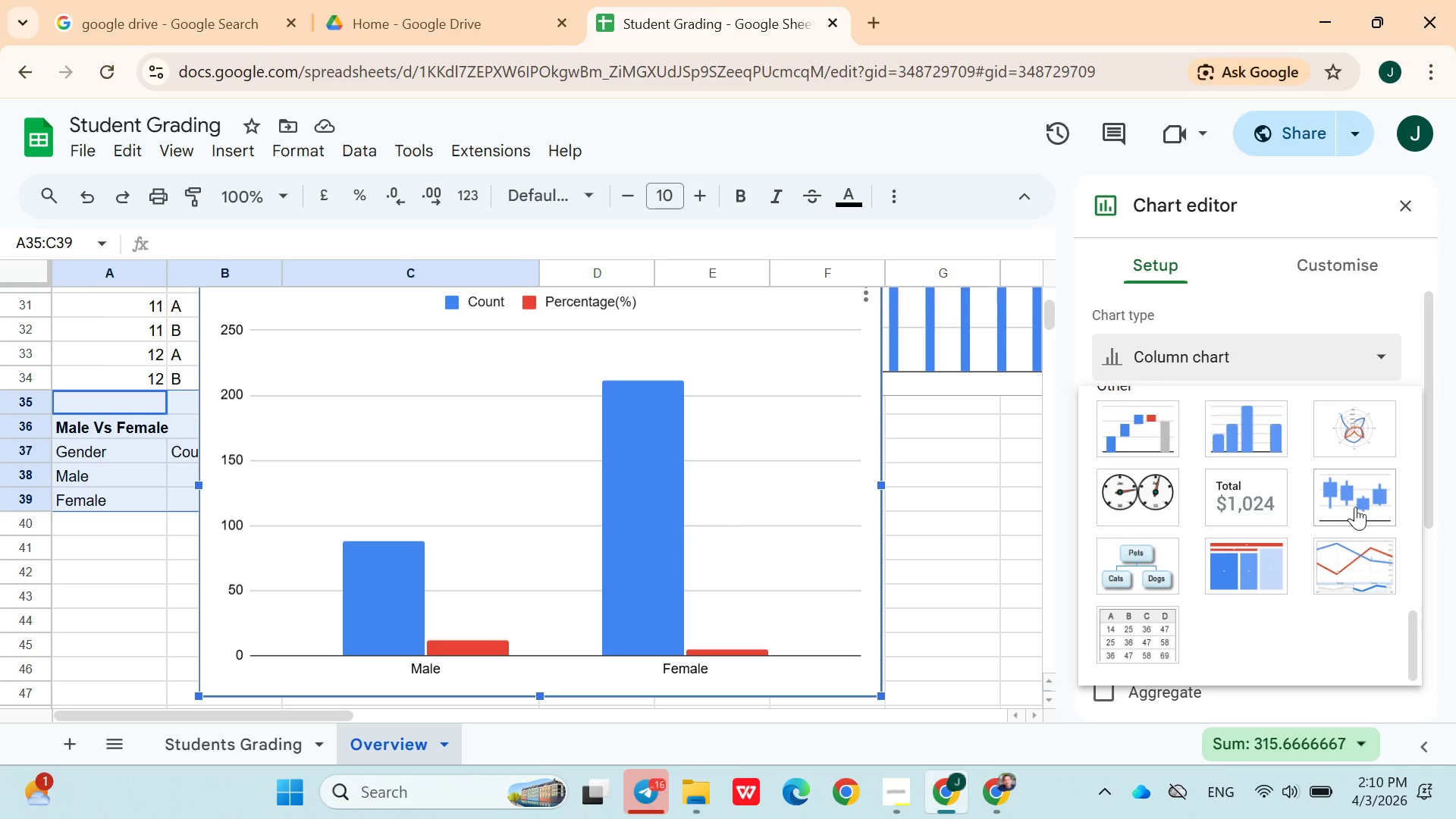 
left_click([1355, 506])
 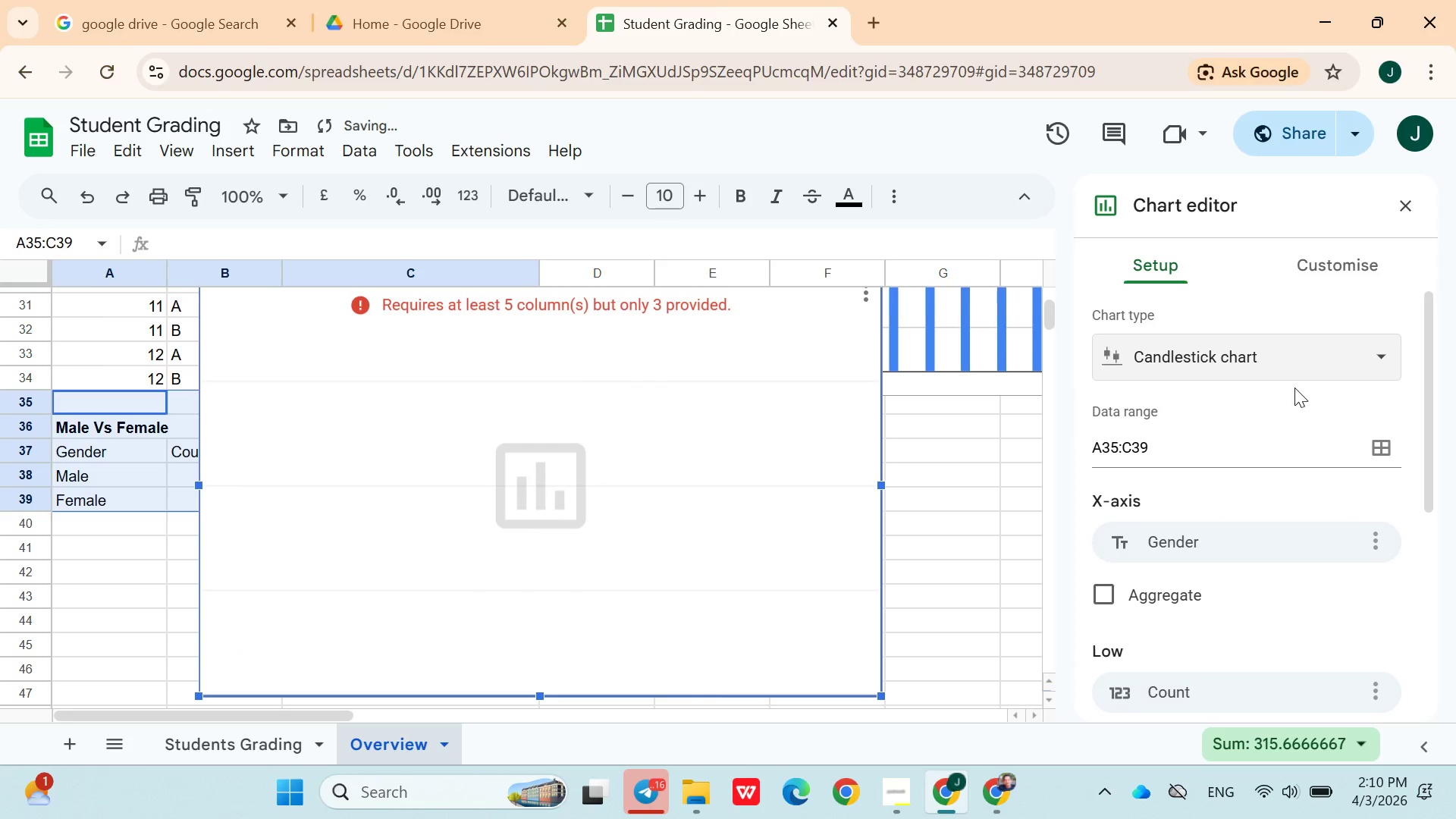 
left_click([1259, 344])
 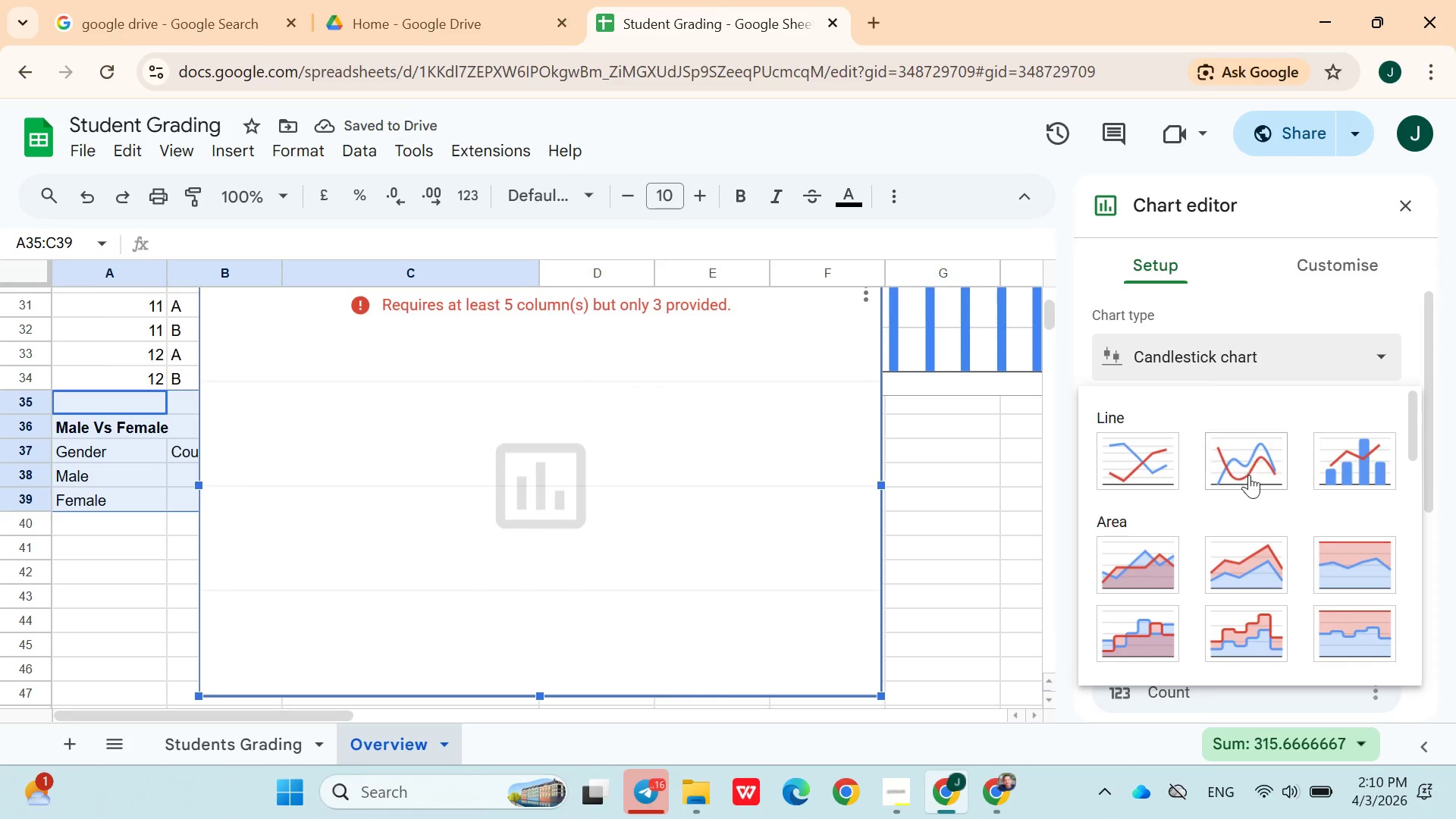 
left_click([1249, 478])
 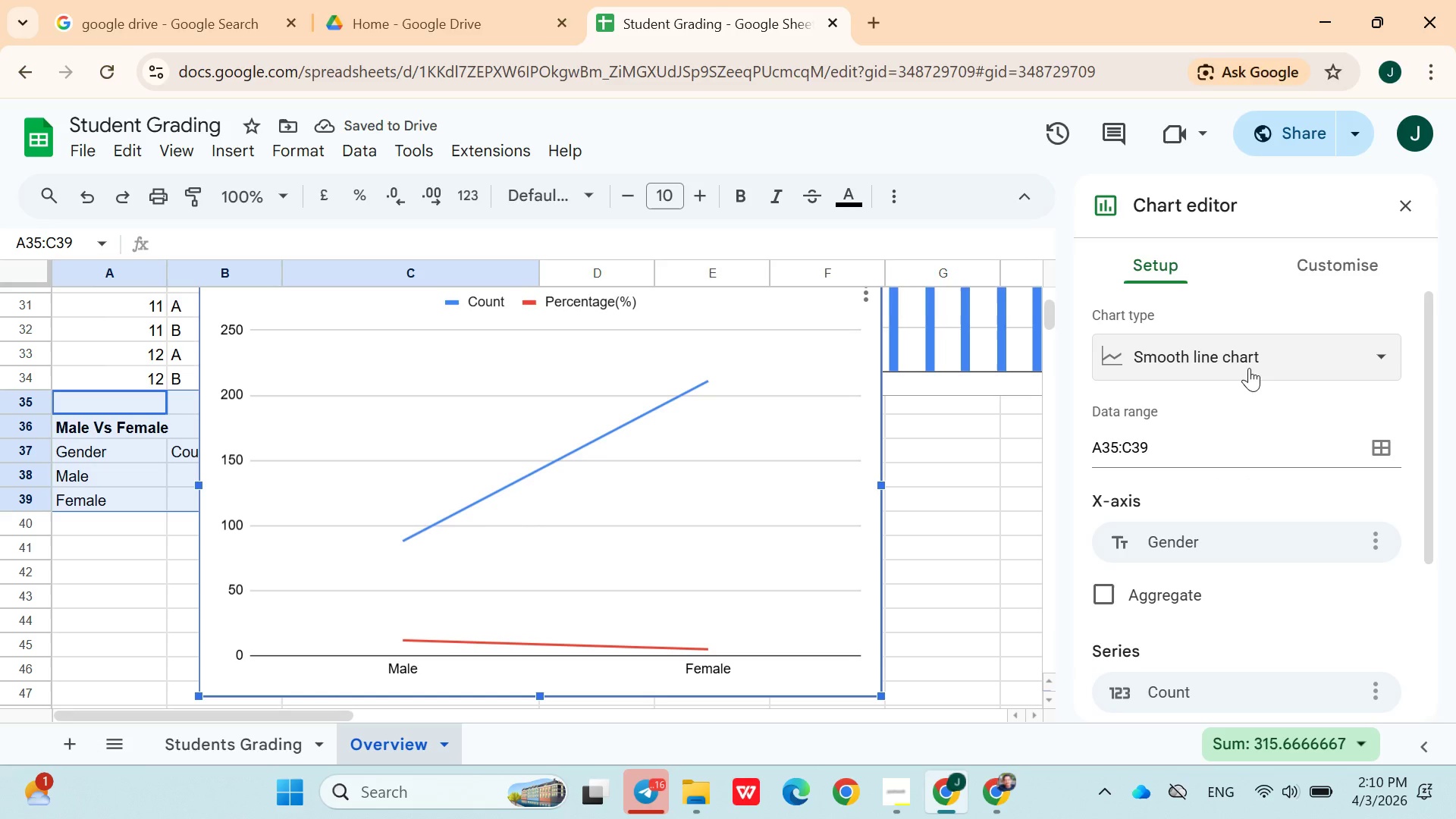 
wait(5.14)
 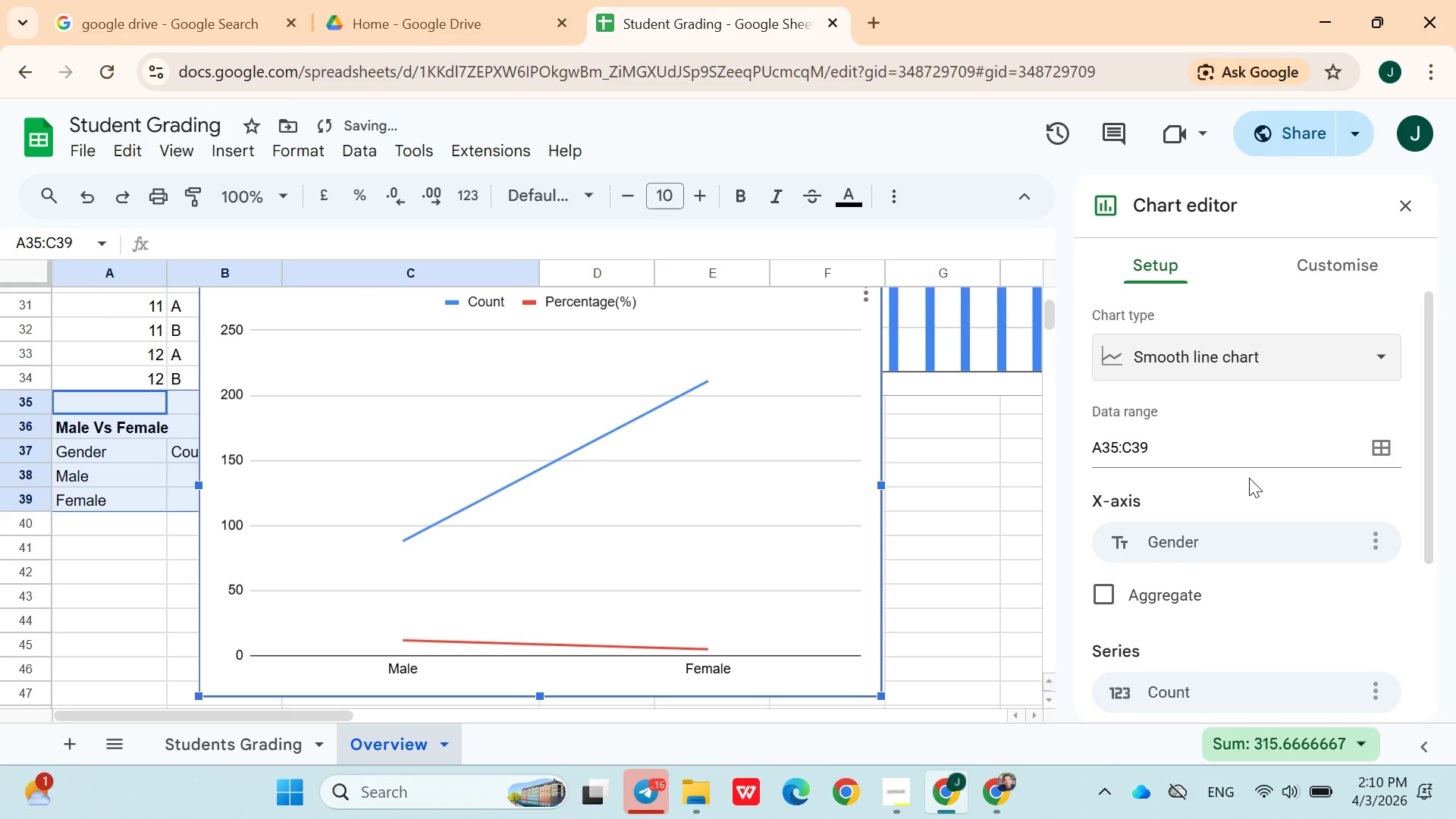 
left_click([1395, 211])
 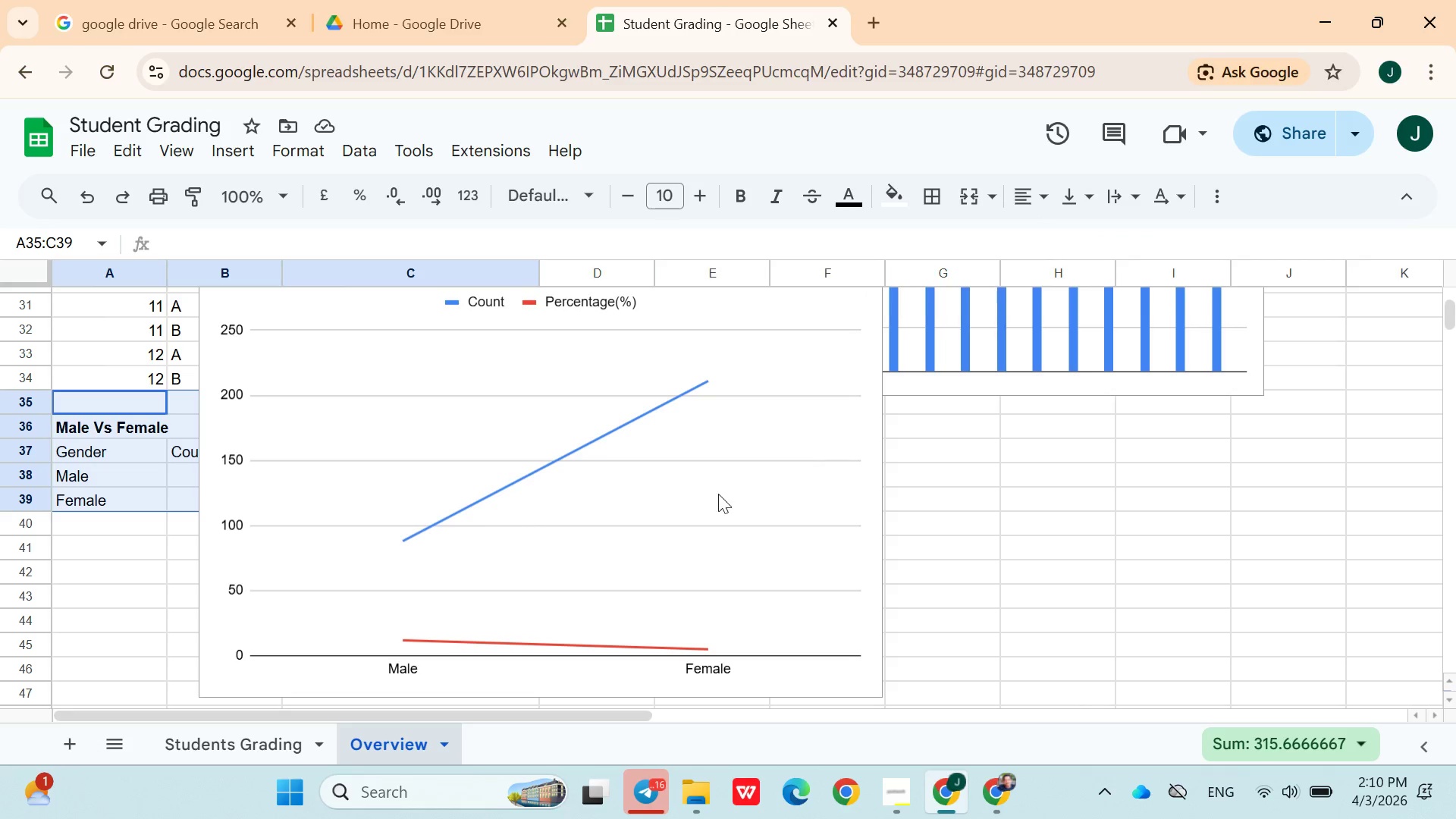 
left_click([706, 494])
 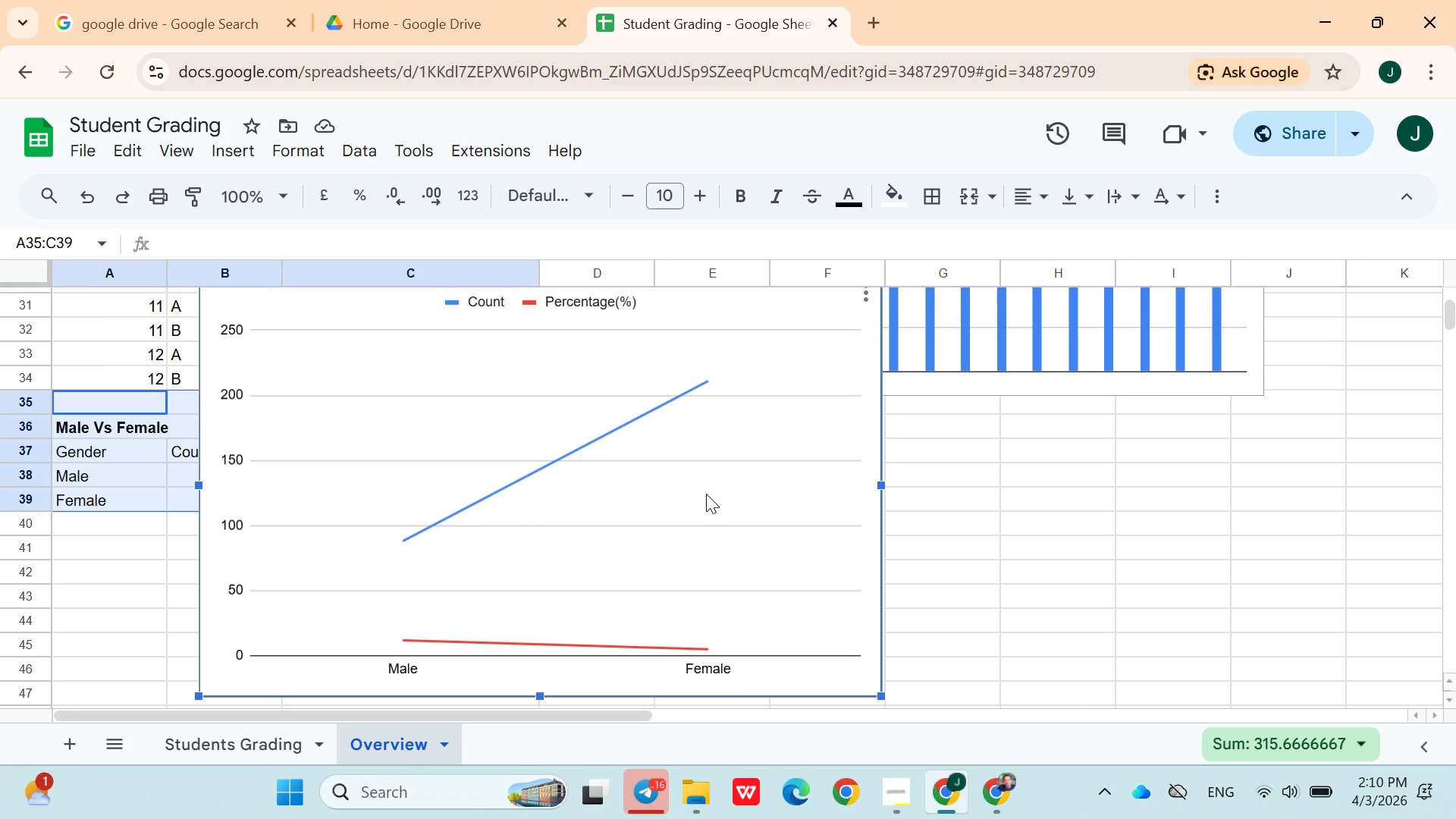 
left_click_drag(start_coordinate=[706, 494], to_coordinate=[1018, 559])
 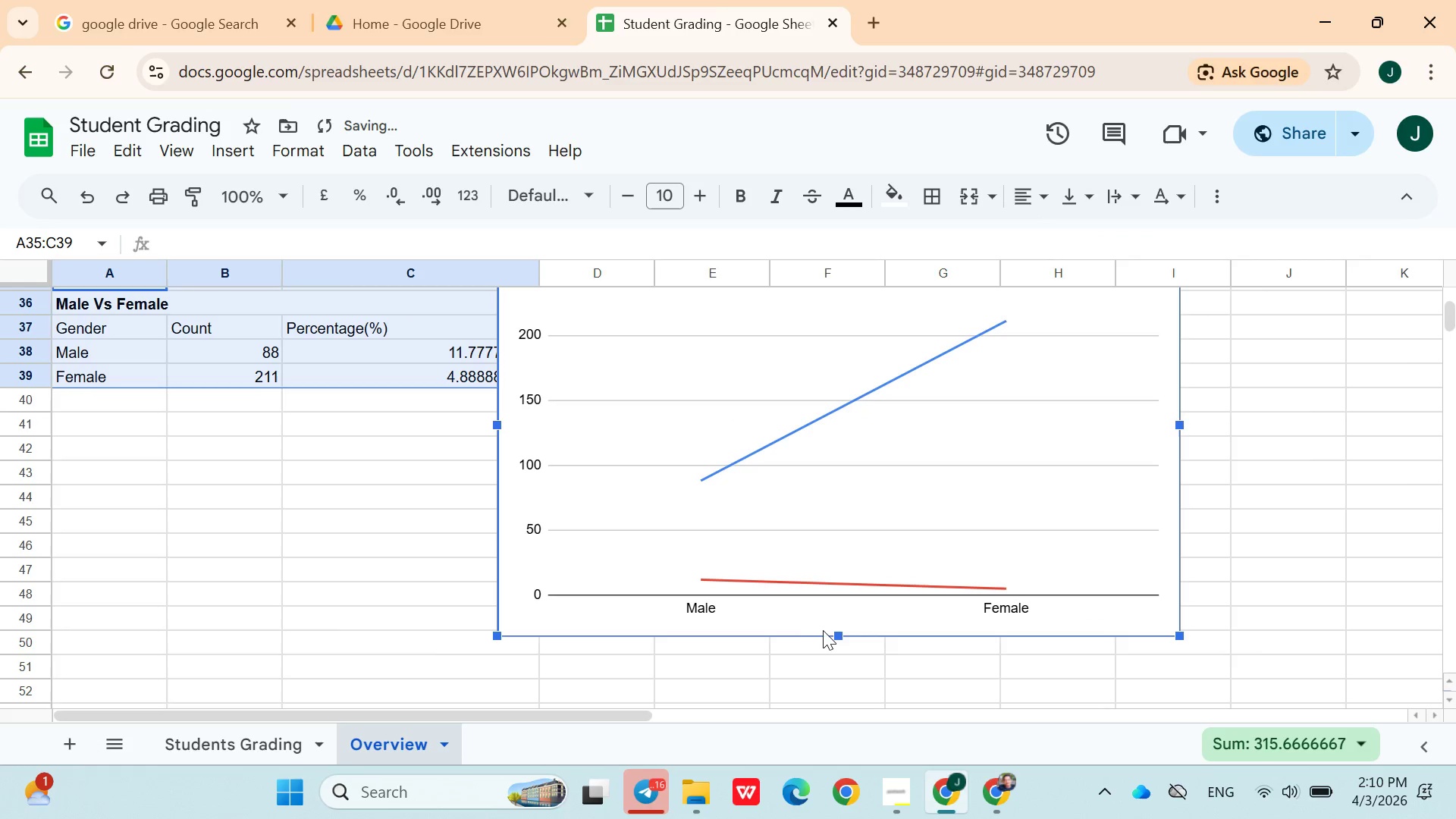 
left_click_drag(start_coordinate=[836, 632], to_coordinate=[834, 432])
 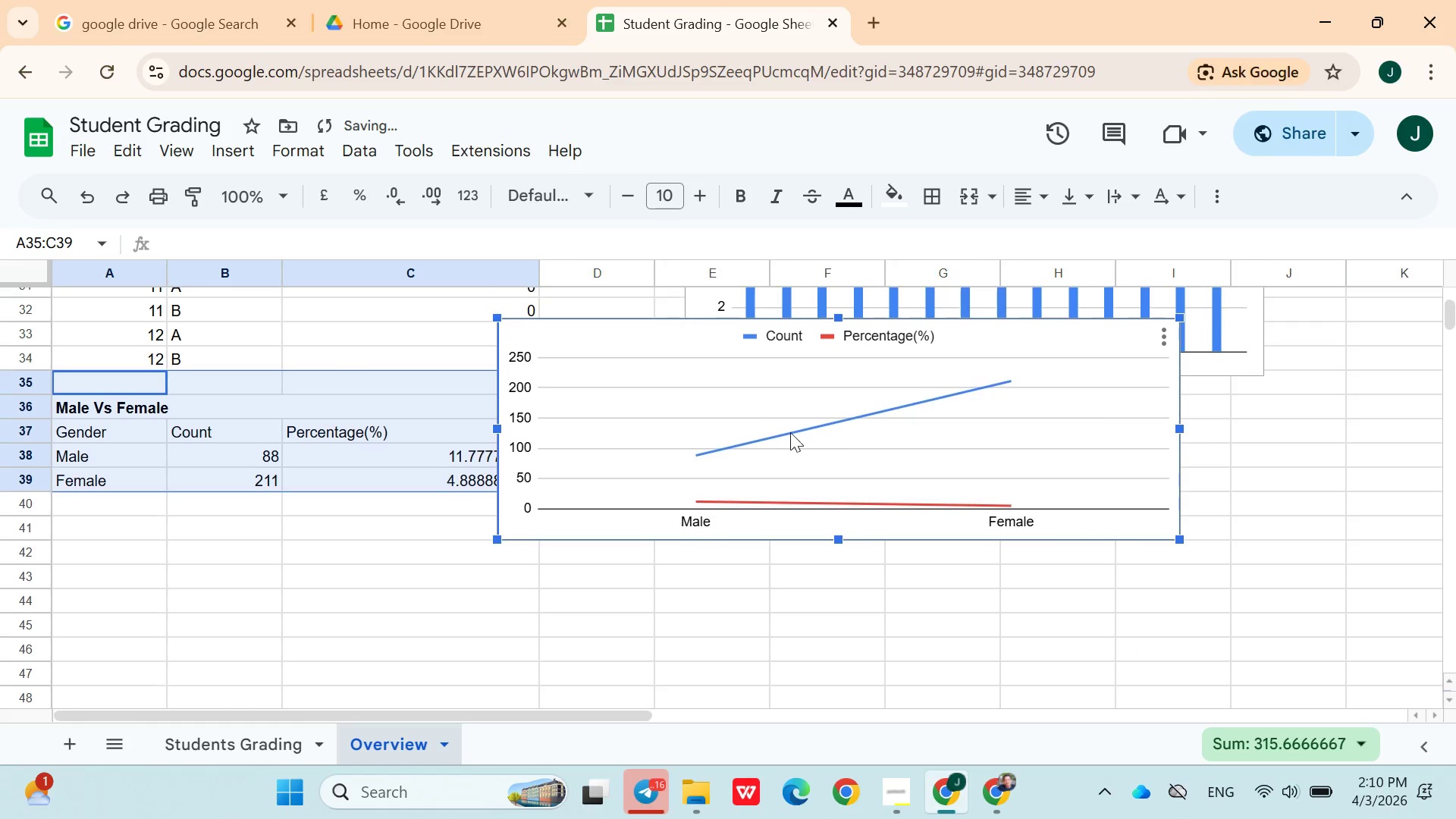 
left_click_drag(start_coordinate=[755, 436], to_coordinate=[827, 488])
 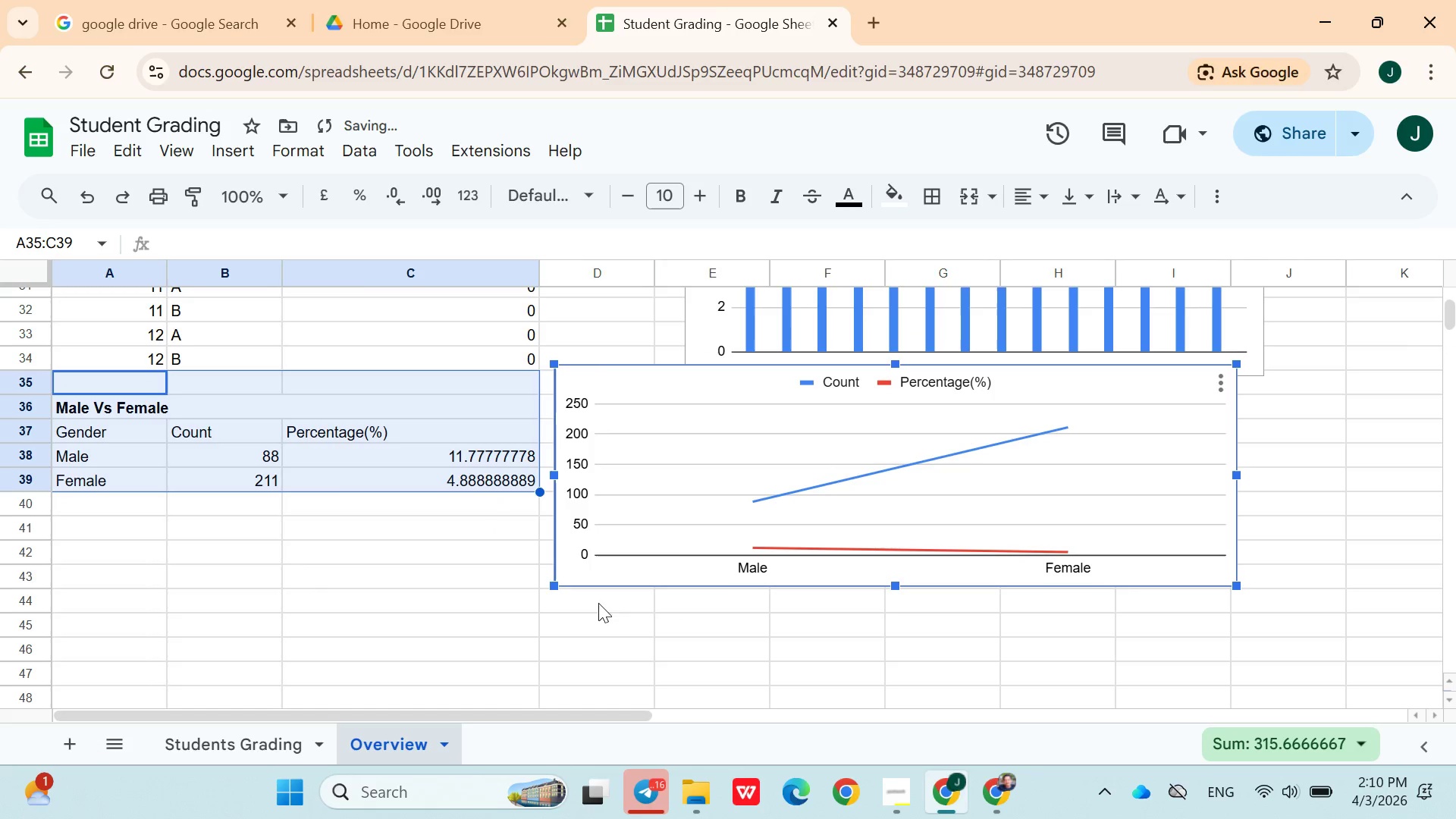 
left_click([573, 591])
 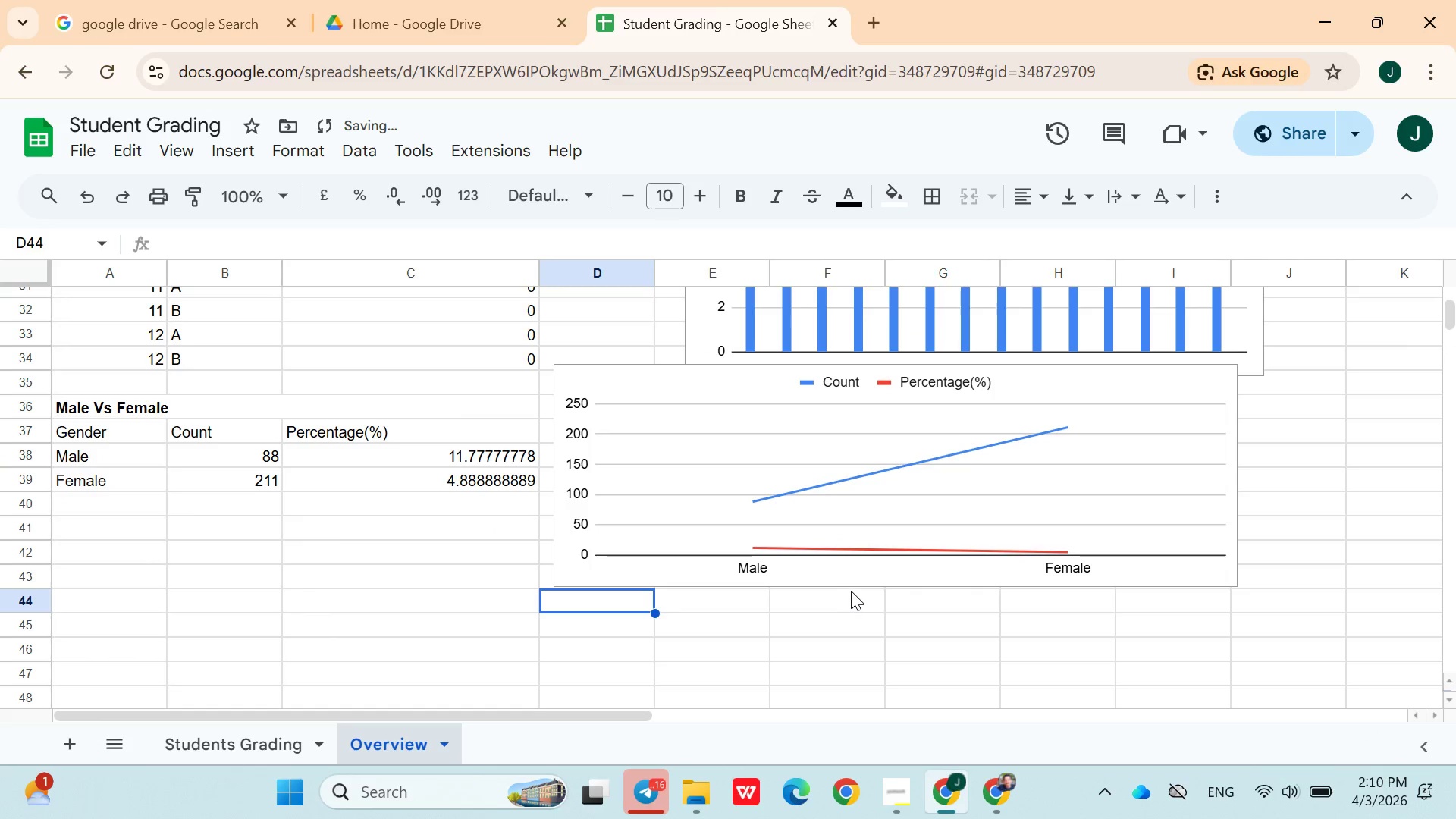 
left_click([856, 564])
 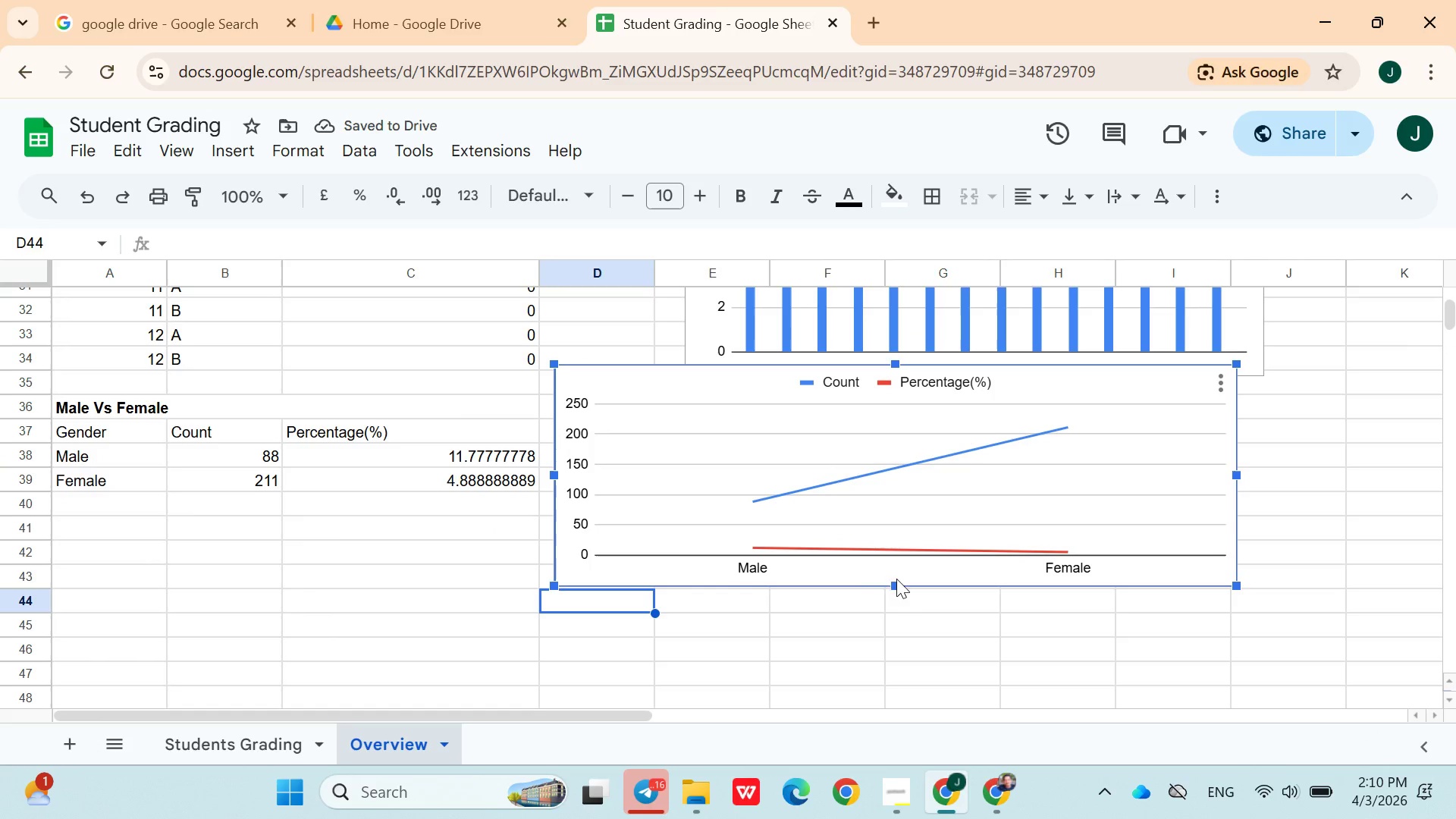 
left_click_drag(start_coordinate=[896, 584], to_coordinate=[891, 509])
 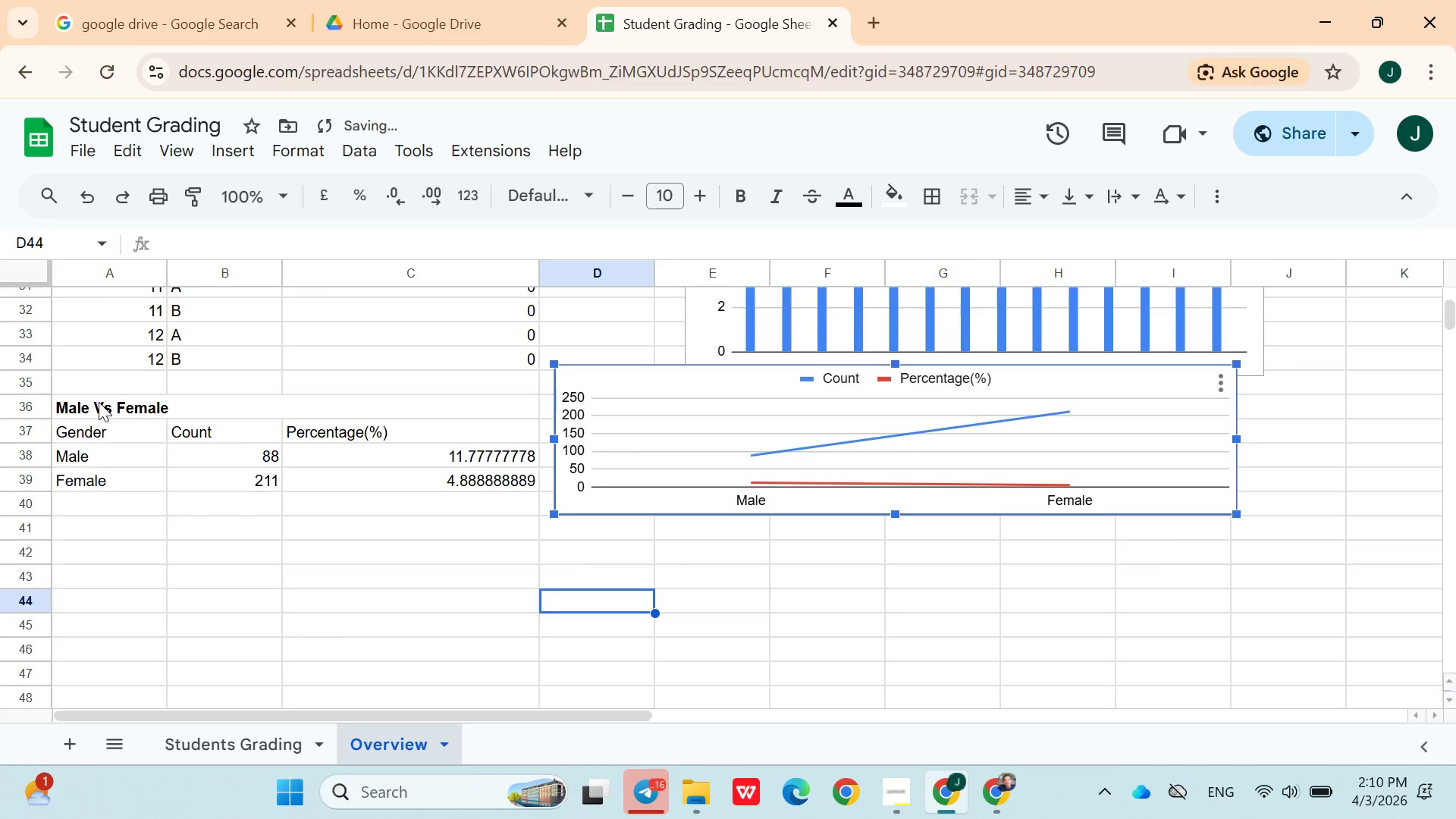 
left_click([47, 403])
 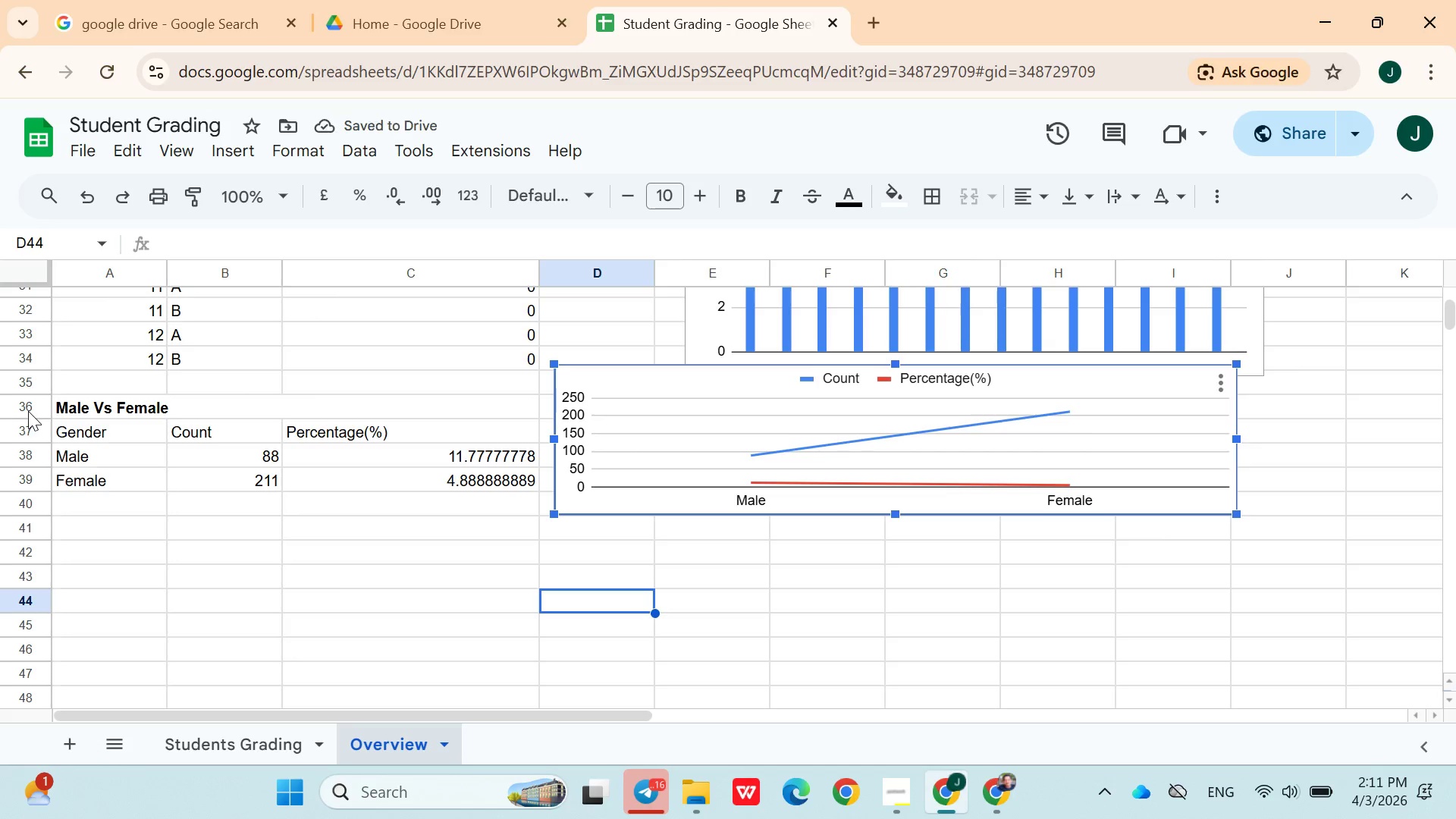 
left_click([37, 411])
 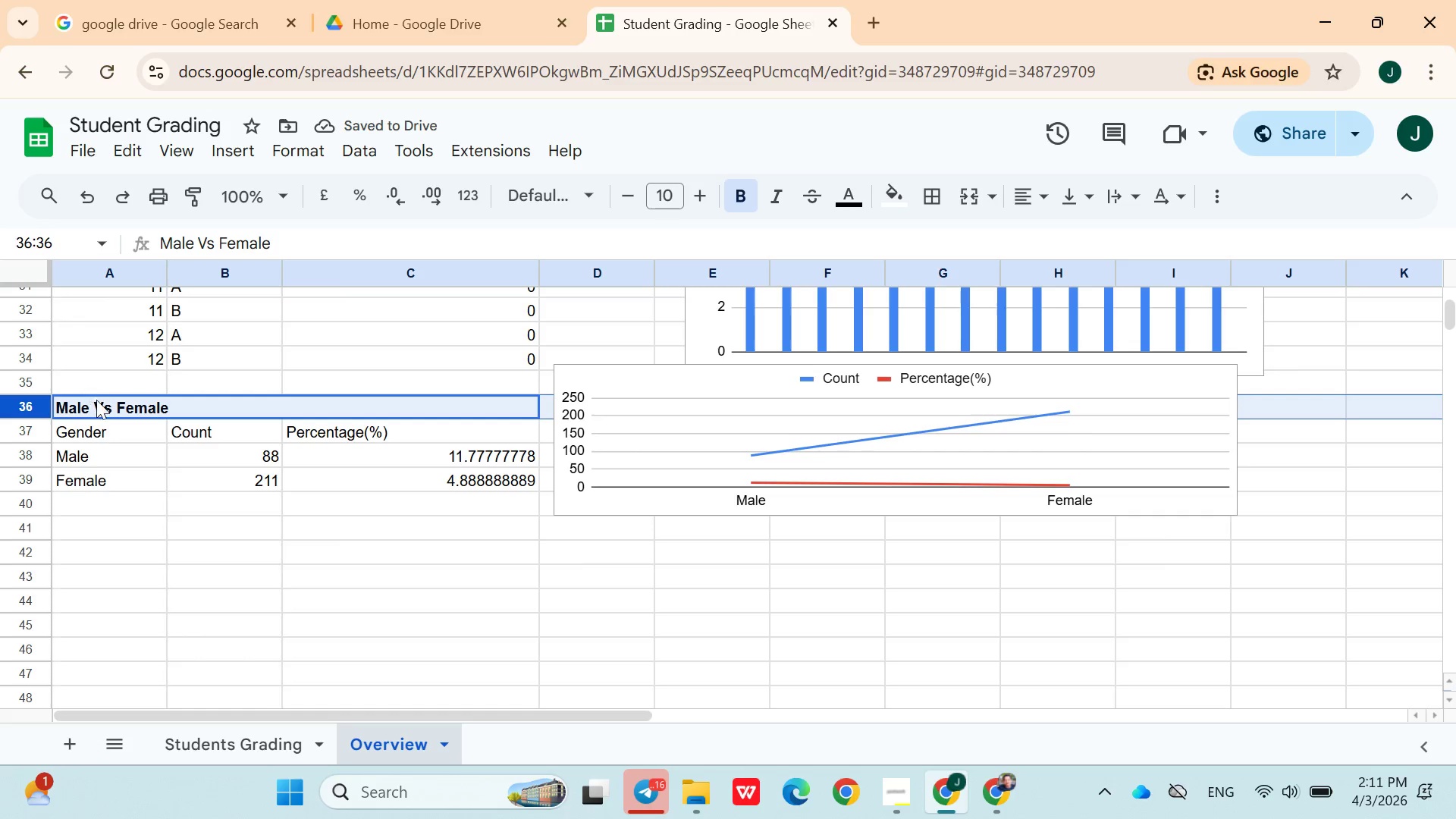 
left_click([94, 416])
 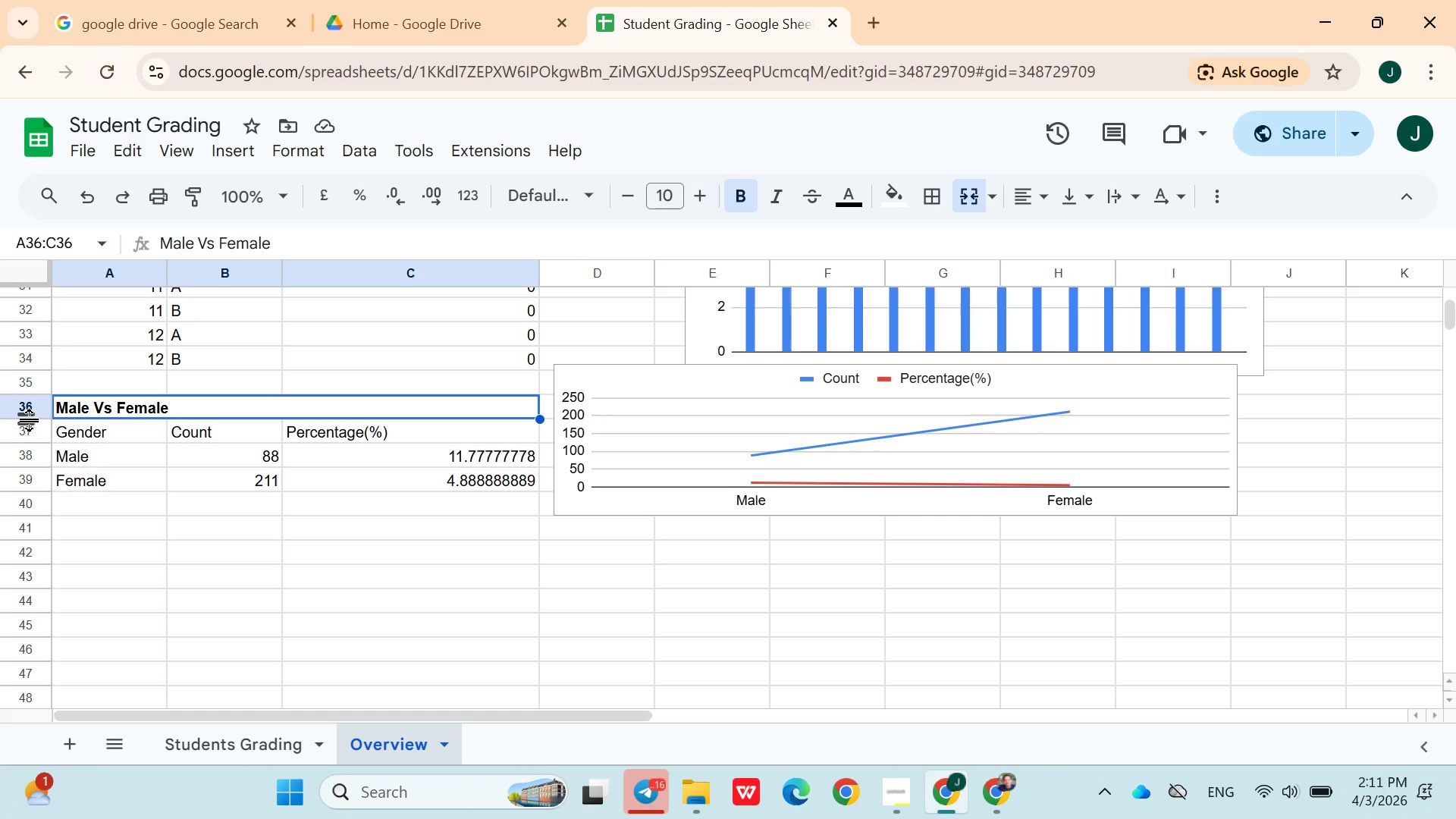 
left_click_drag(start_coordinate=[30, 419], to_coordinate=[30, 446])
 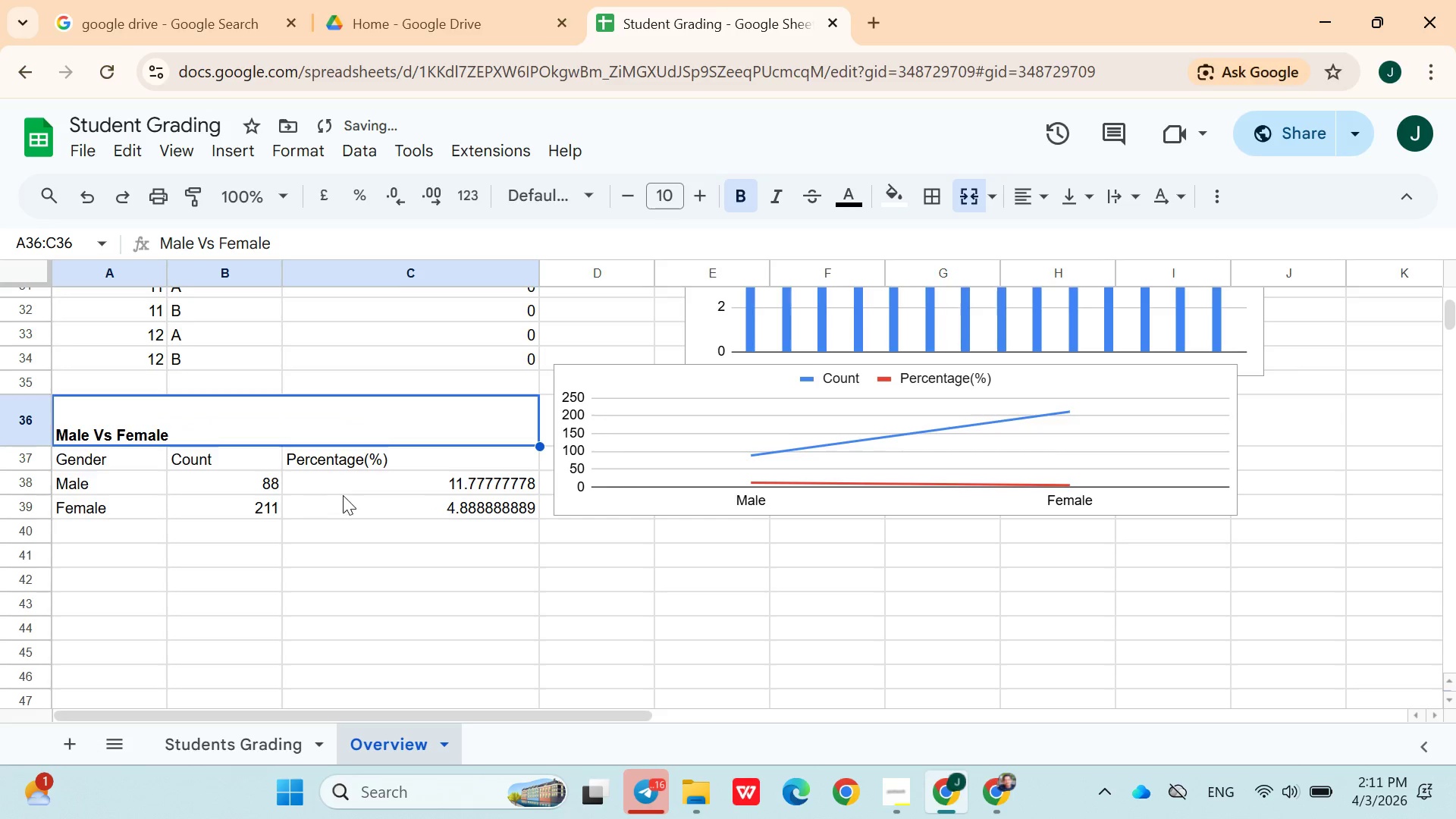 
left_click([634, 460])
 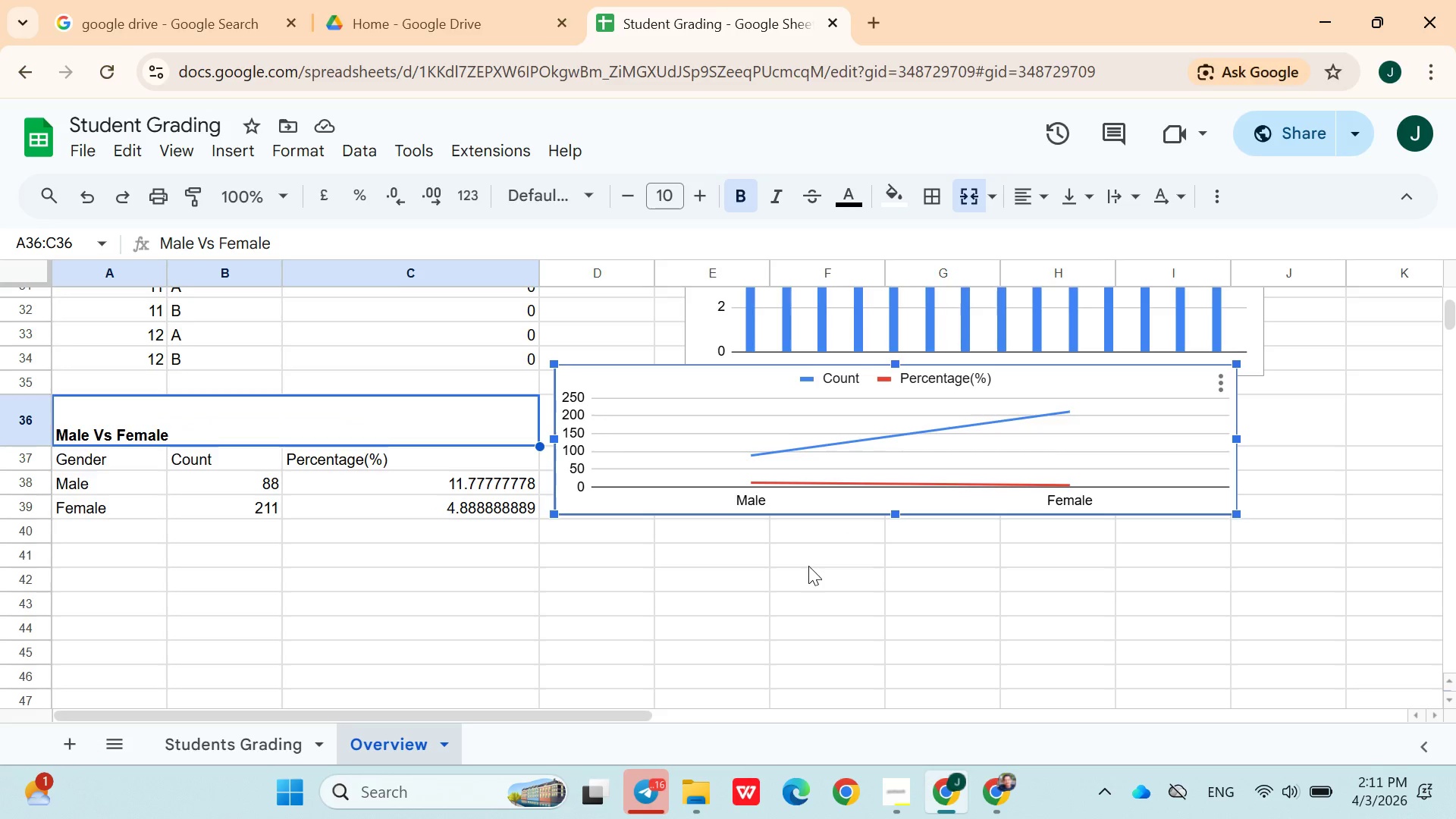 
left_click_drag(start_coordinate=[795, 441], to_coordinate=[794, 479])
 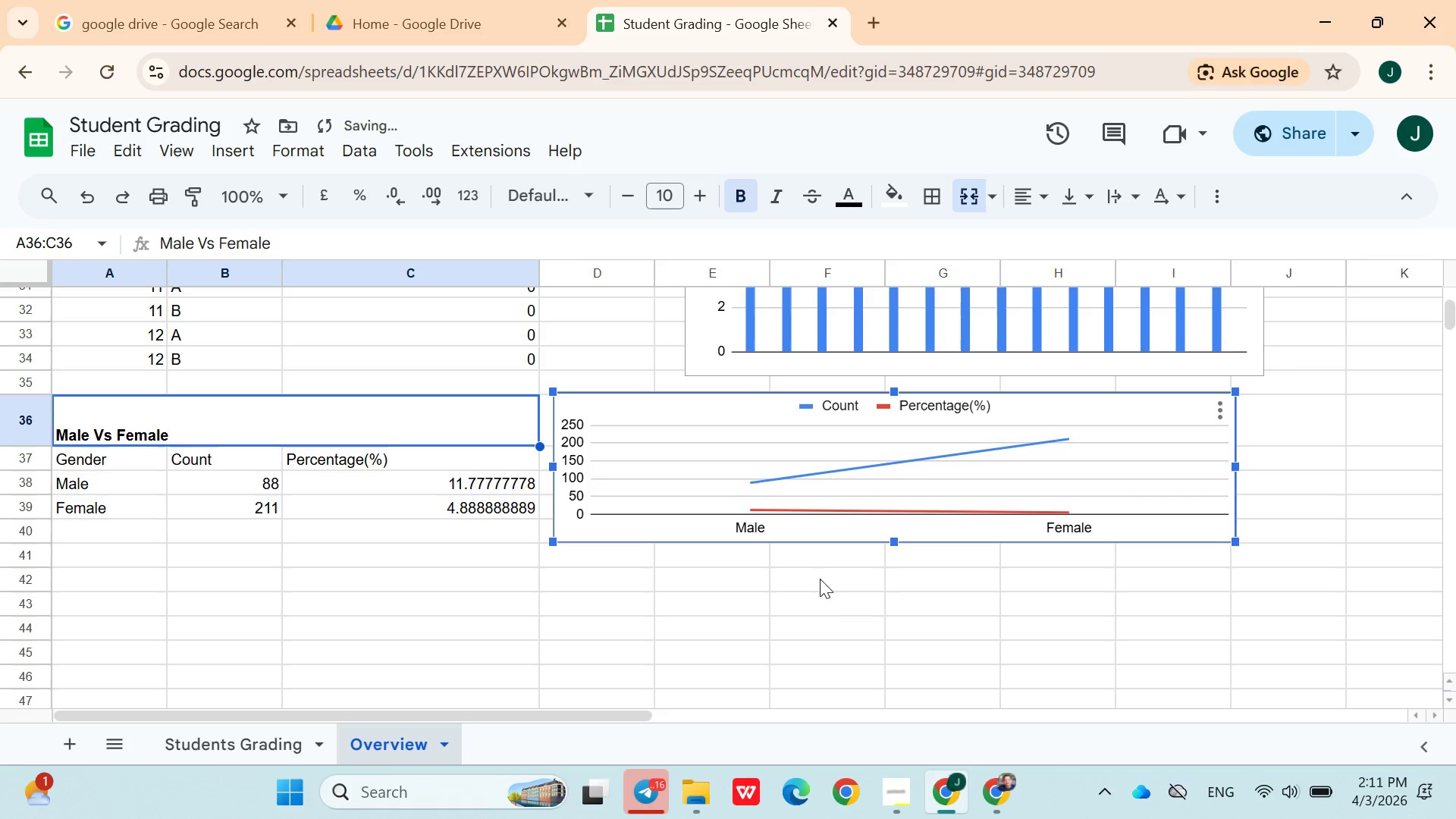 
left_click([820, 597])
 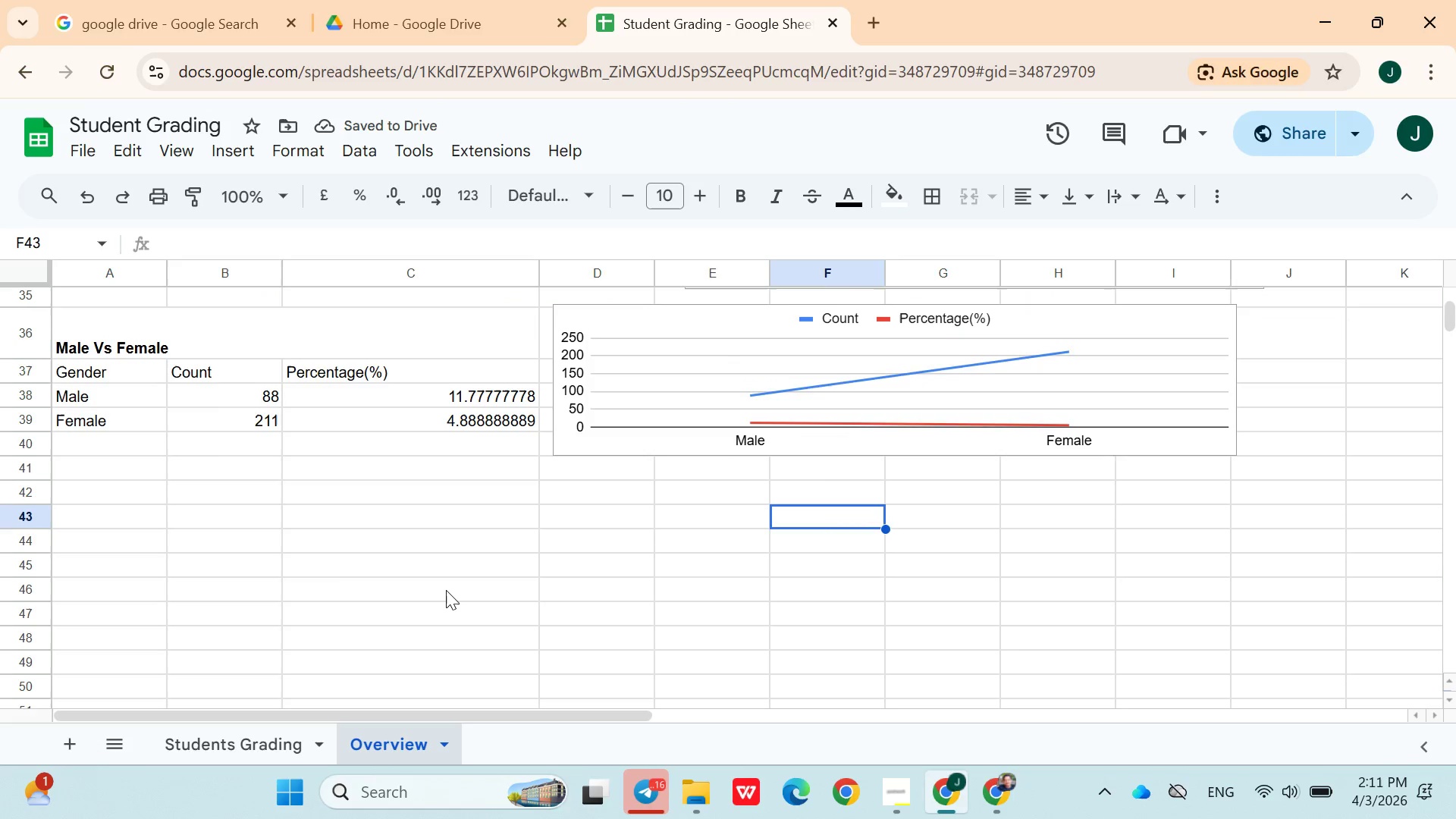 
wait(5.05)
 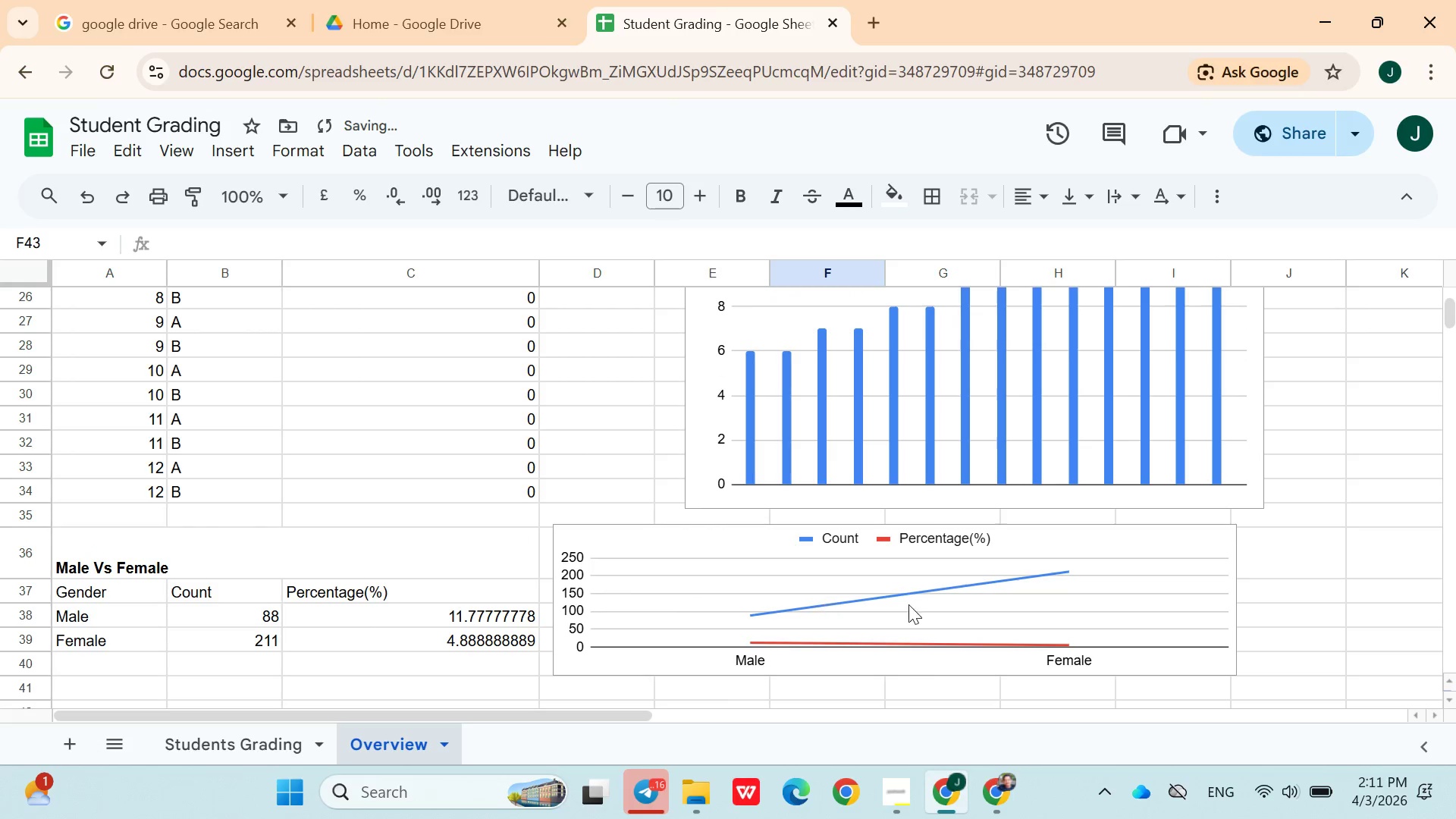 
left_click([103, 453])
 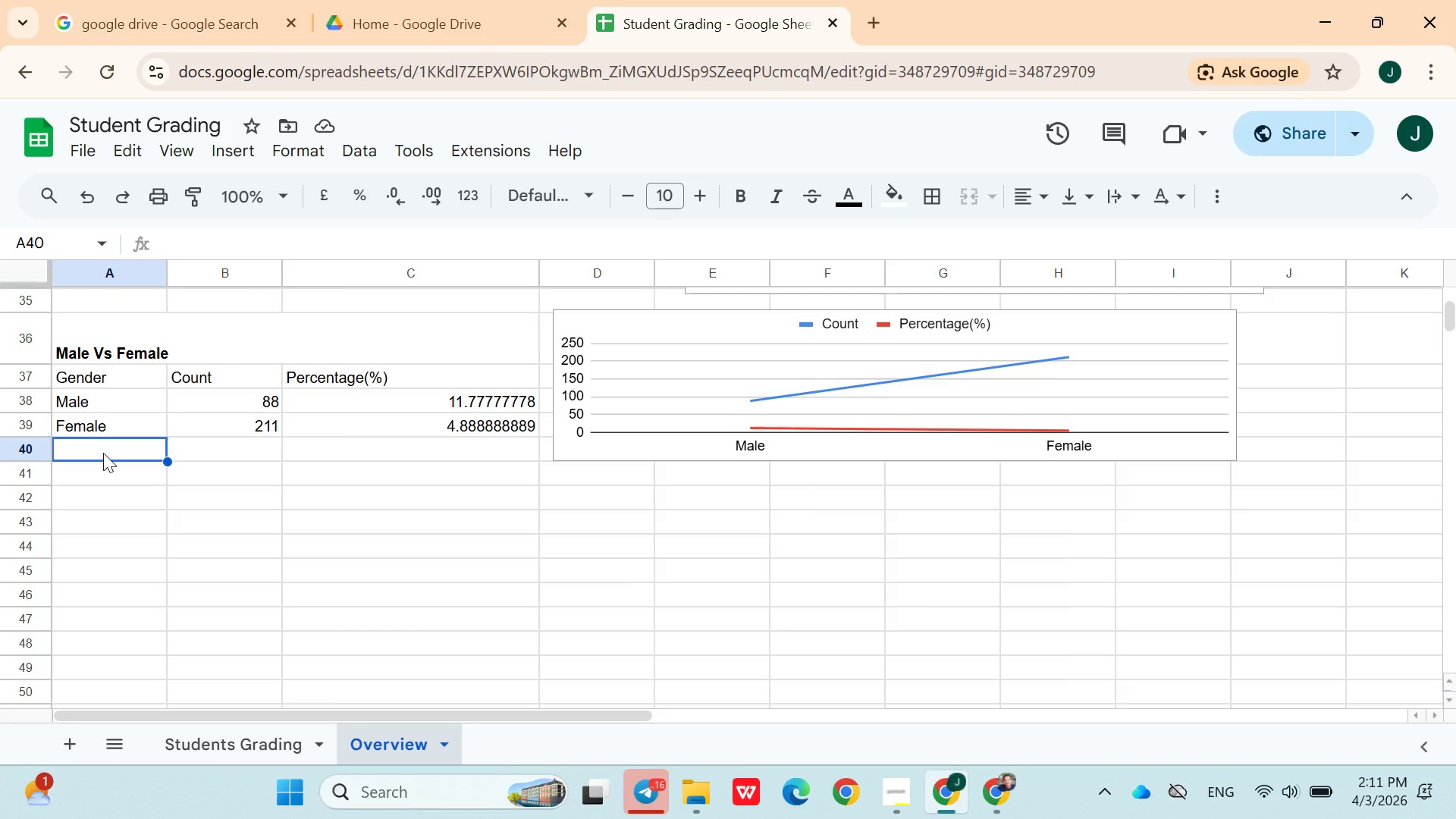 
wait(19.81)
 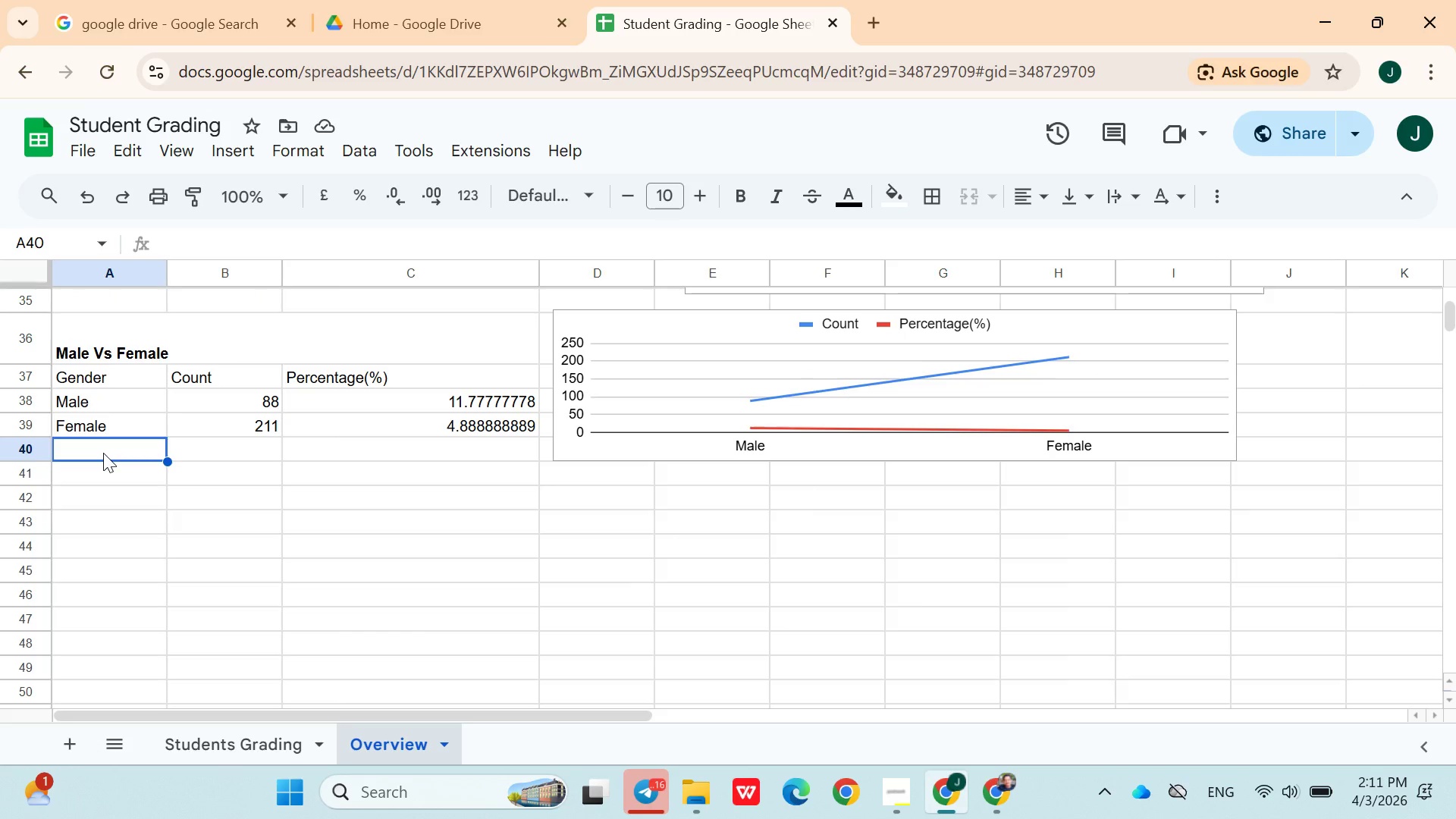 
left_click([918, 795])